 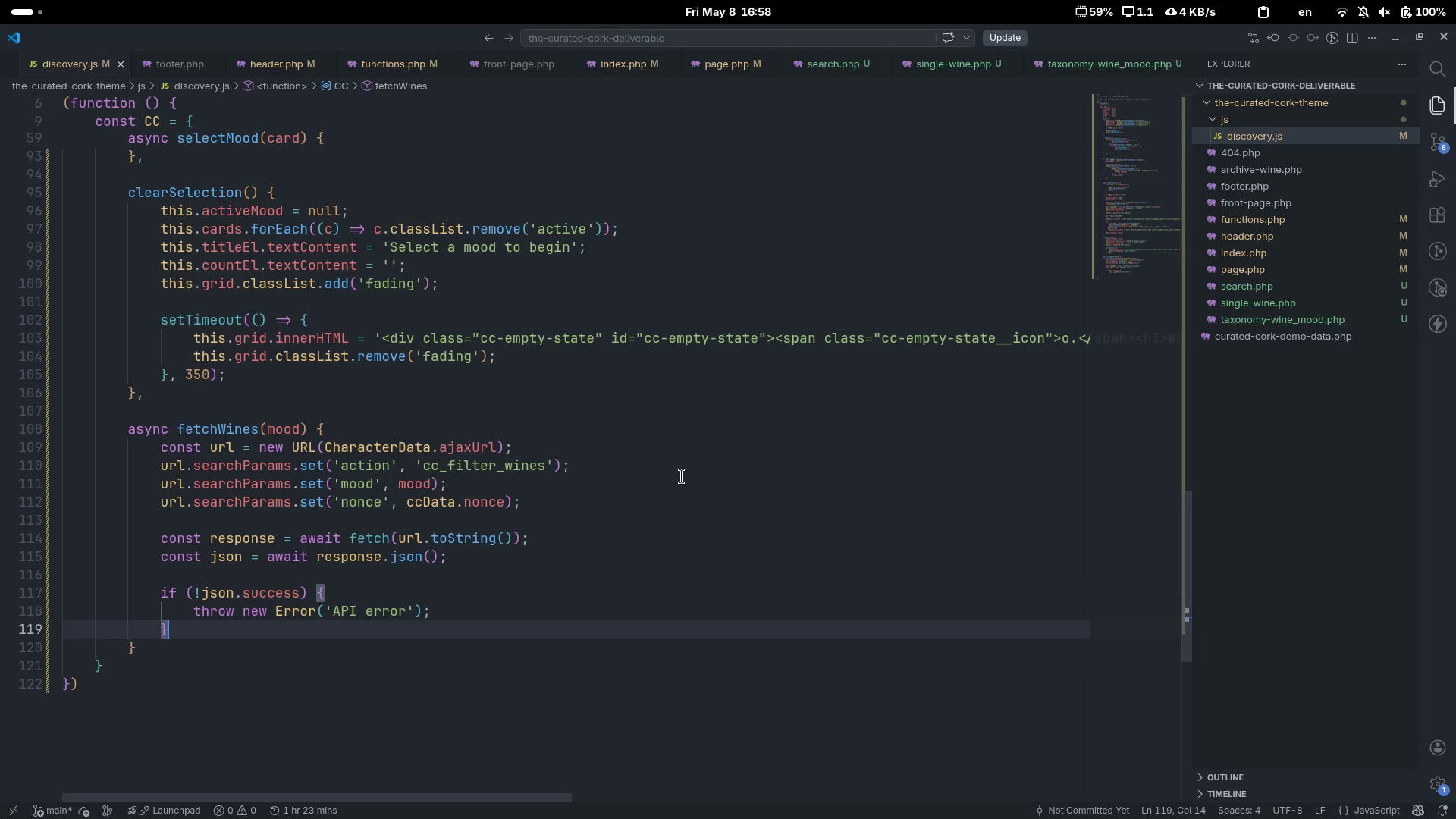 
key(Enter)
 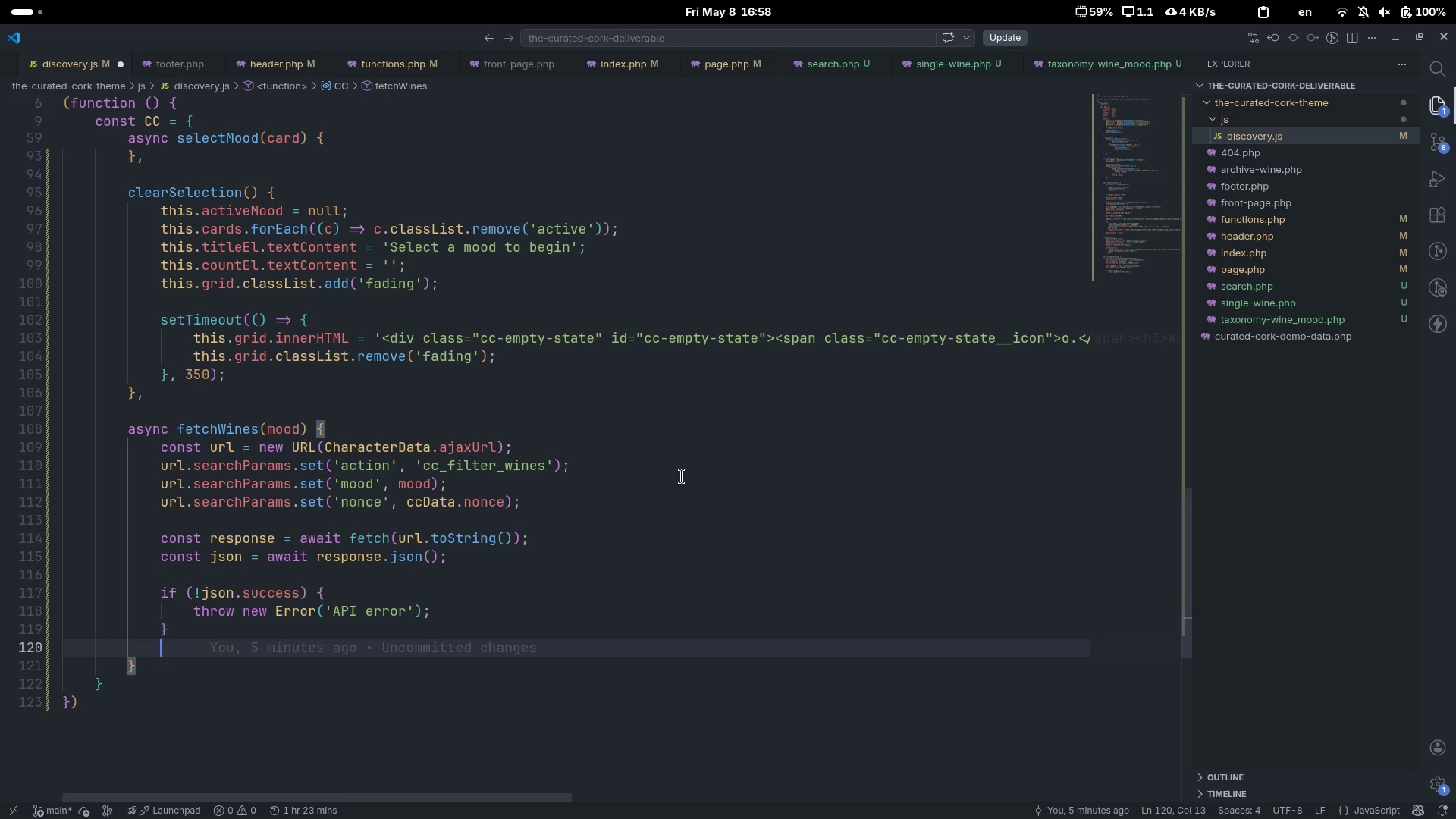 
key(Enter)
 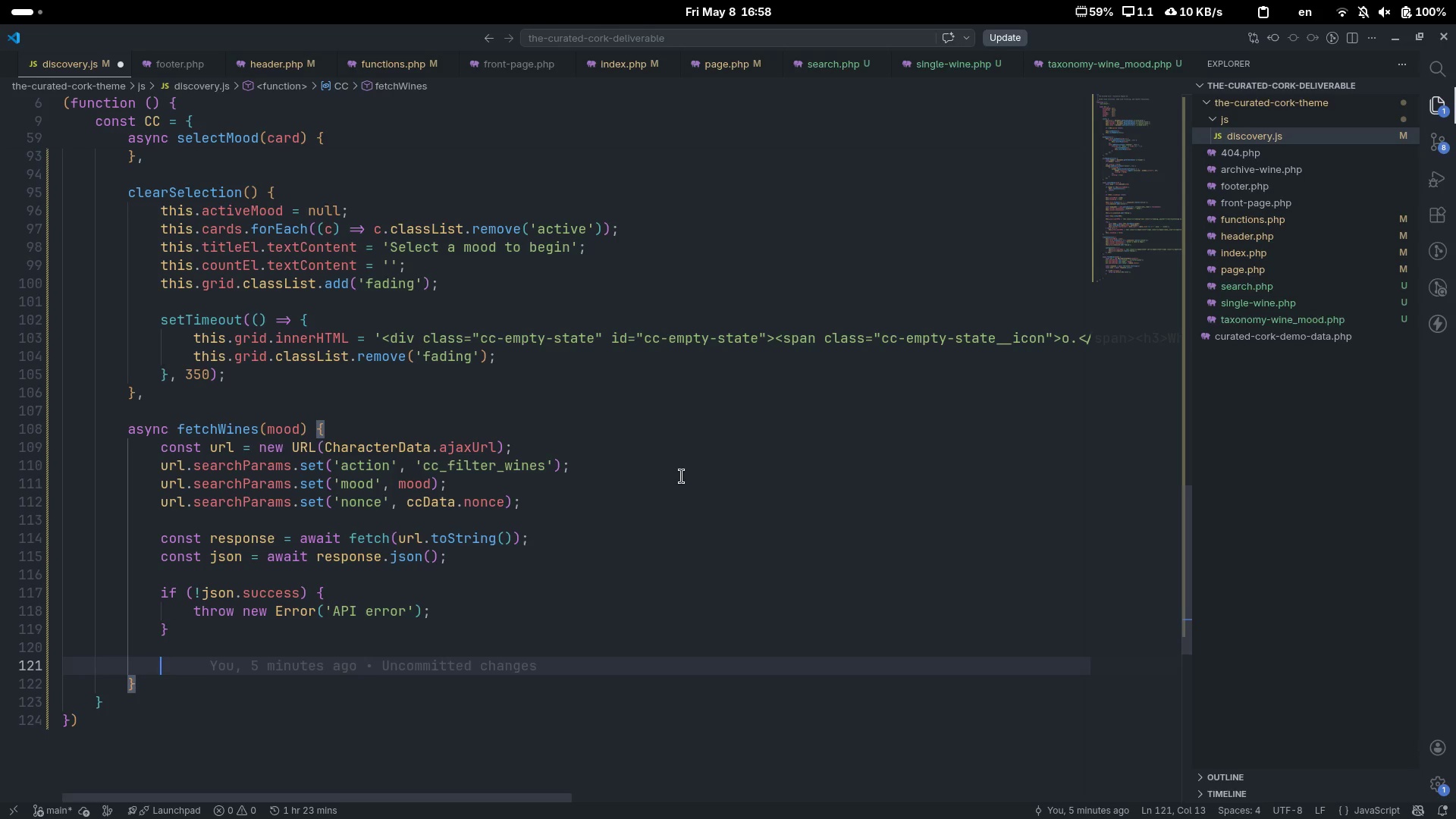 
type(return json.data;)
 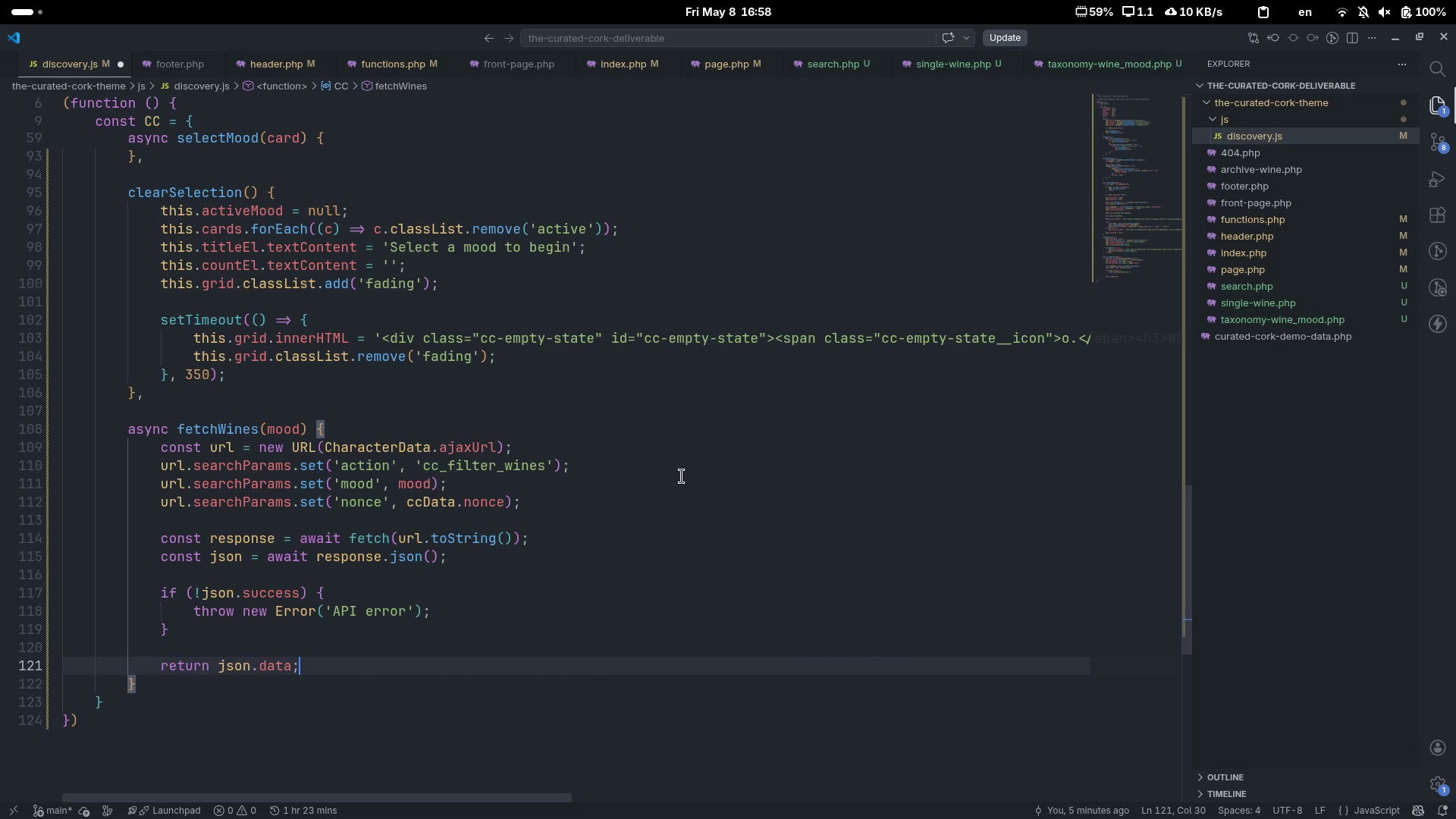 
key(Control+ControlLeft)
 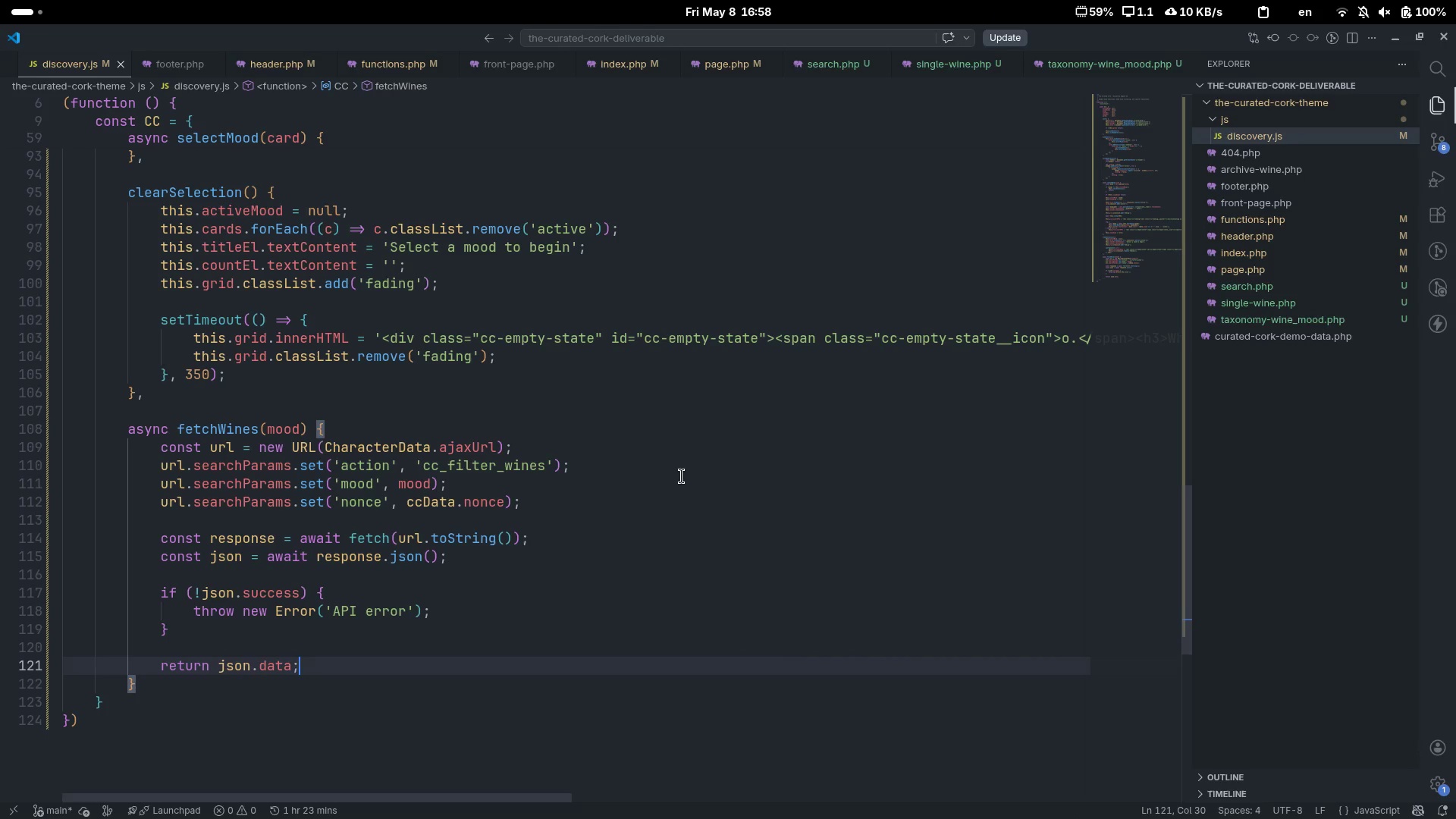 
key(Control+S)
 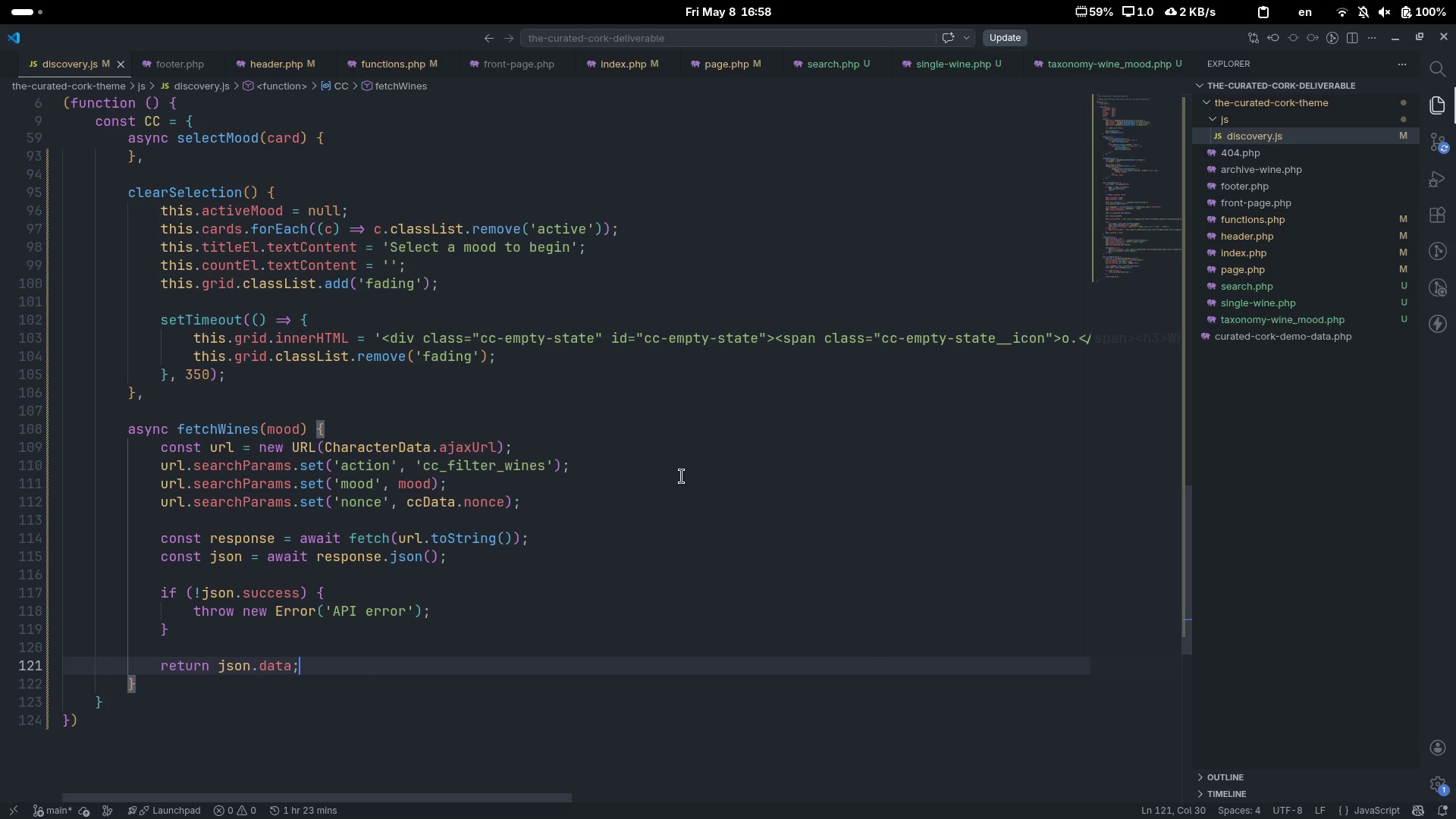 
key(ArrowDown)
 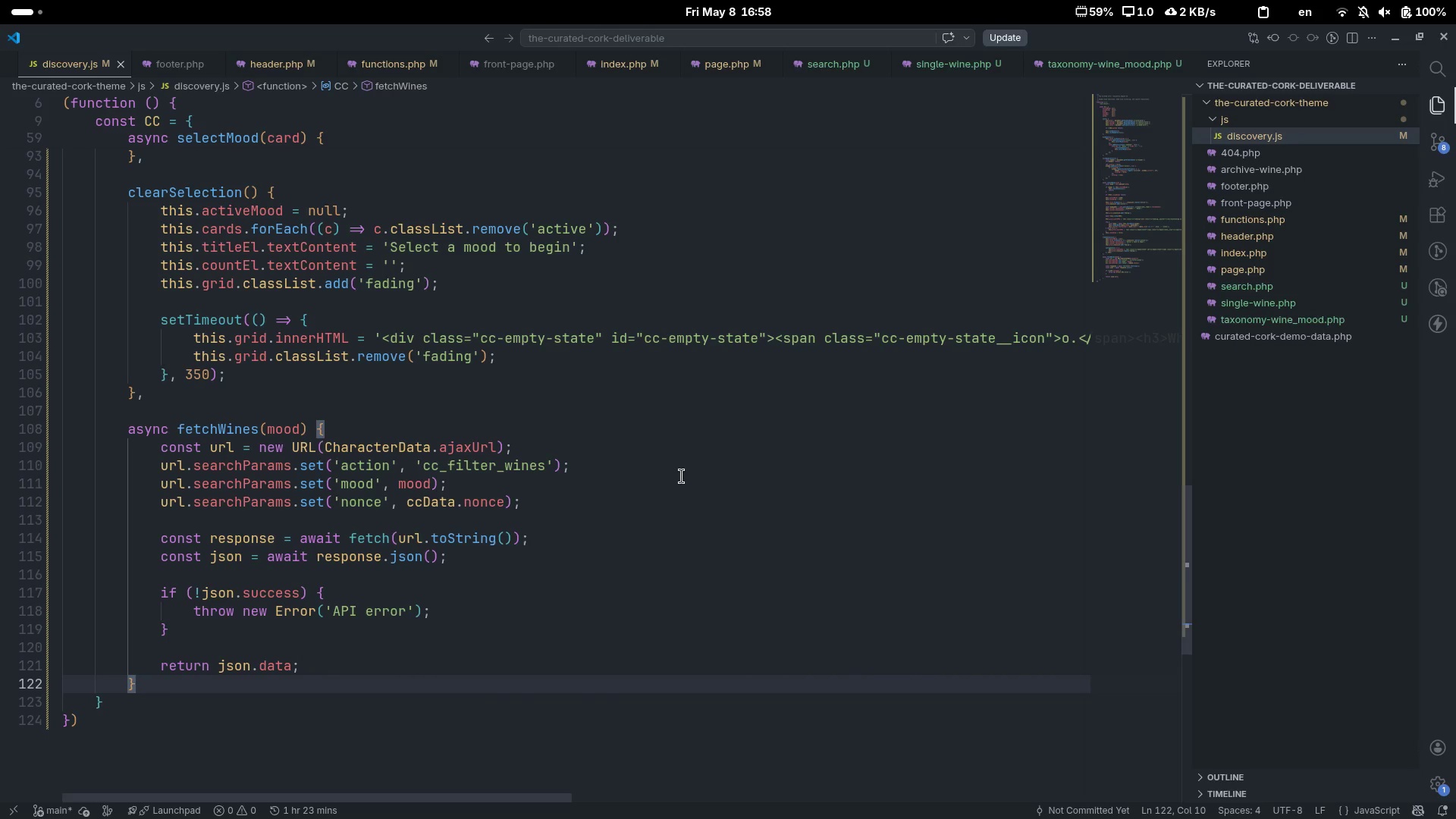 
key(Comma)
 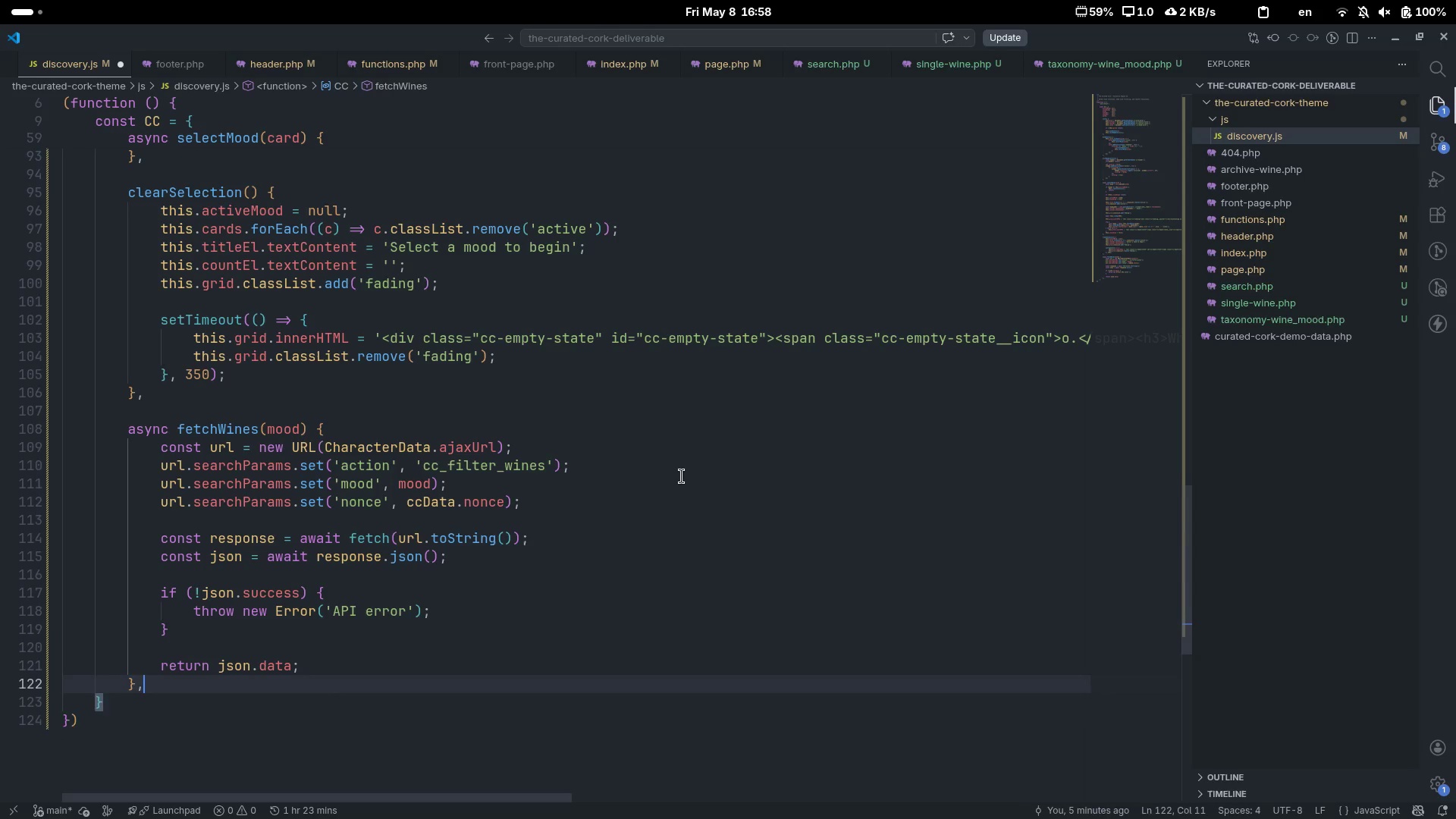 
key(Enter)
 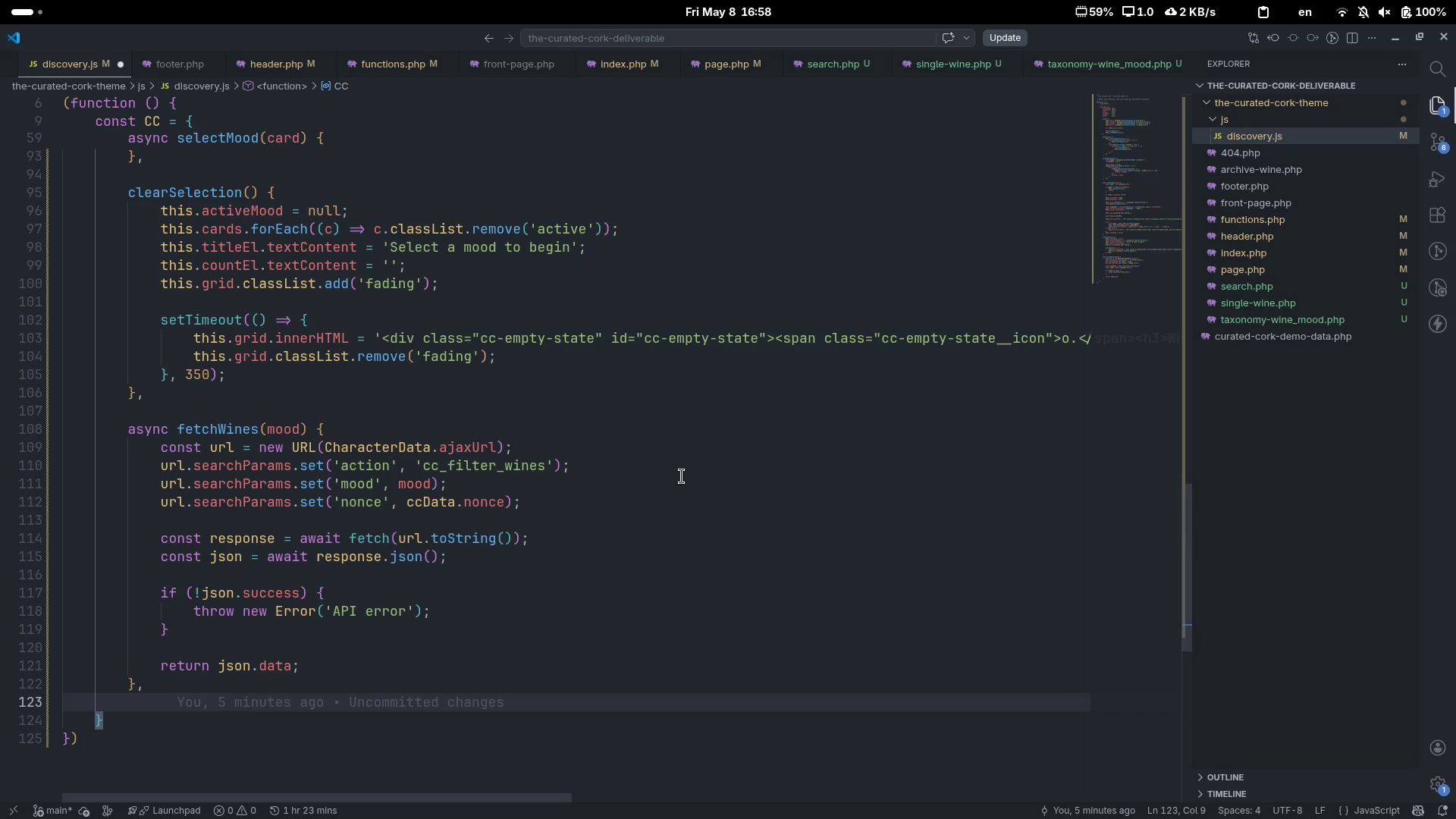 
key(Enter)
 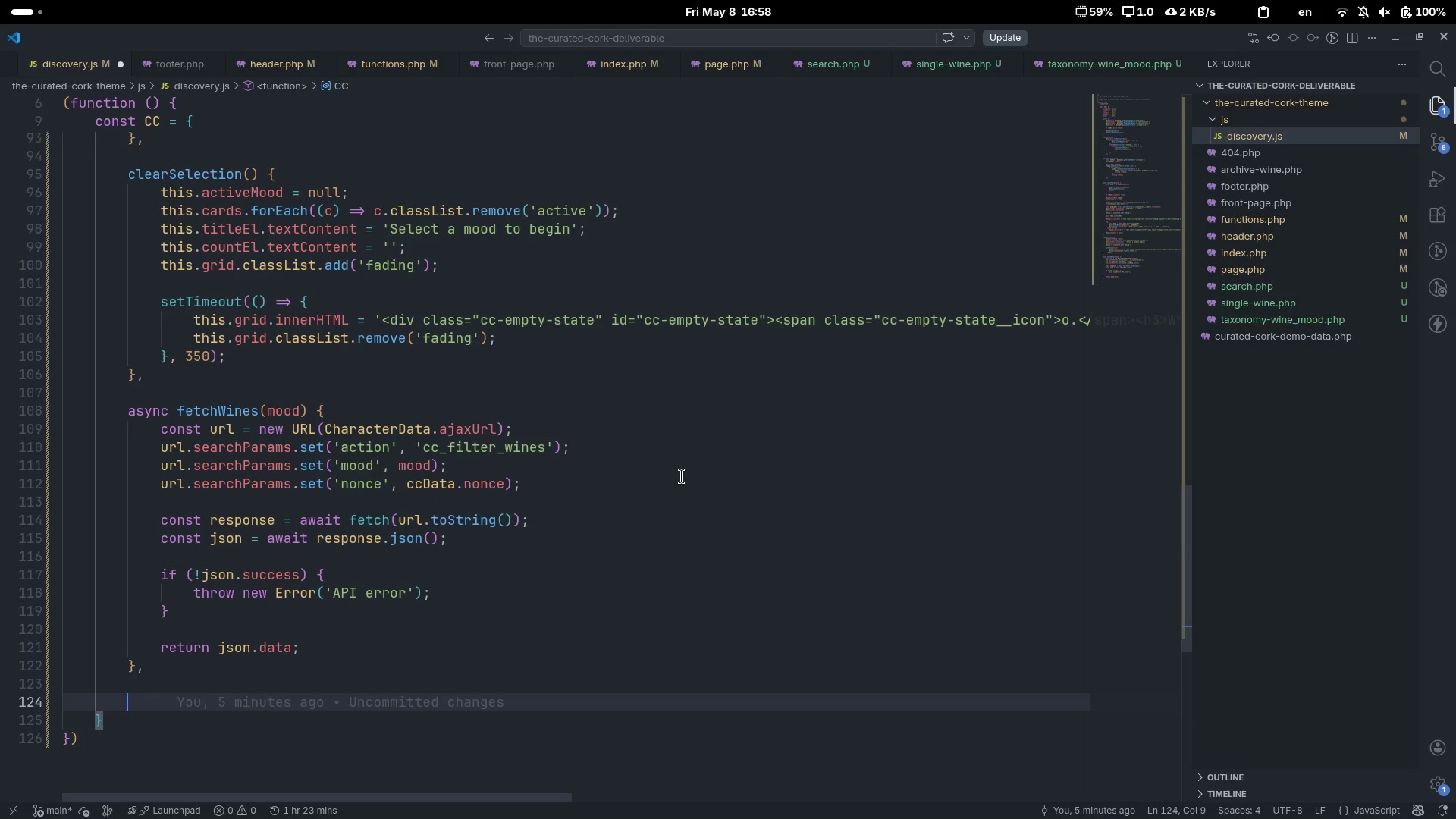 
type(renderWines(i)
key(Backspace)
type(wines )
key(Backspace)
type(, moodLabel)
 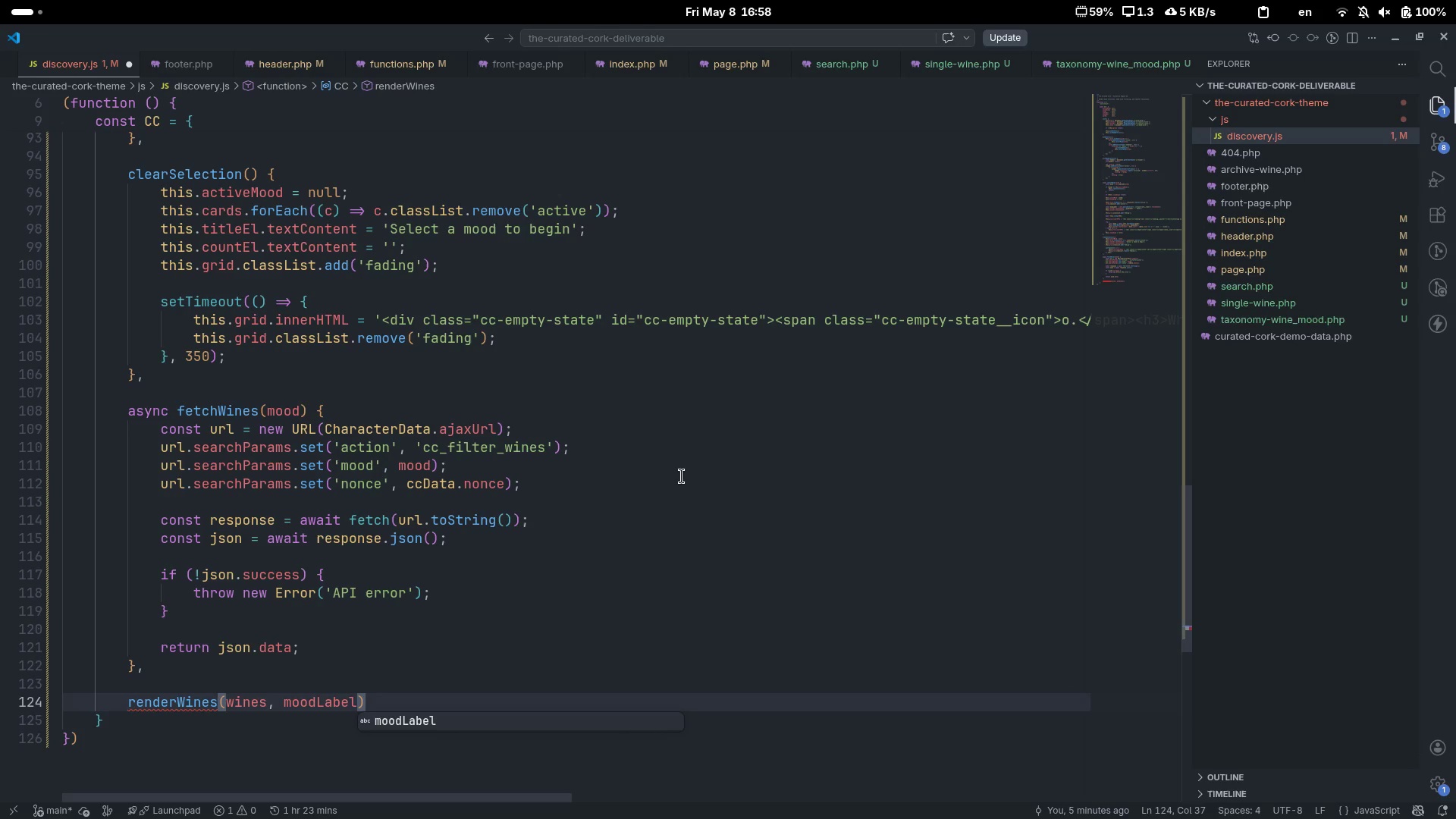 
key(ArrowRight)
 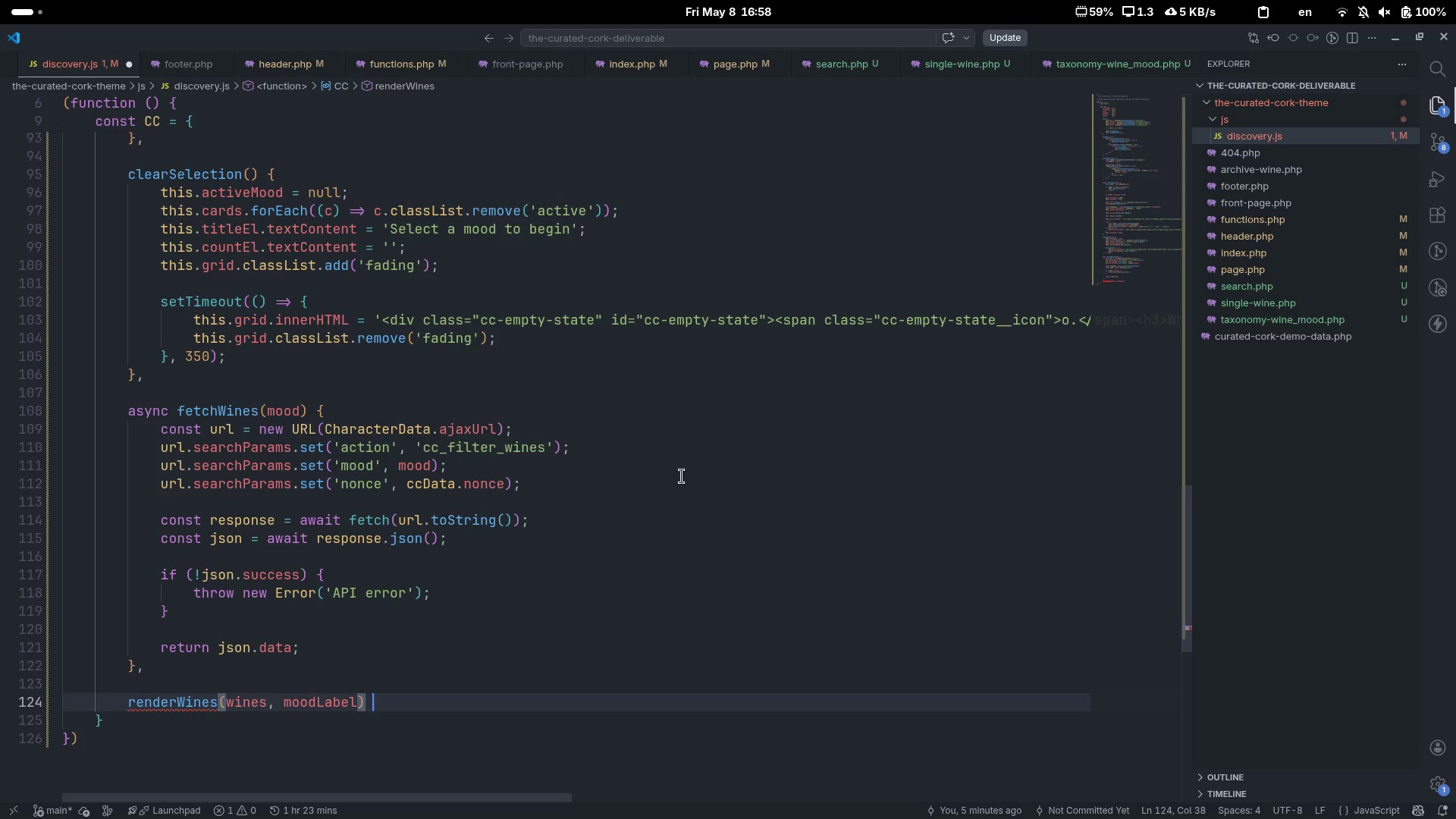 
key(Space)
 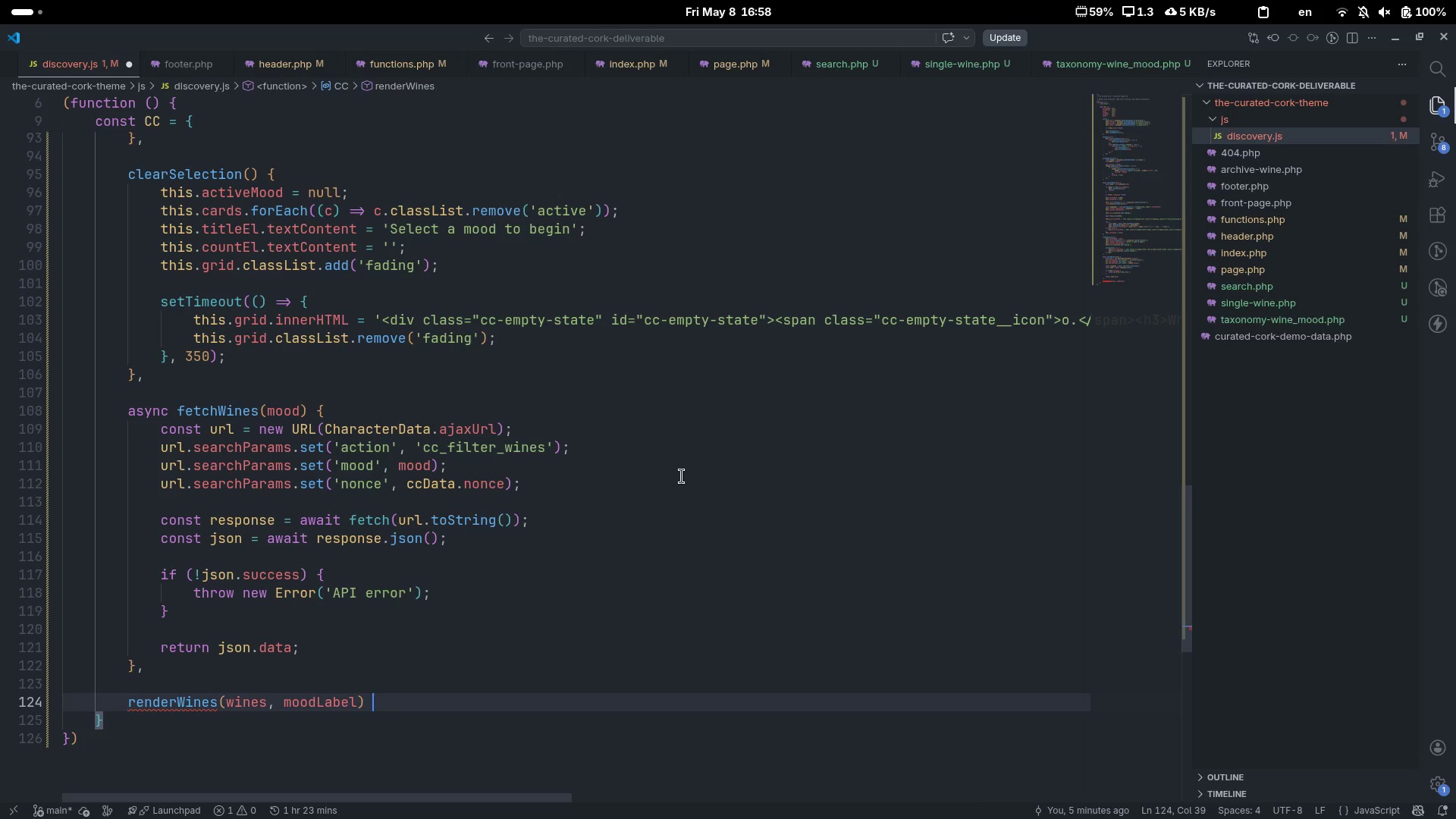 
key(Shift+ShiftLeft)
 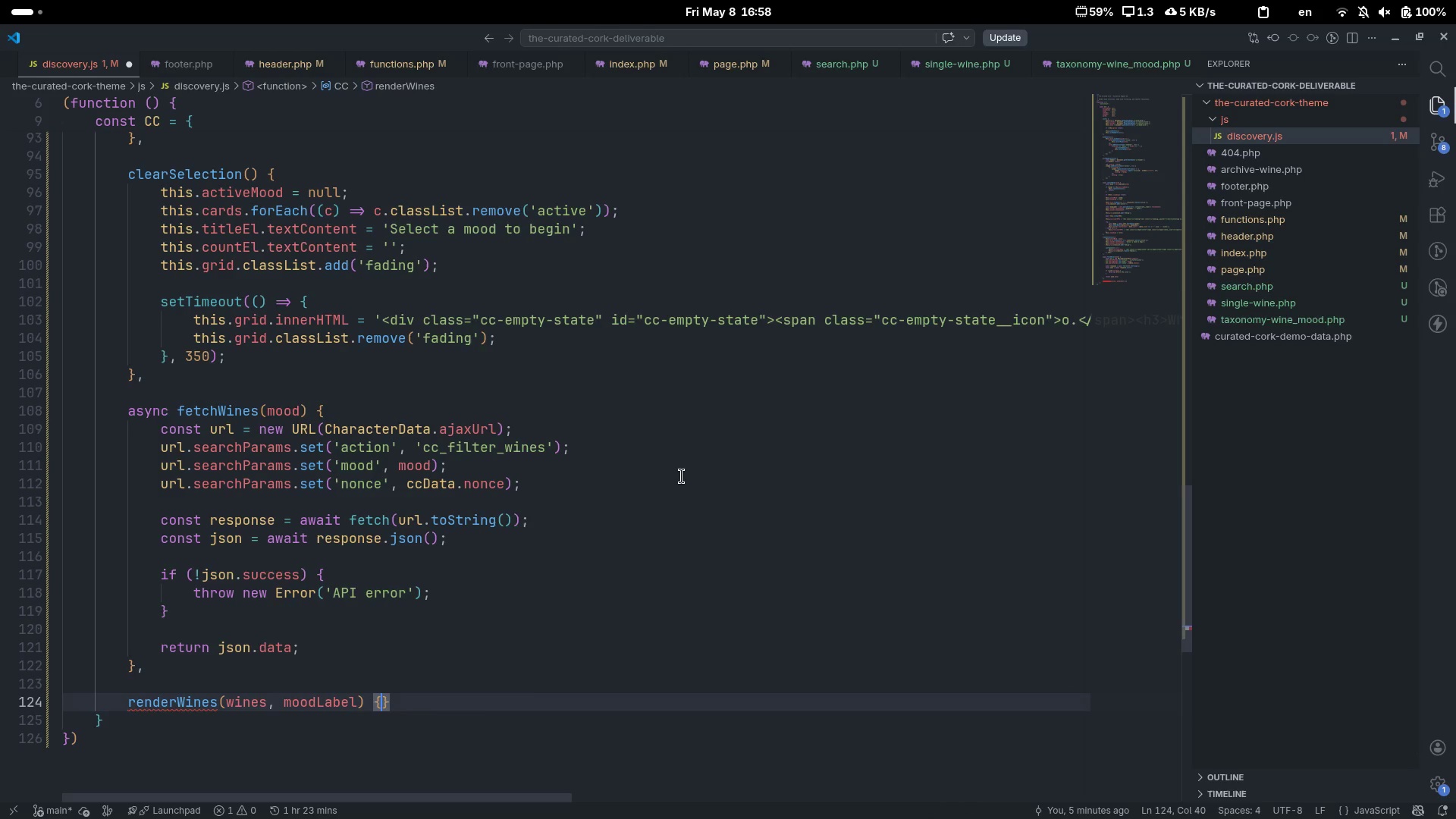 
key(Shift+BracketLeft)
 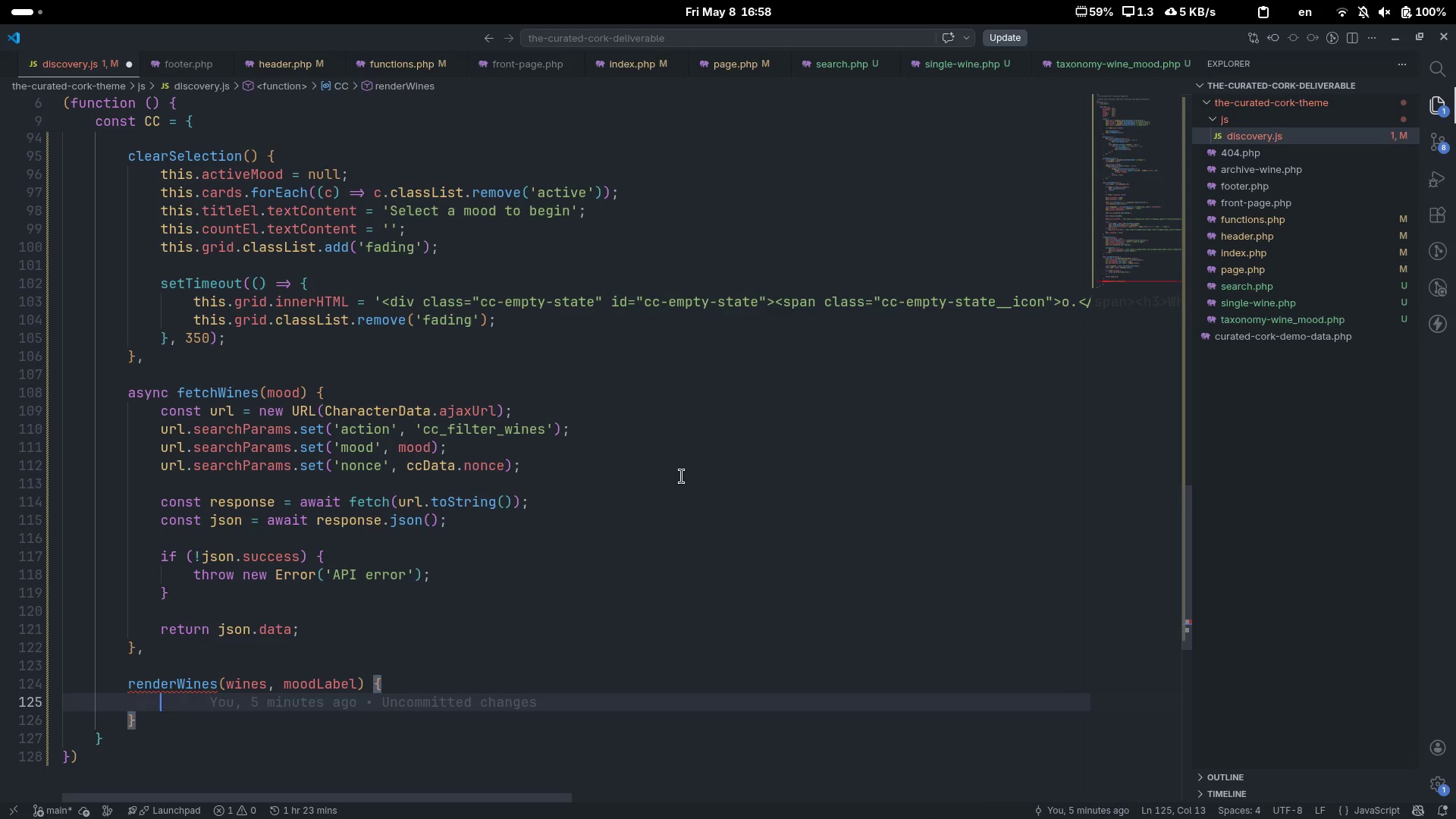 
key(Enter)
 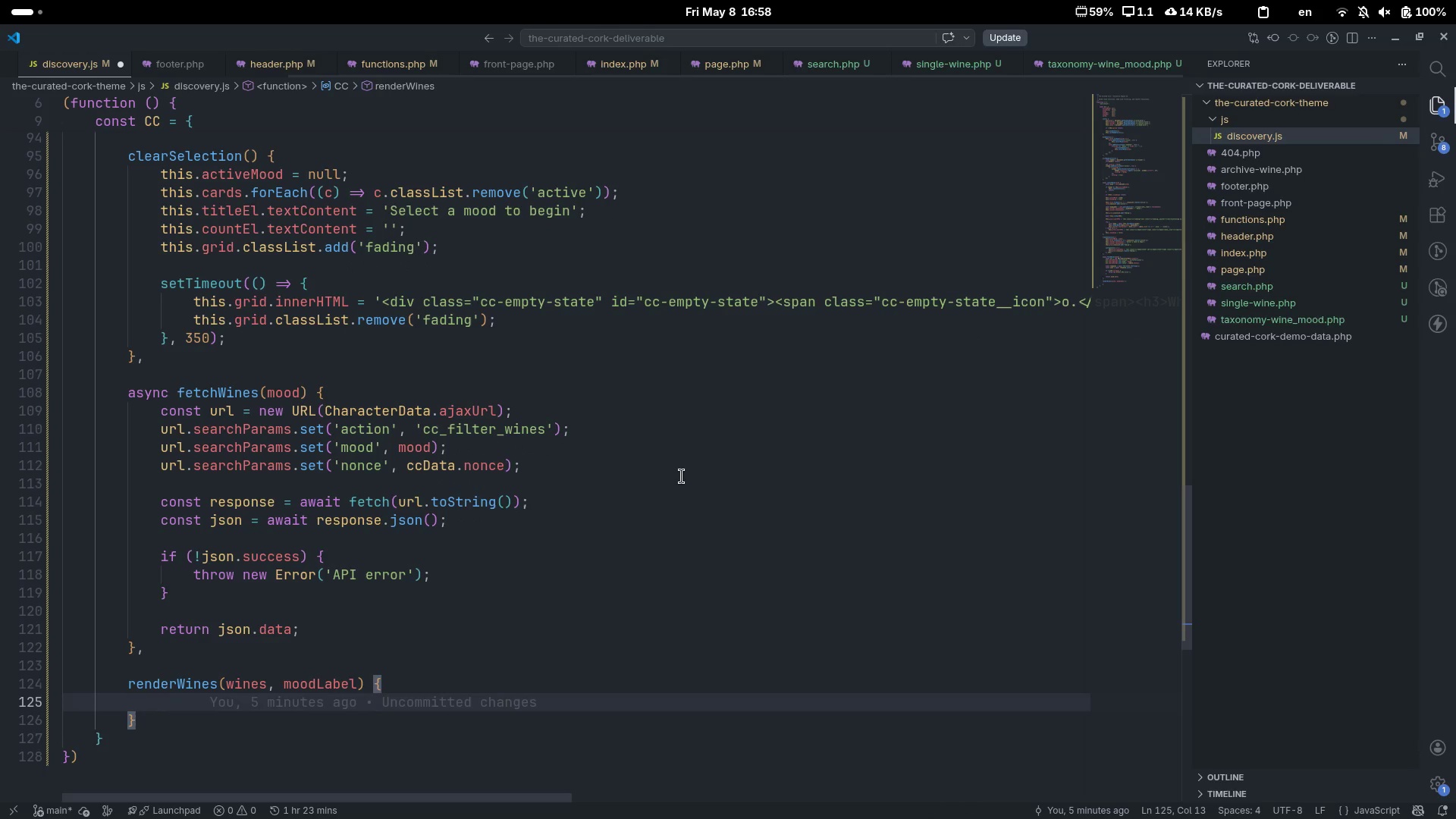 
type(if (!wien)
key(Tab)
type( || wone)
 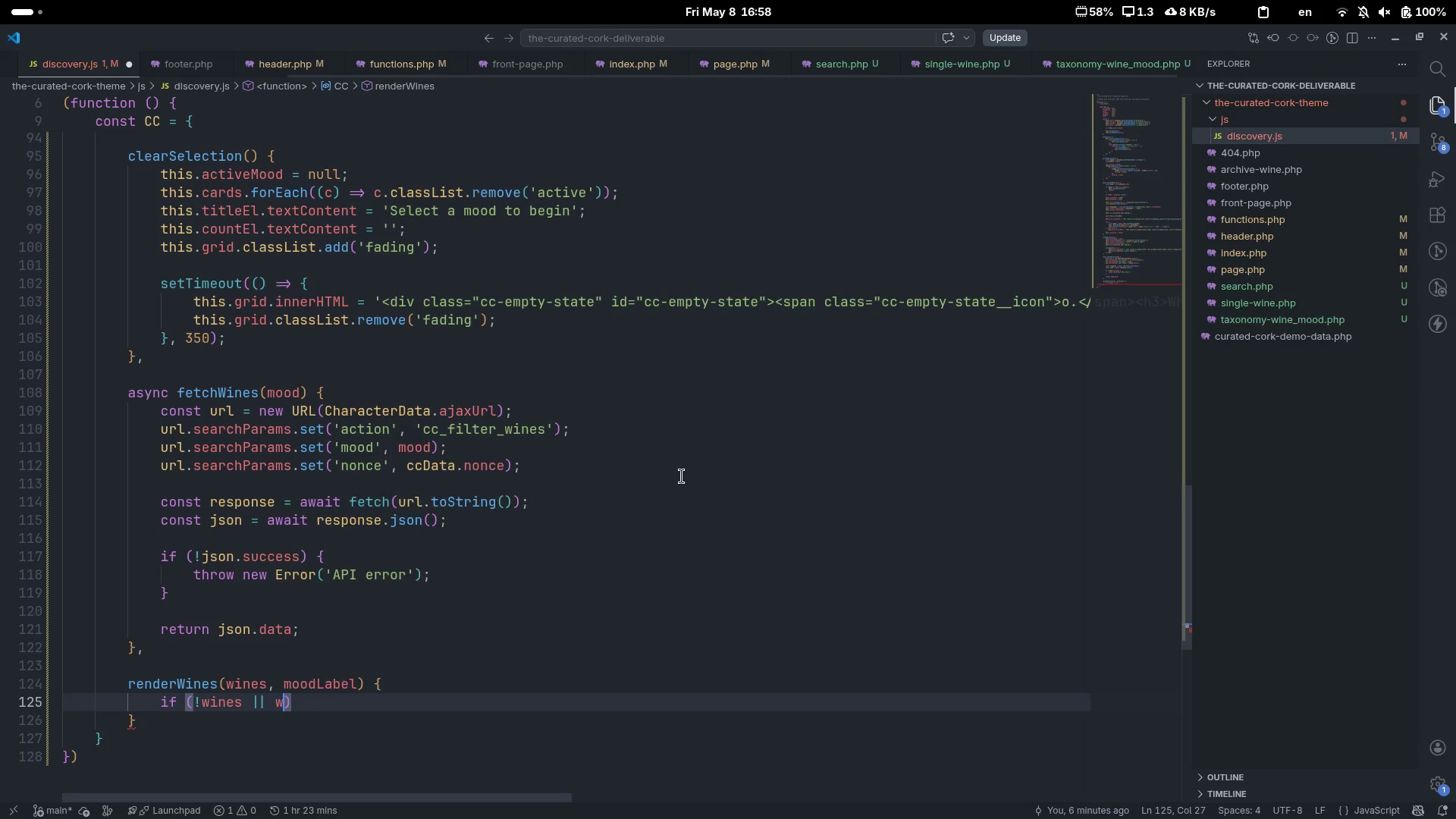 
 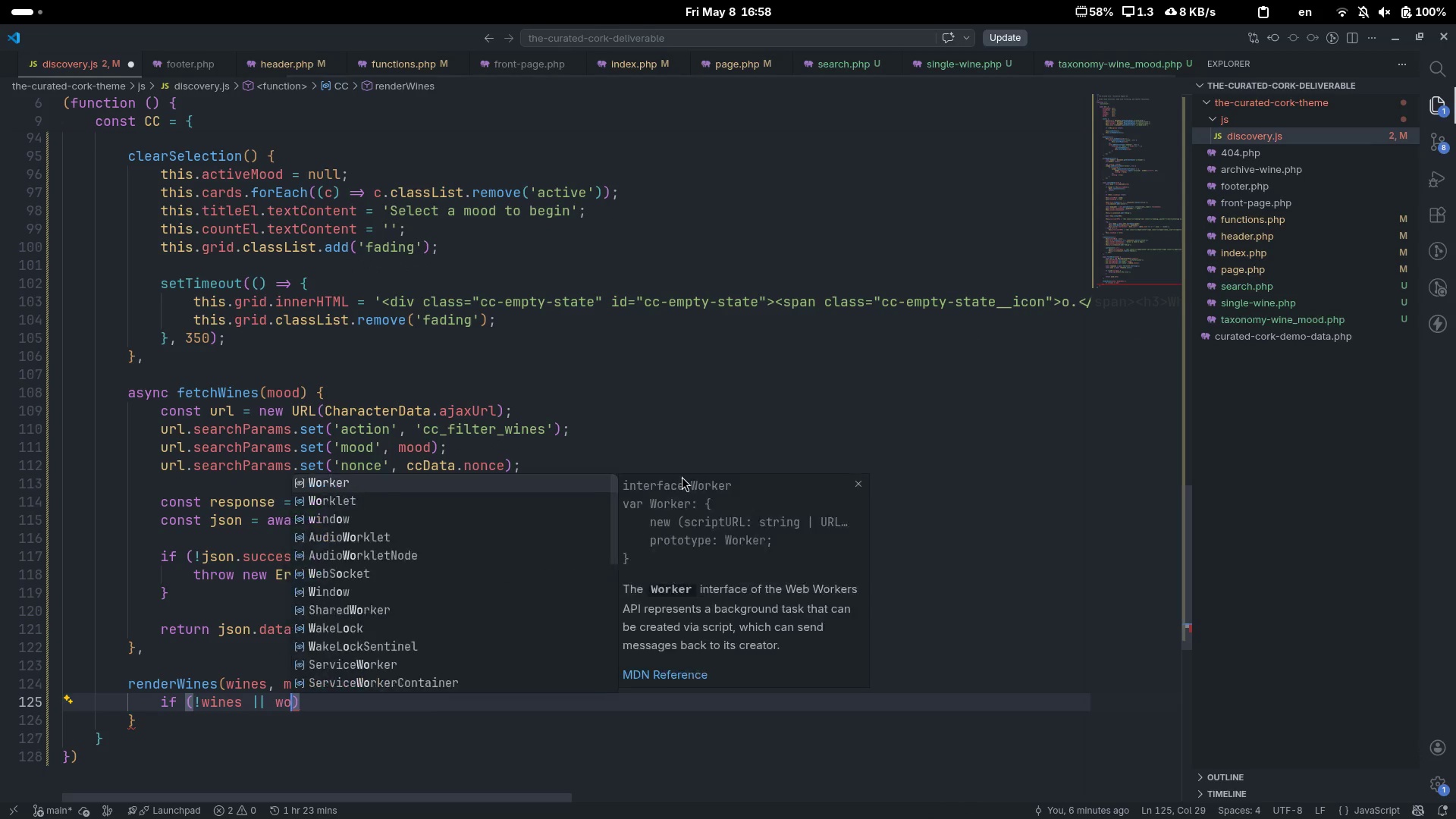 
key(Control+ControlLeft)
 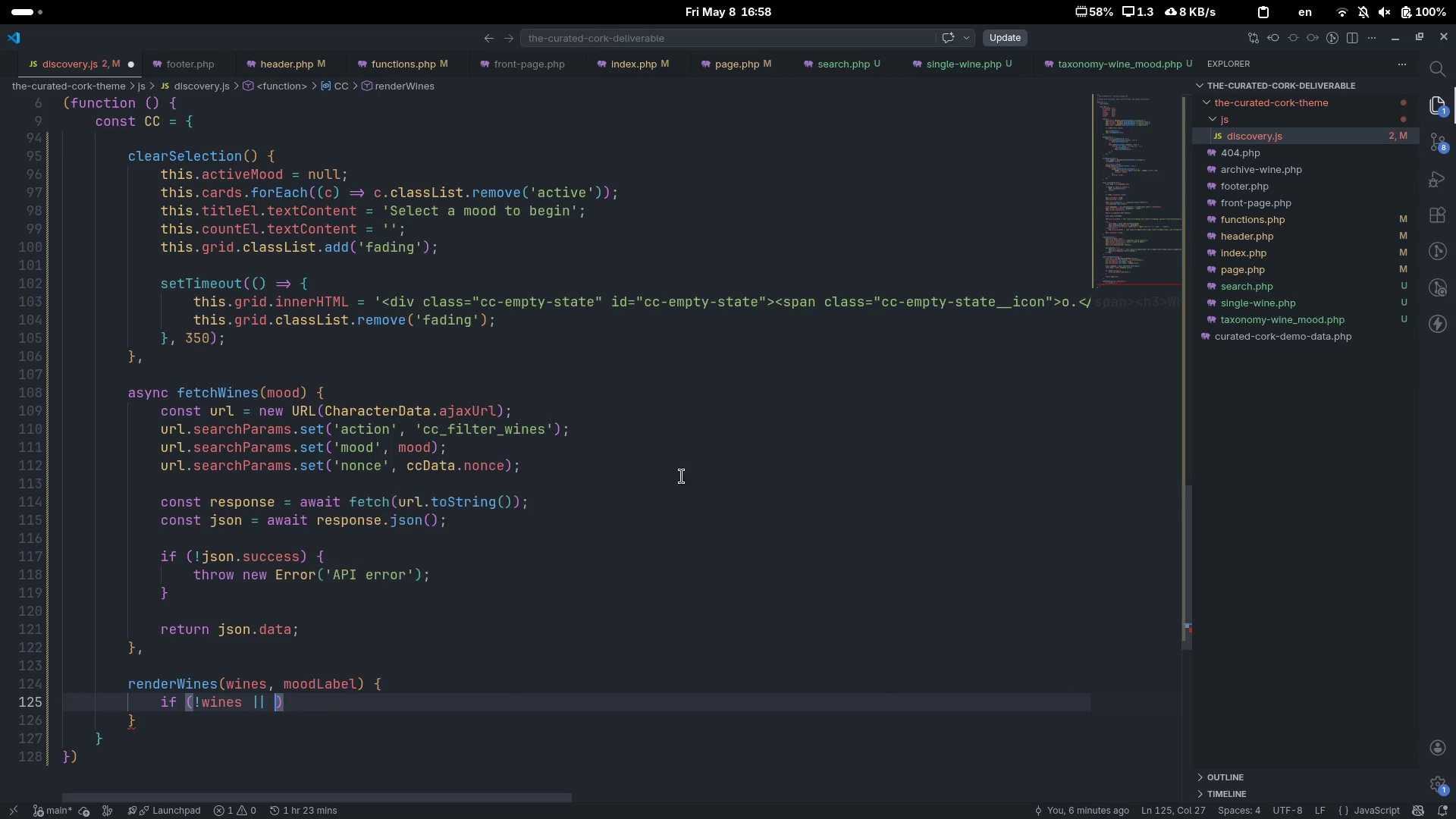 
key(Control+Backspace)
 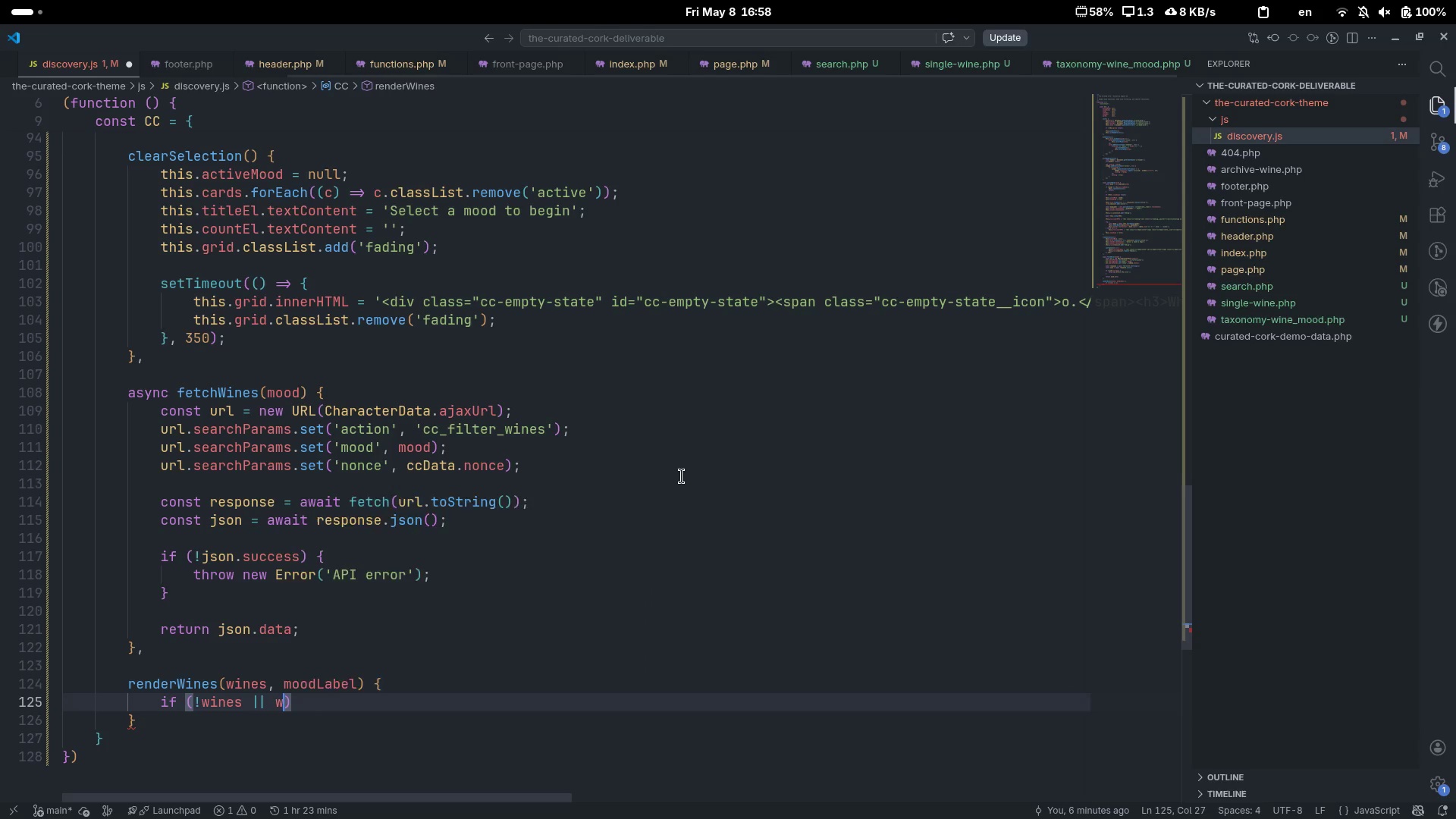 
type(wines.ln)
key(Backspace)
type(ength === 0)
 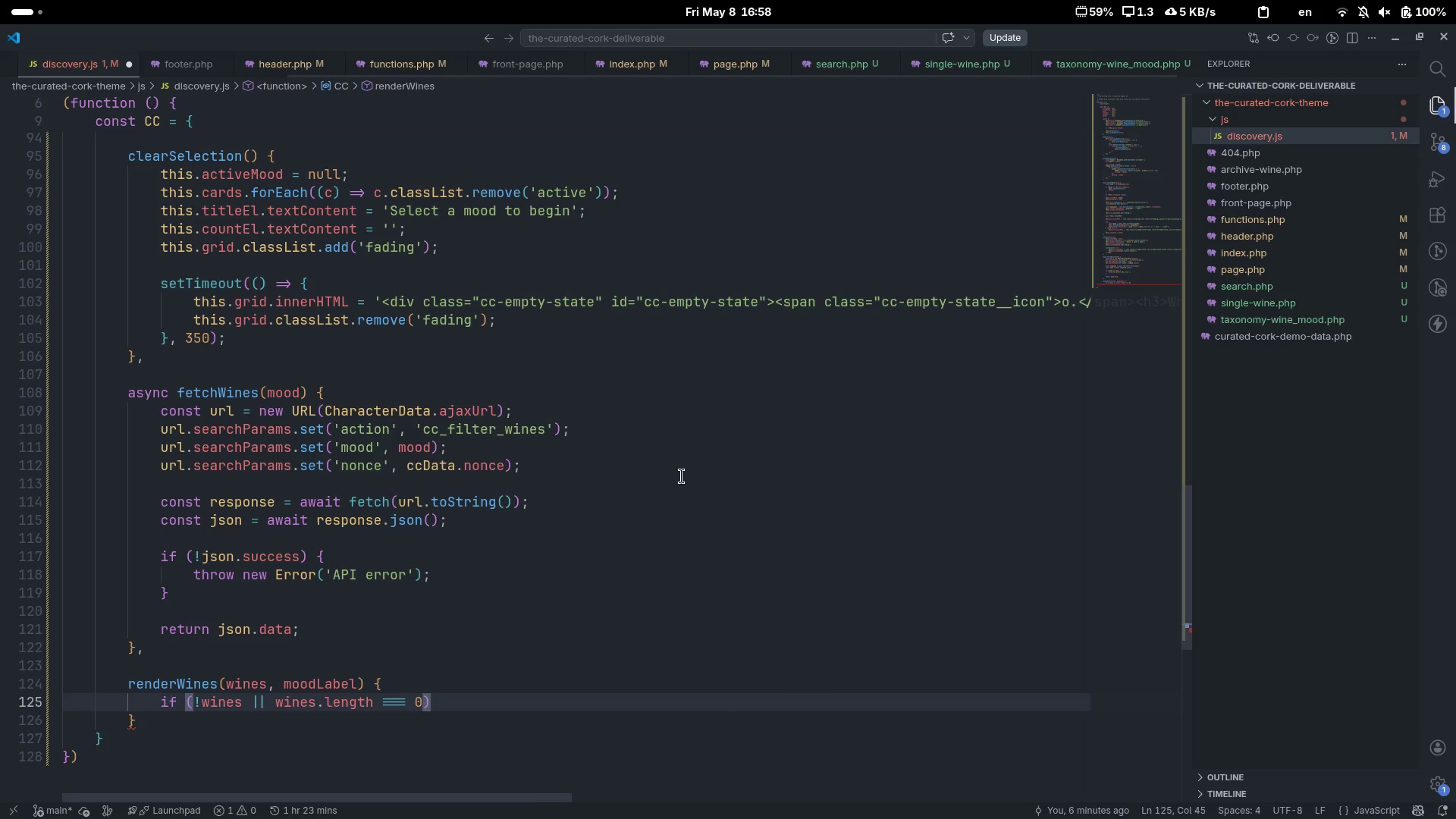 
key(ArrowRight)
 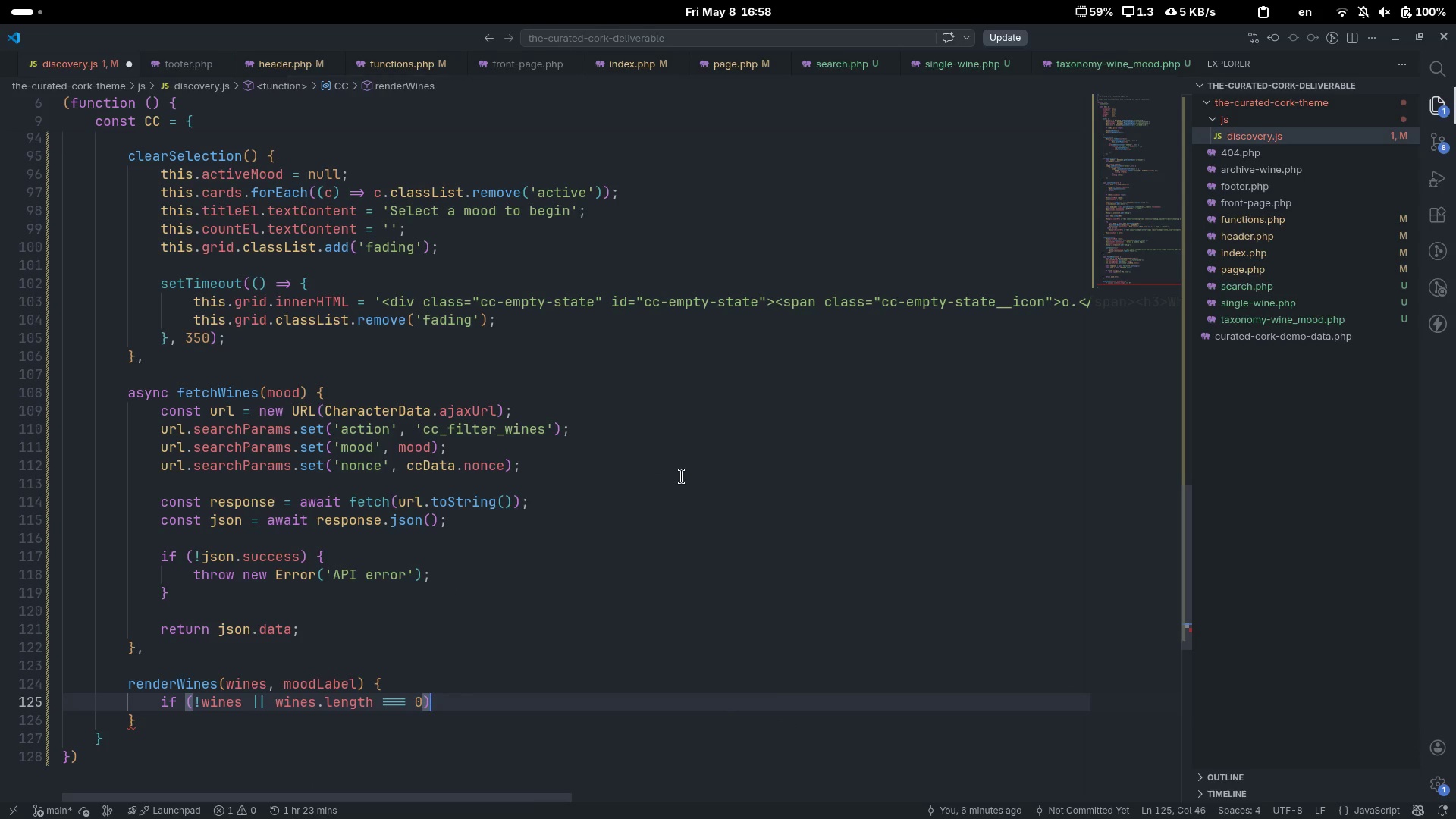 
key(Space)
 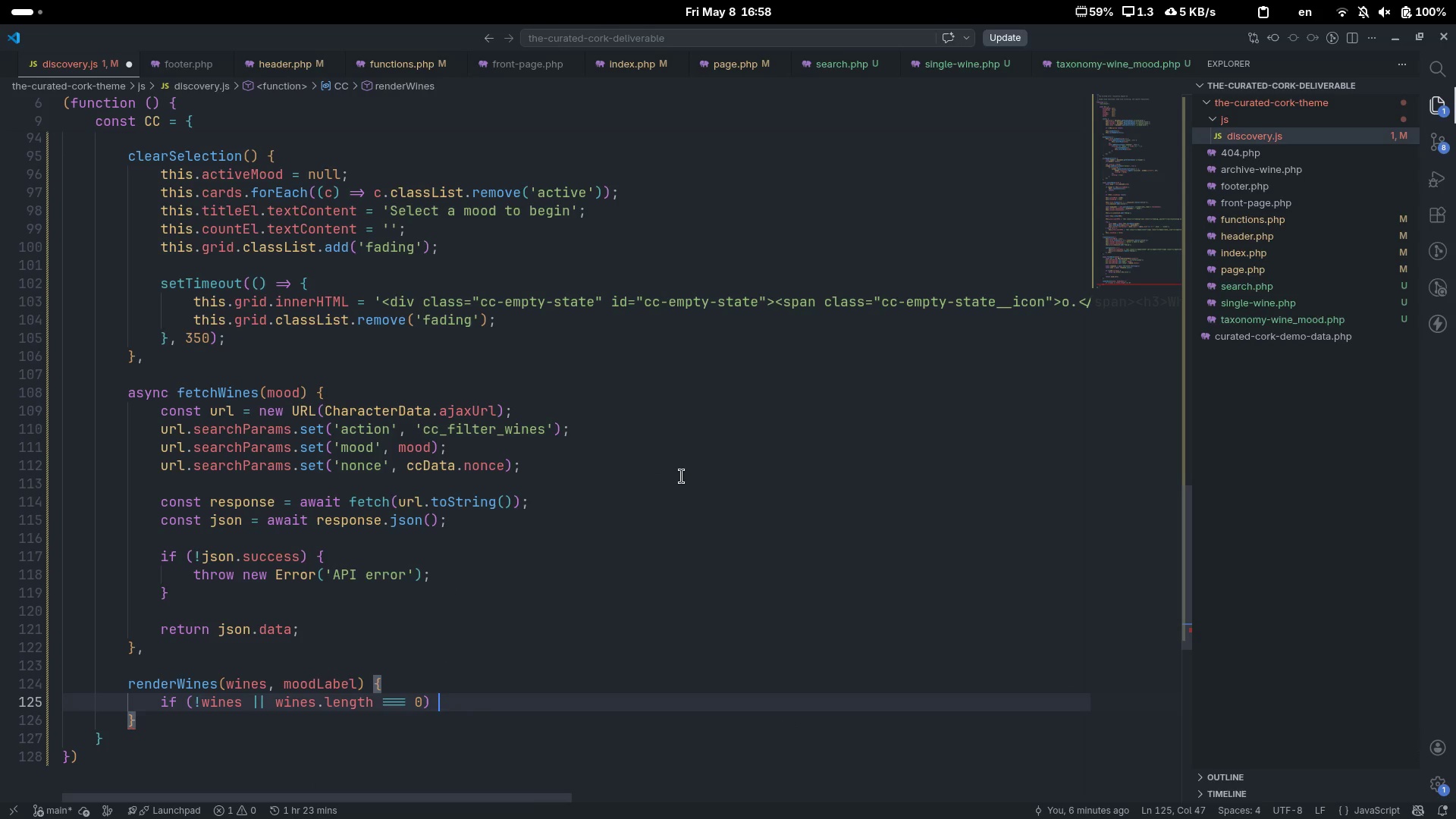 
key(Shift+ShiftLeft)
 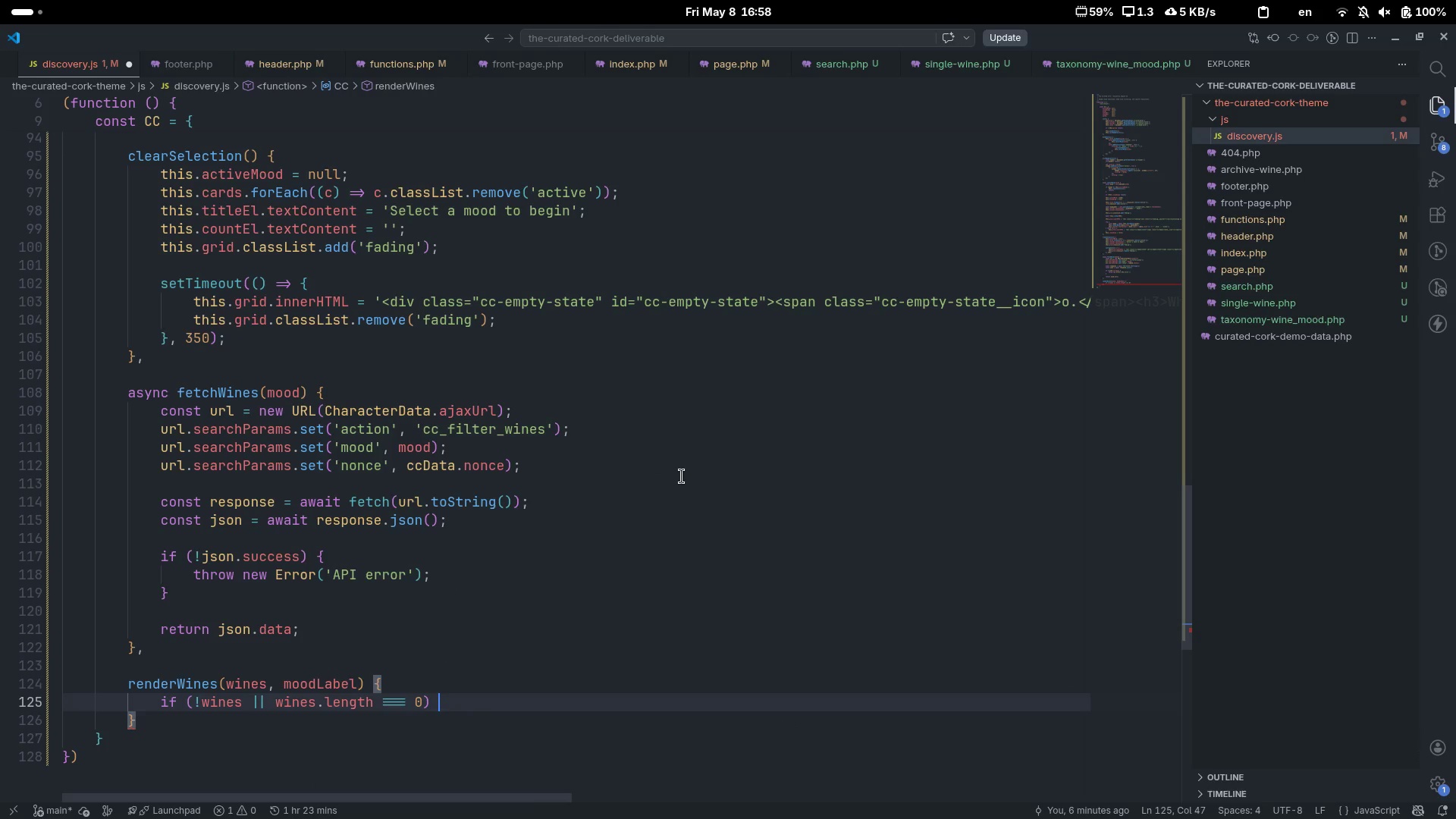 
key(Shift+BracketLeft)
 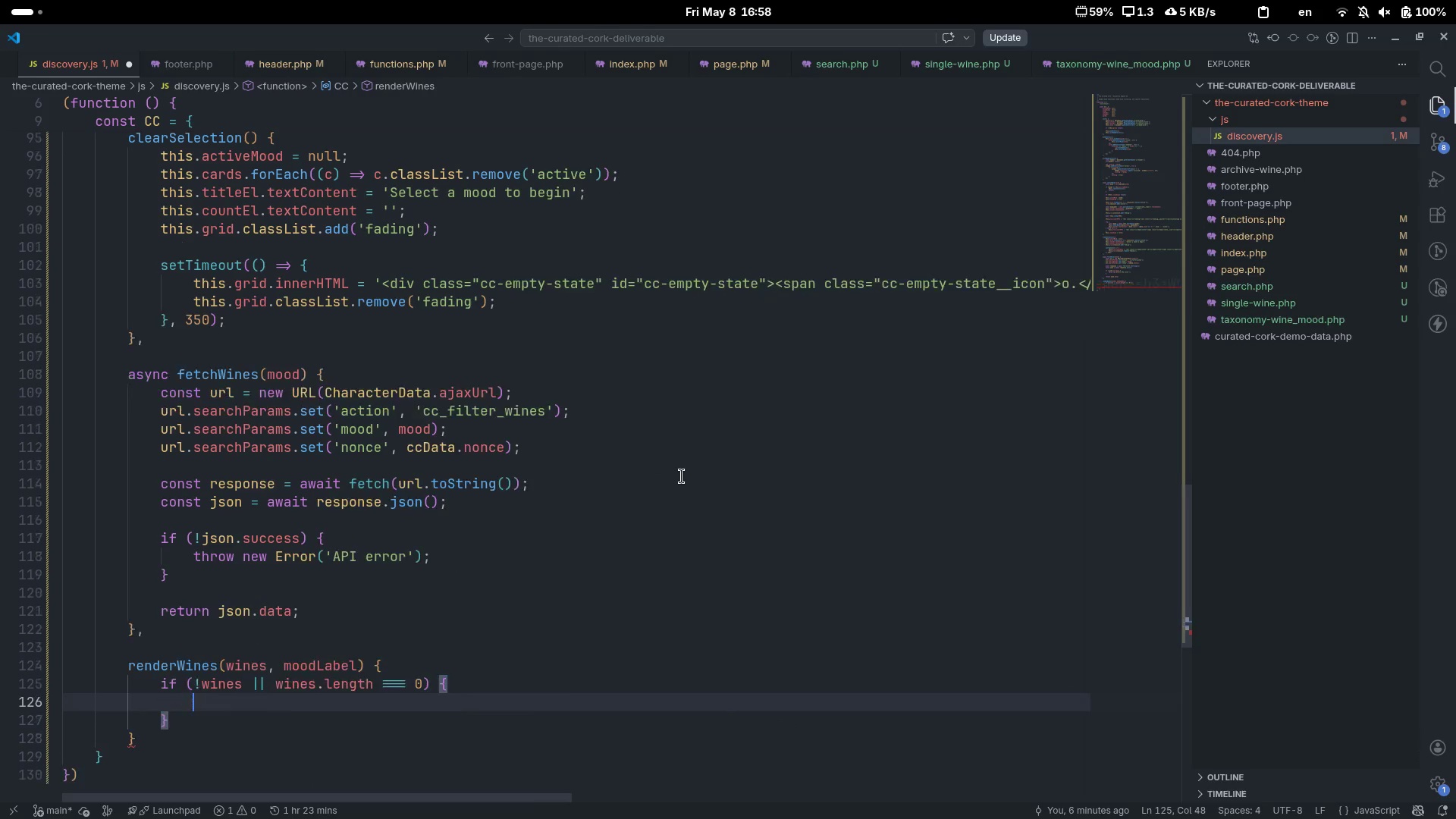 
key(Enter)
 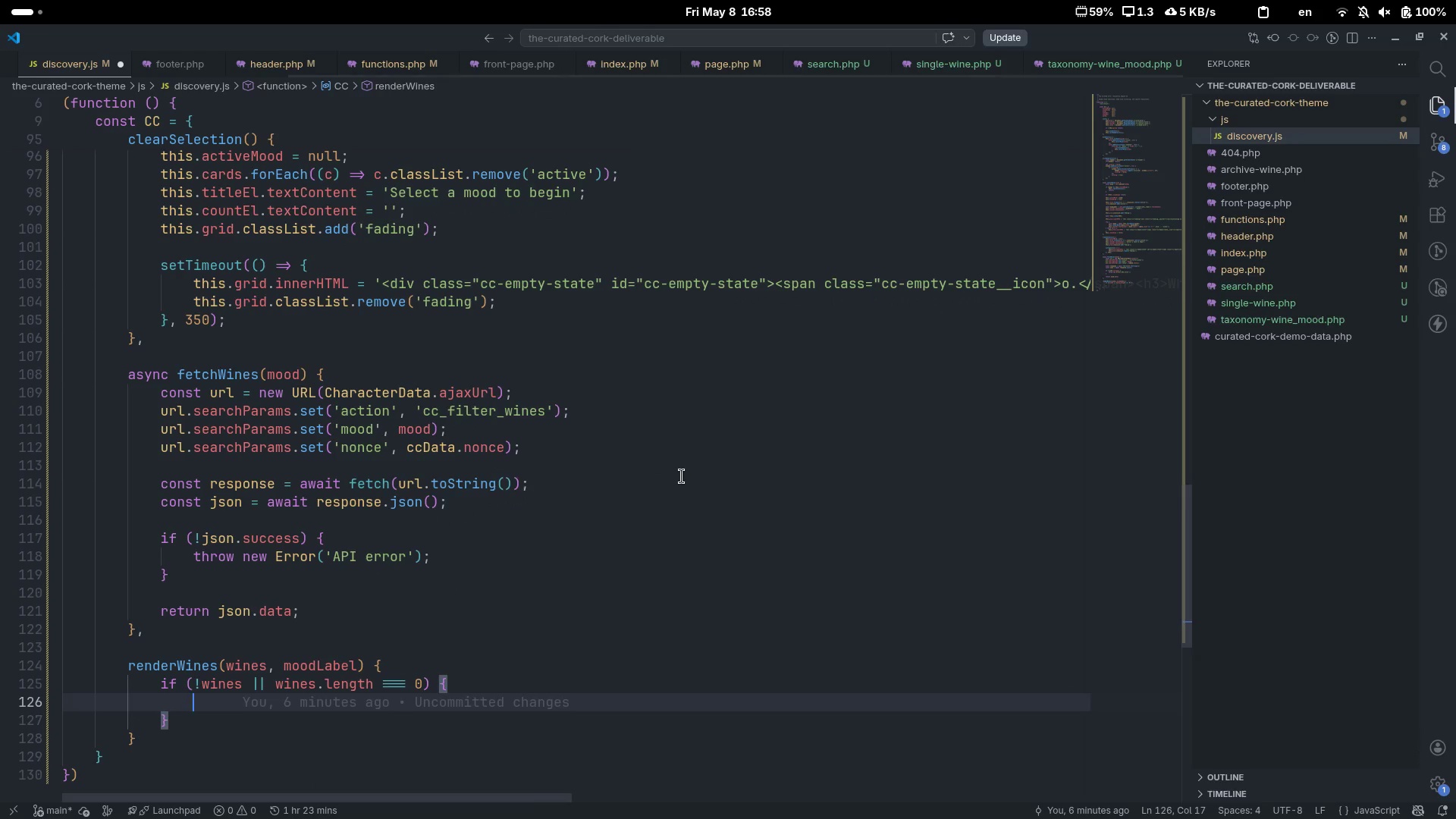 
type(ths)
key(Backspace)
type(s)
key(Backspace)
type(is.grid.inner)
key(Tab)
type( = '<>)
 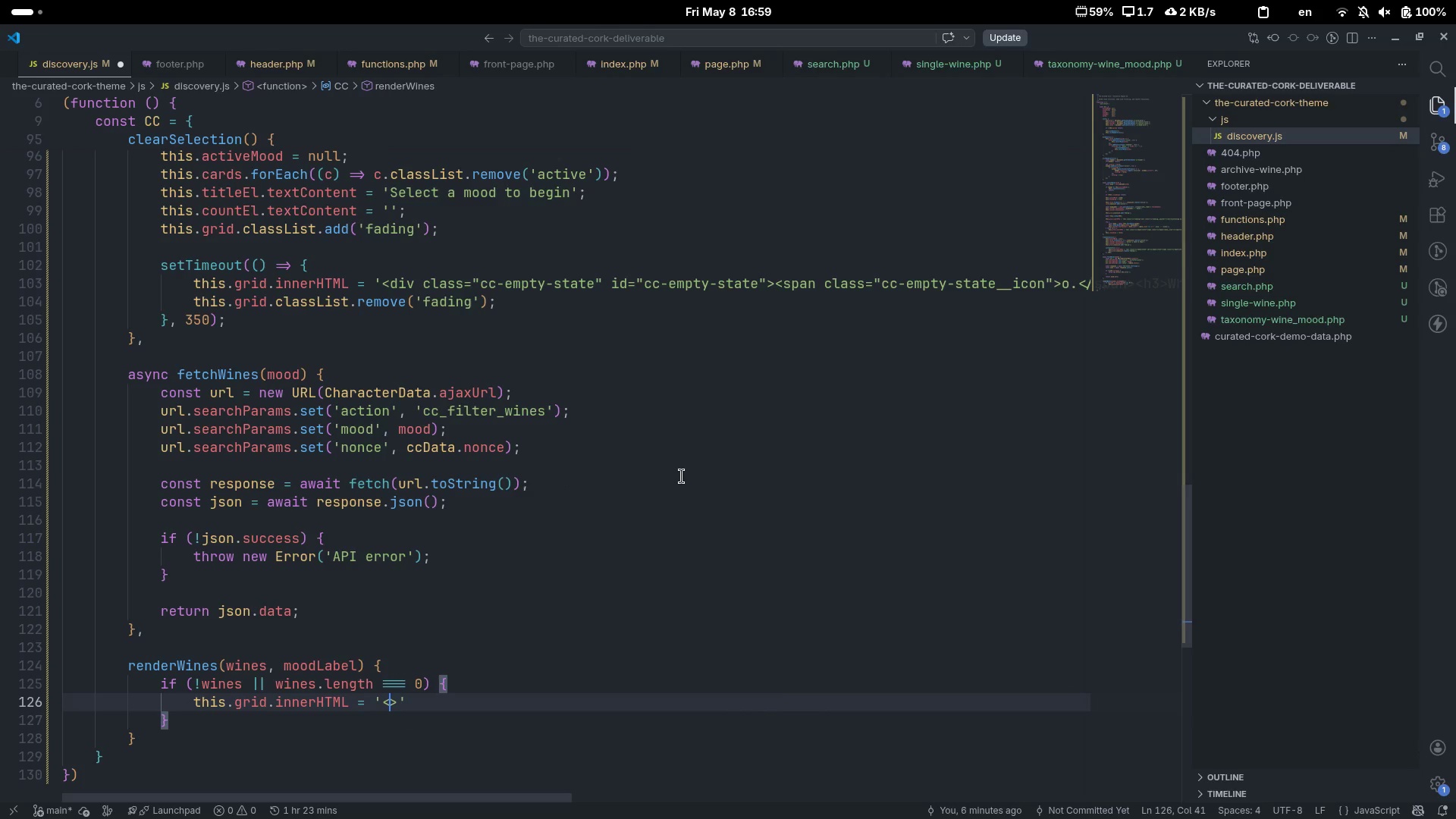 
 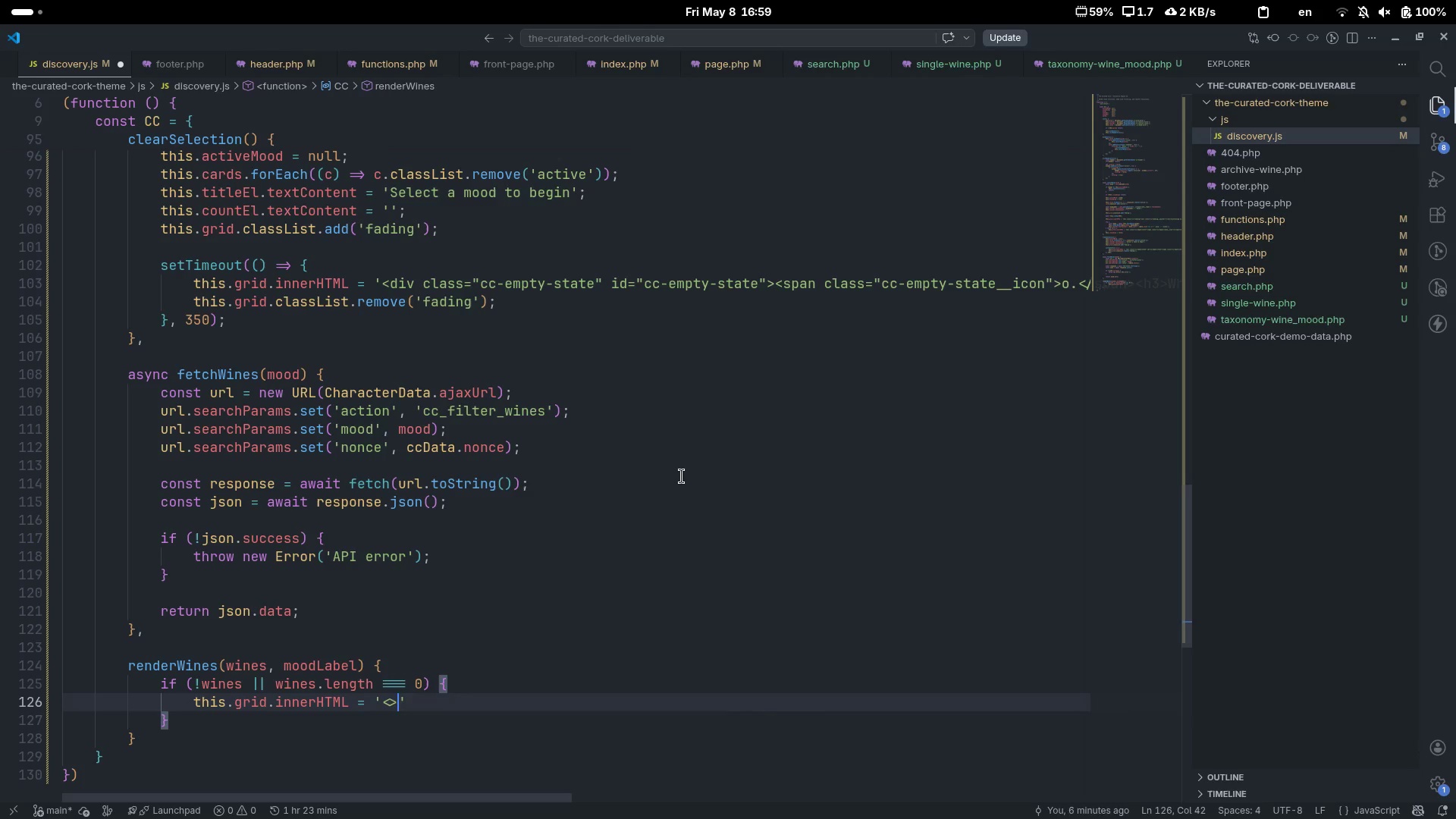 
key(ArrowLeft)
 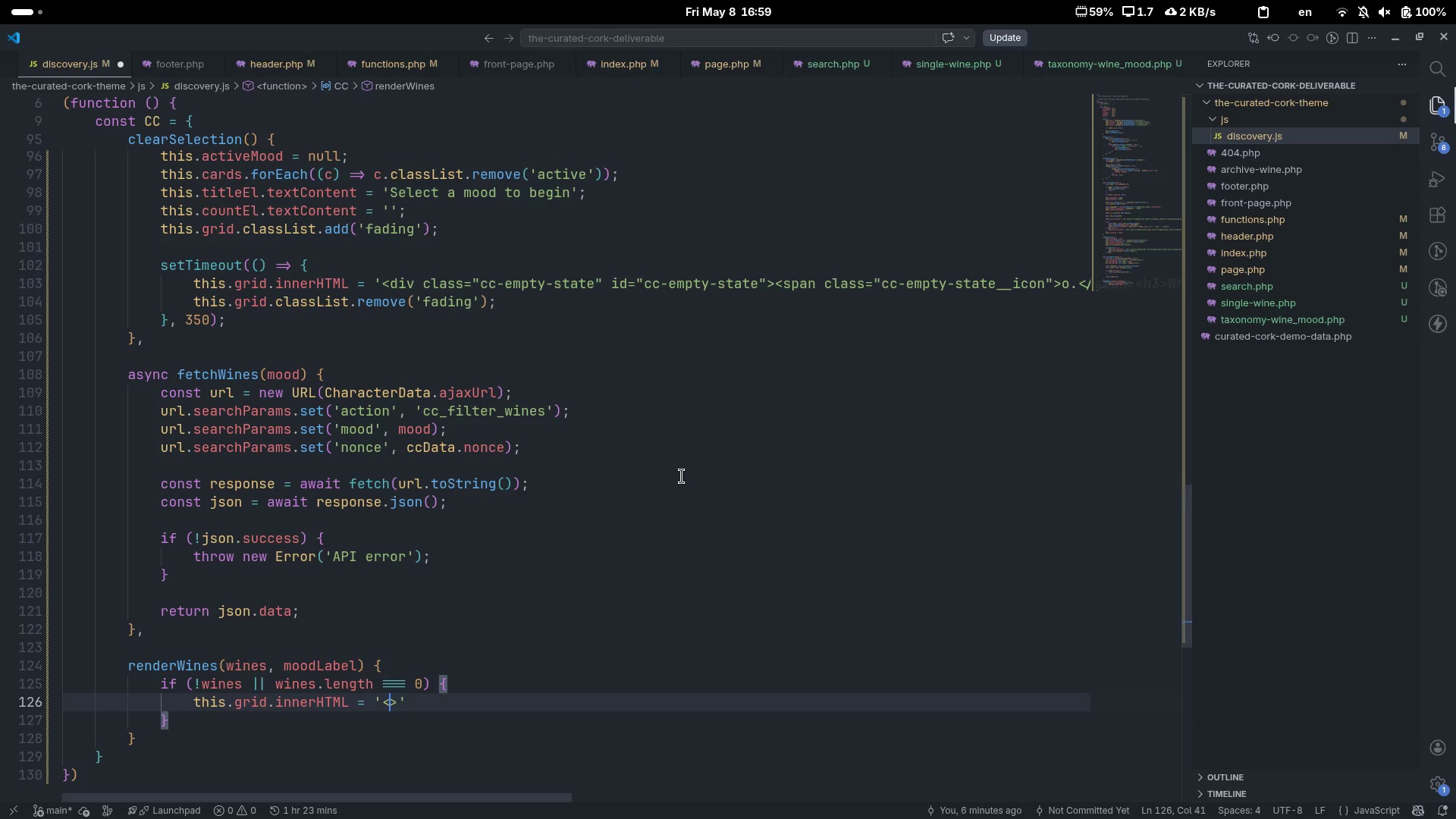 
type(i)
key(Backspace)
type(div)
 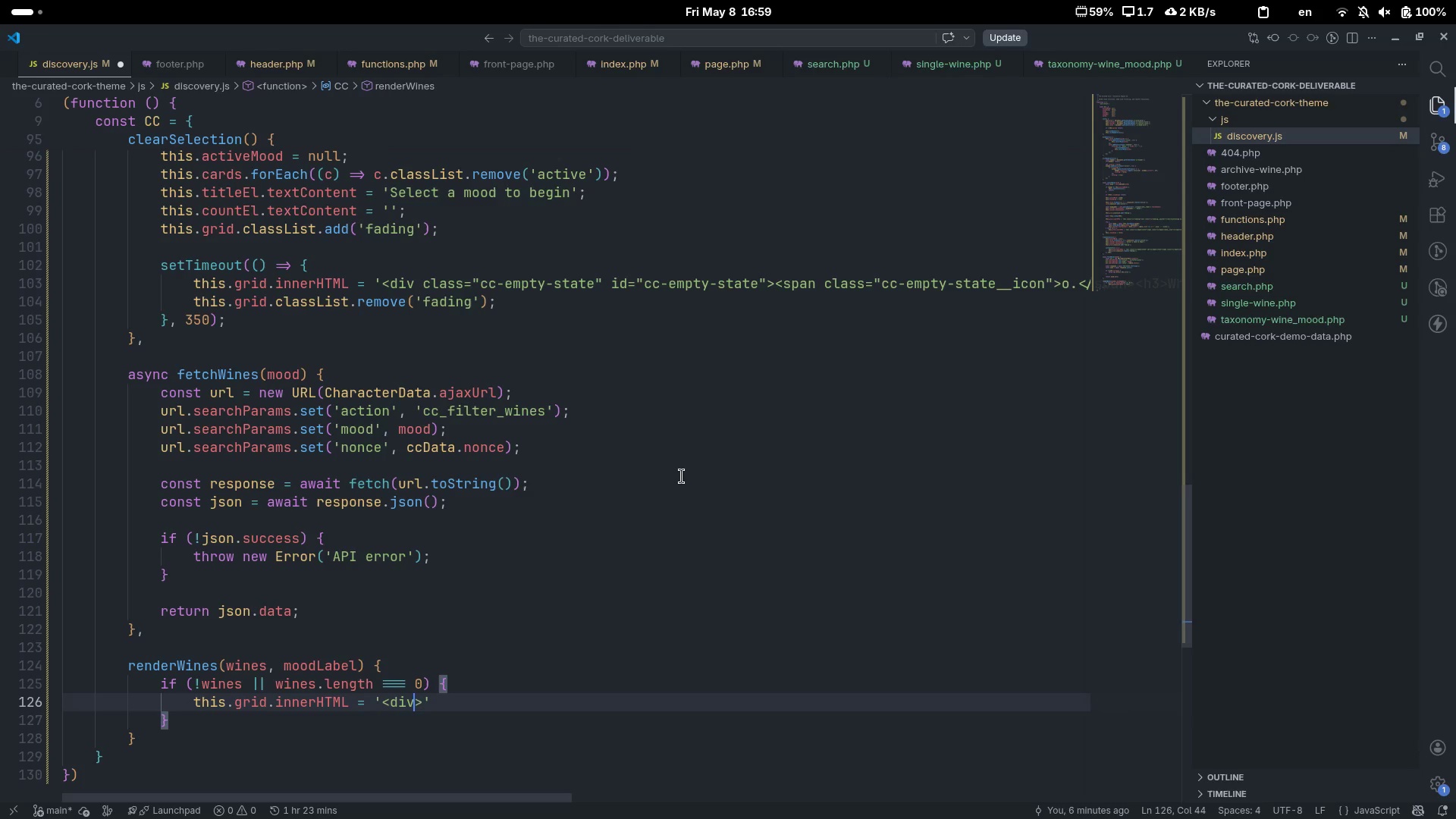 
key(ArrowRight)
 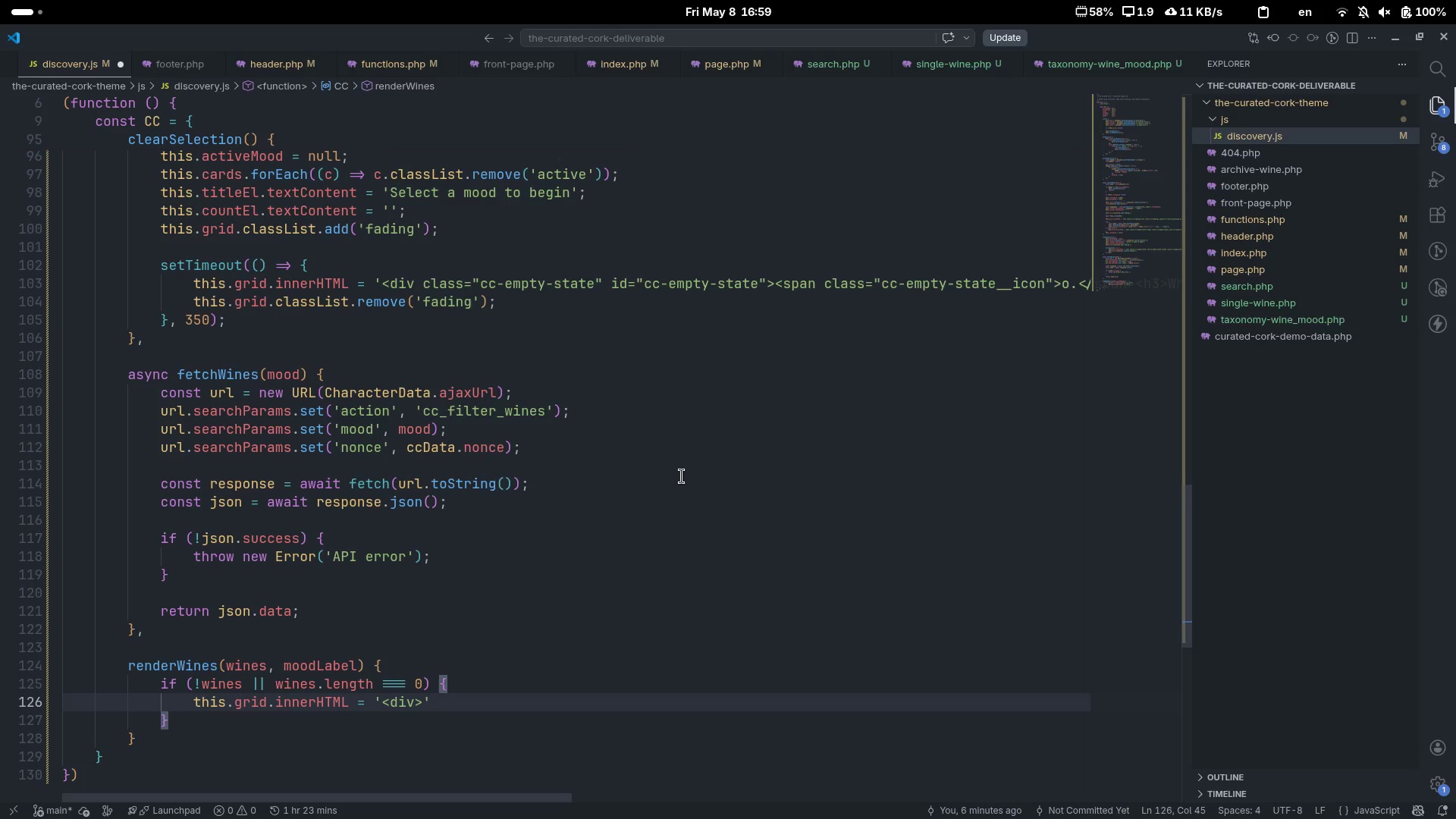 
key(Shift+Comma)
 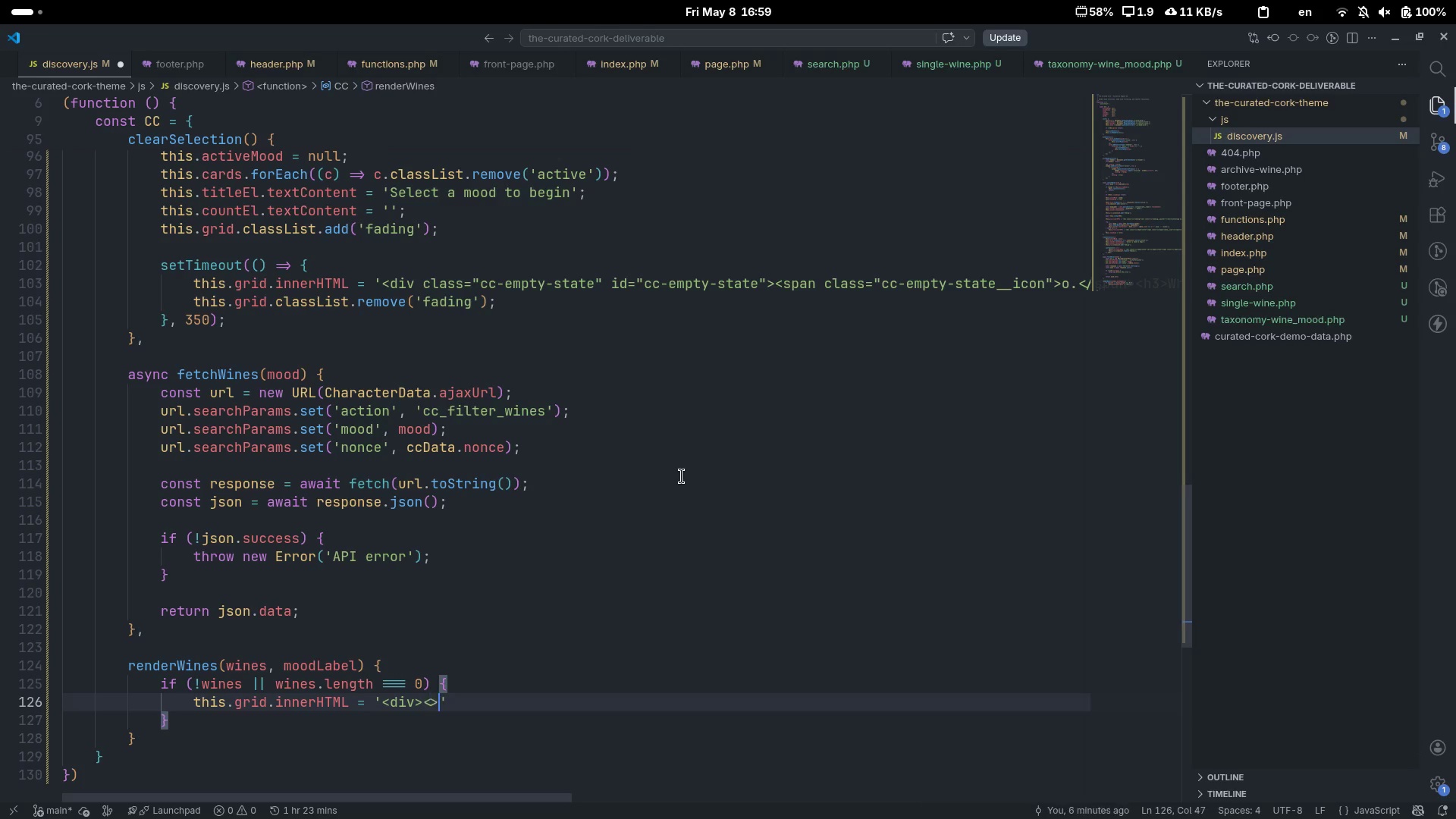 
key(Shift+Period)
 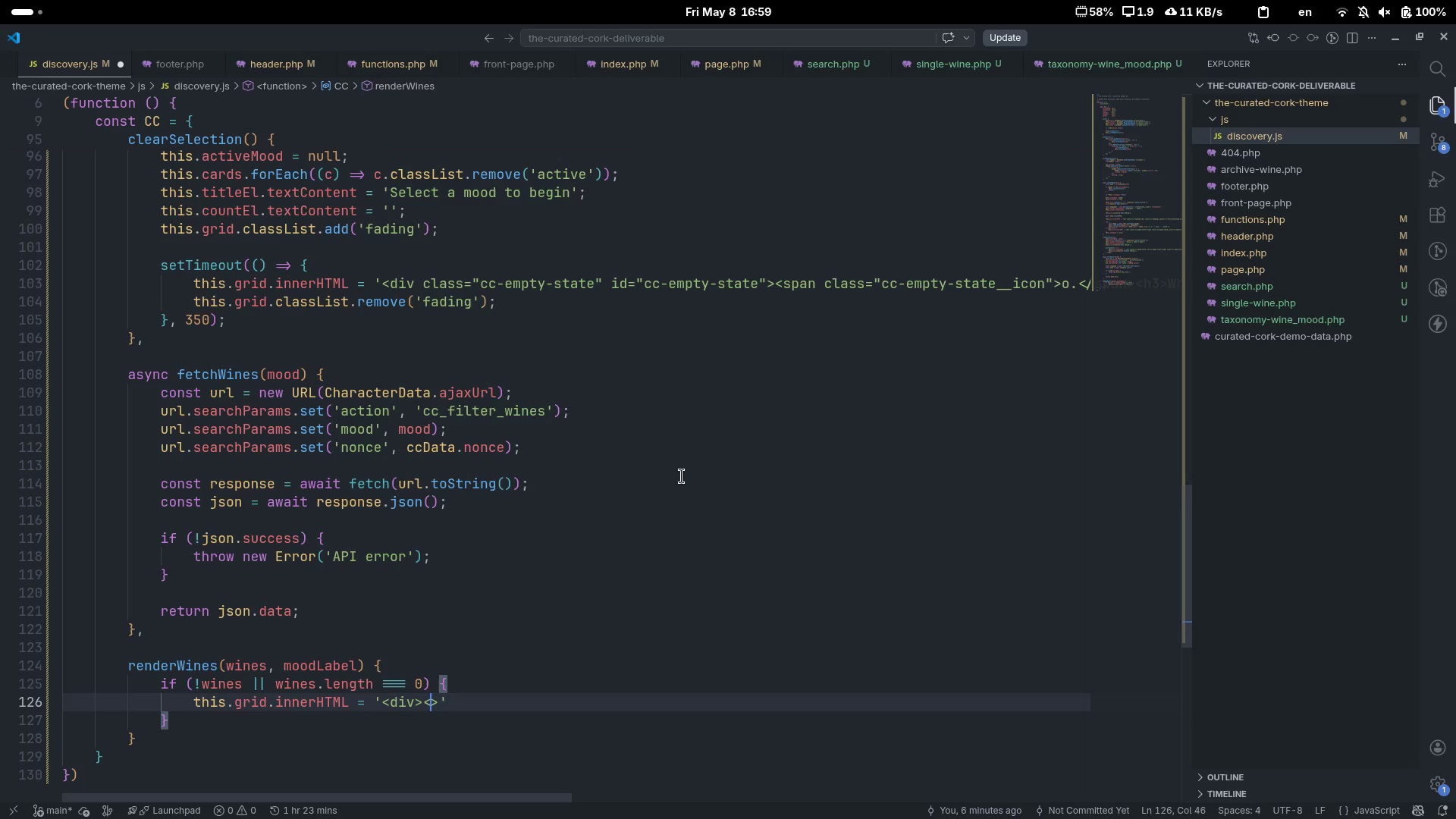 
key(ArrowLeft)
 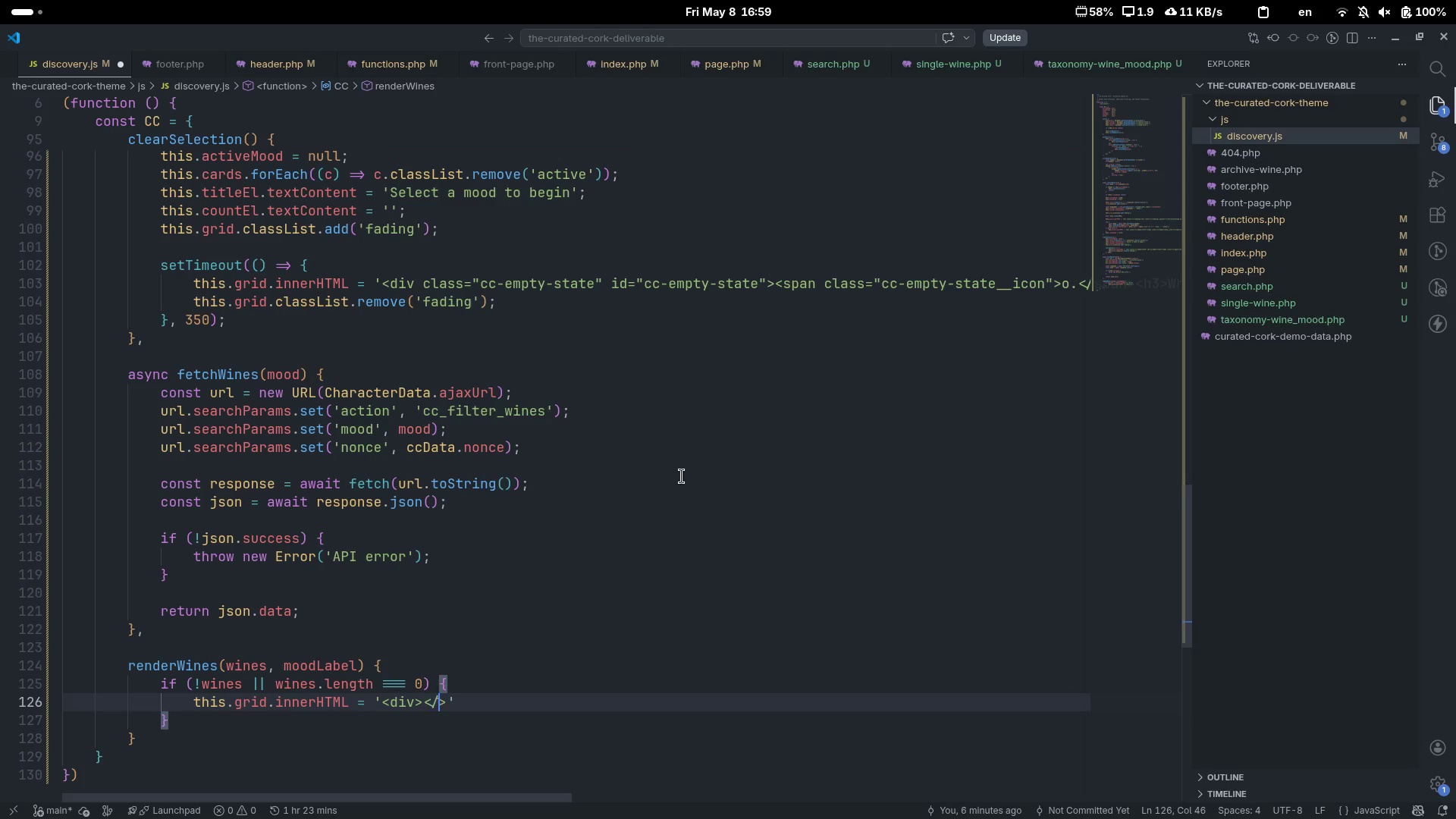 
type(/div)
 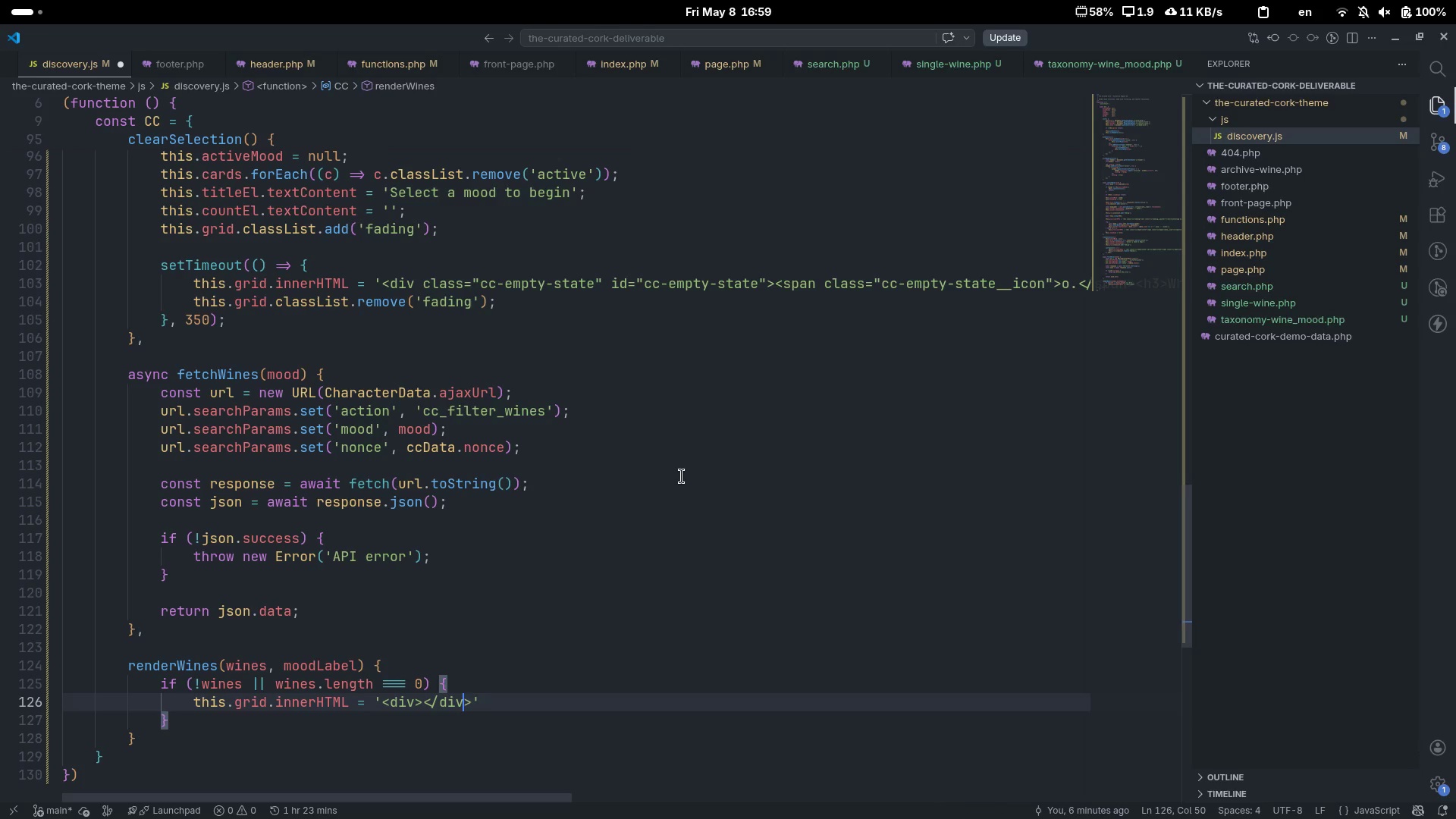 
key(Control+ControlLeft)
 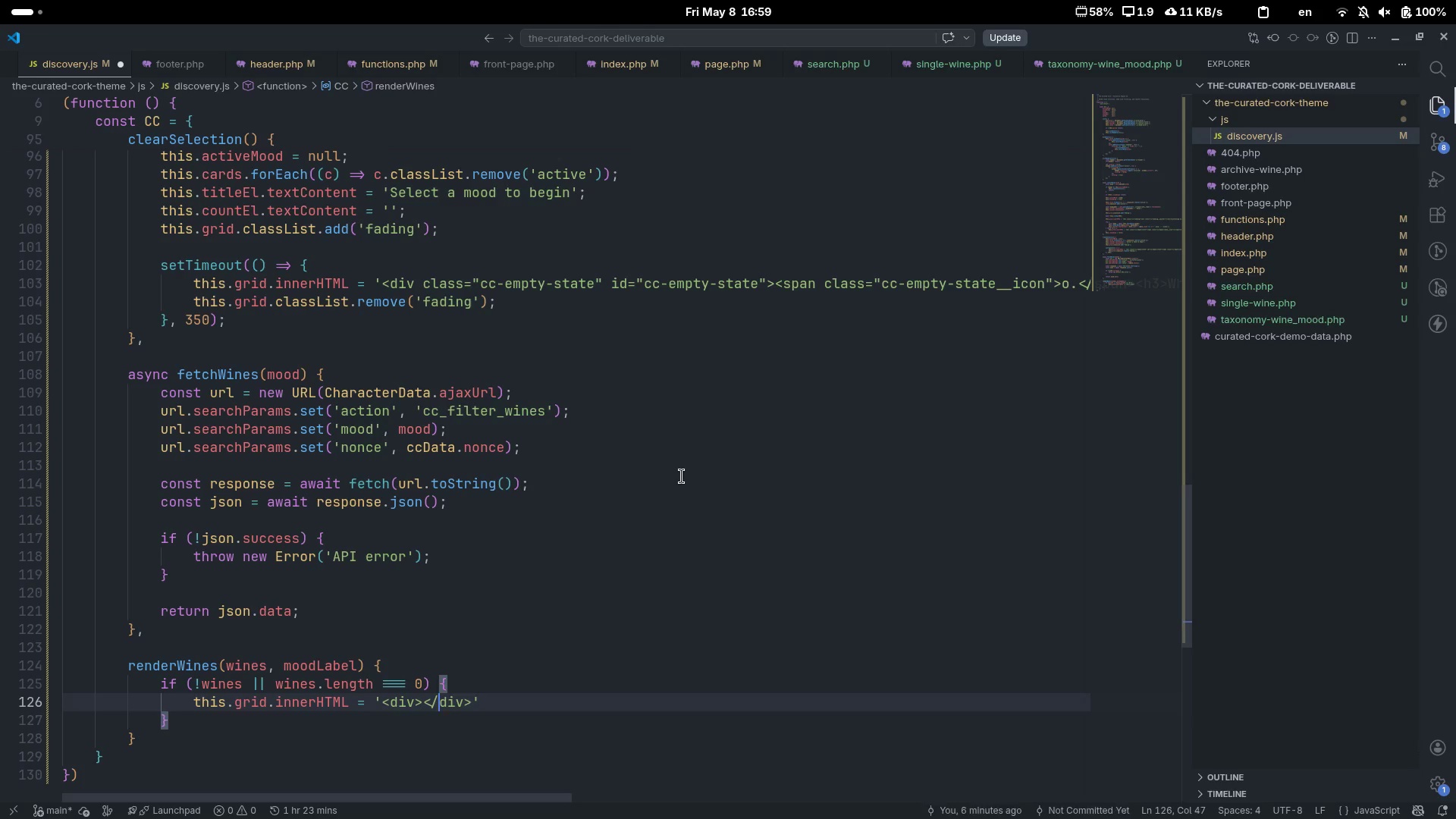 
key(Control+ArrowLeft)
 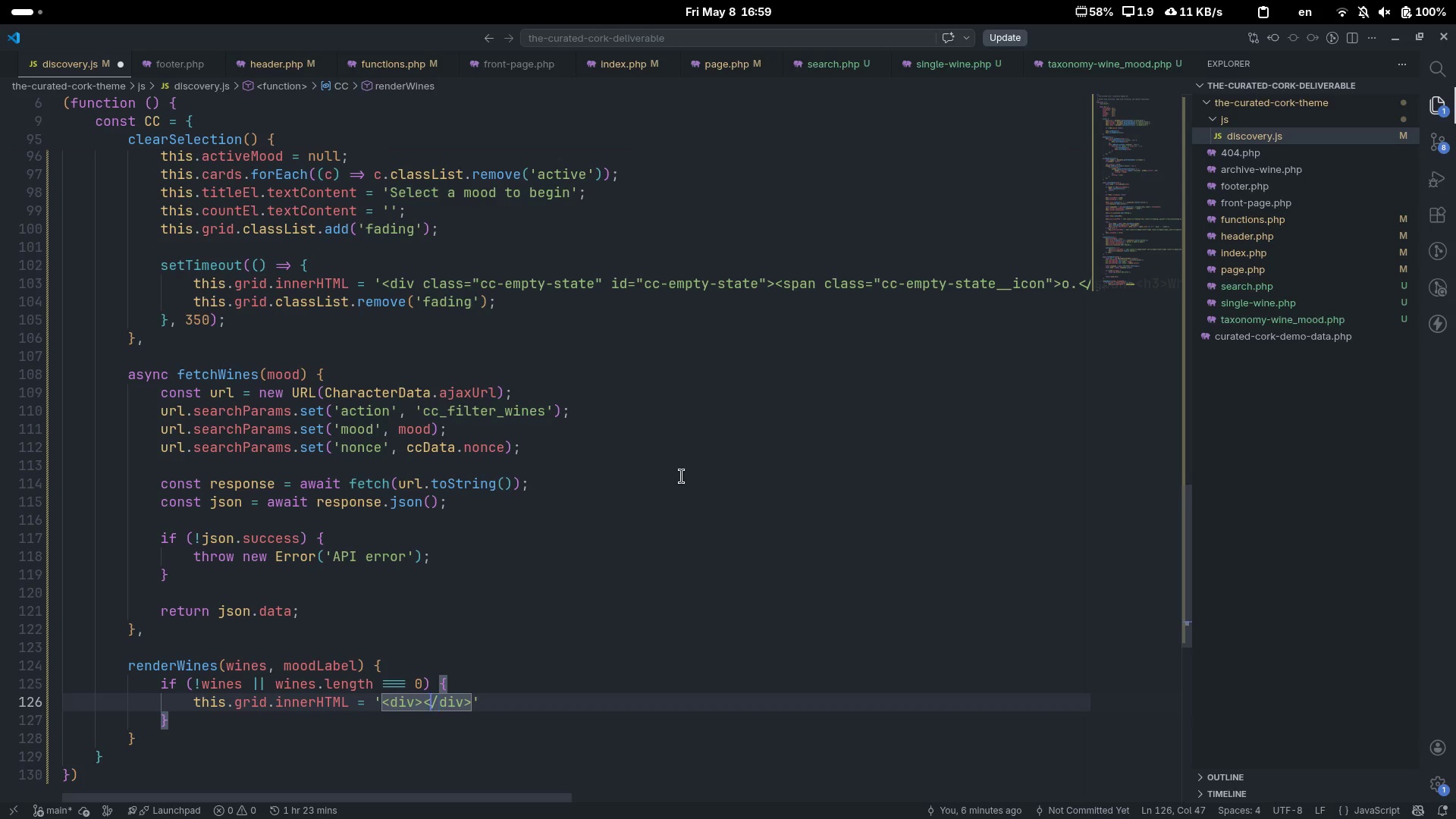 
key(ArrowLeft)
 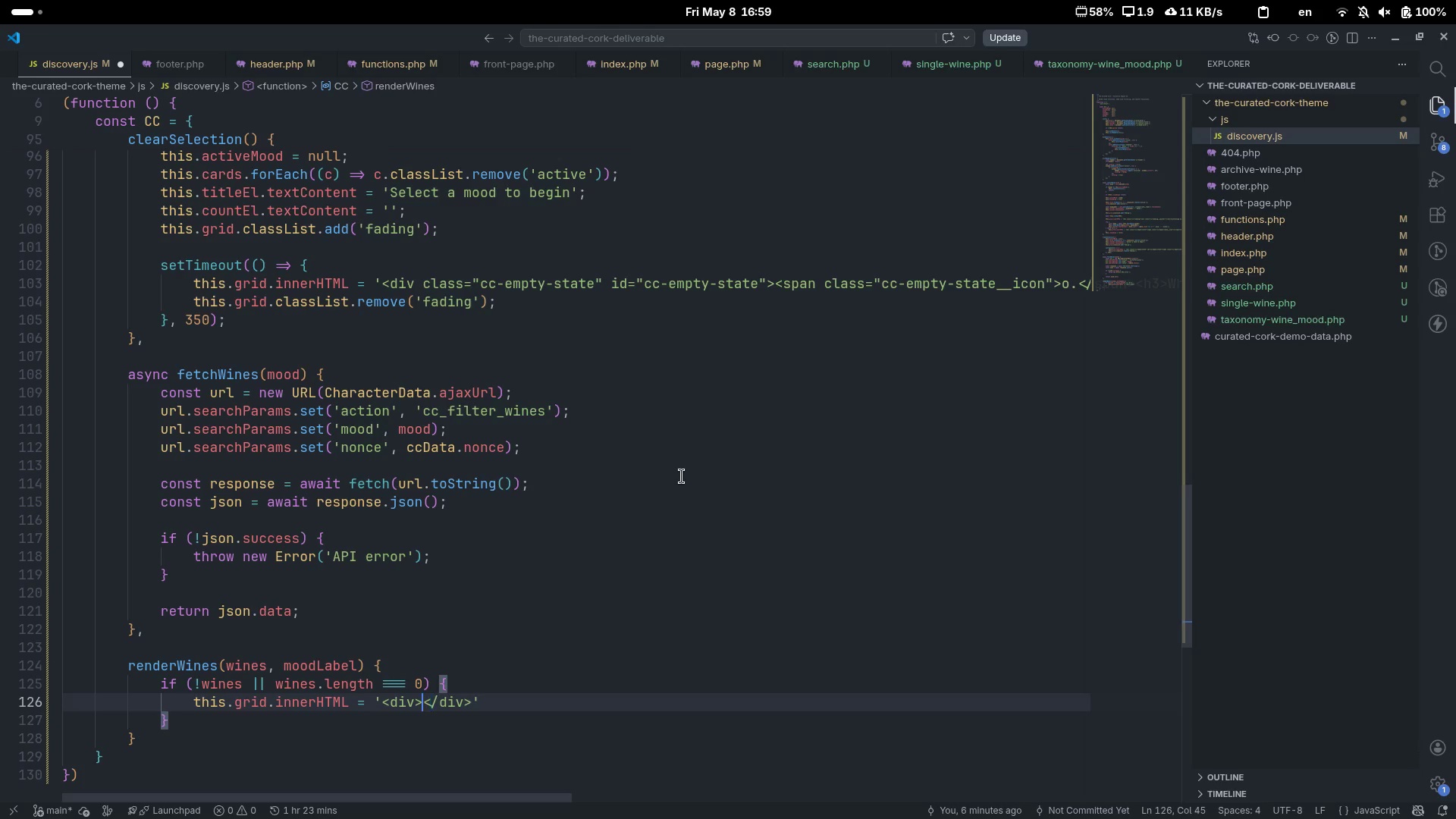 
key(ArrowLeft)
 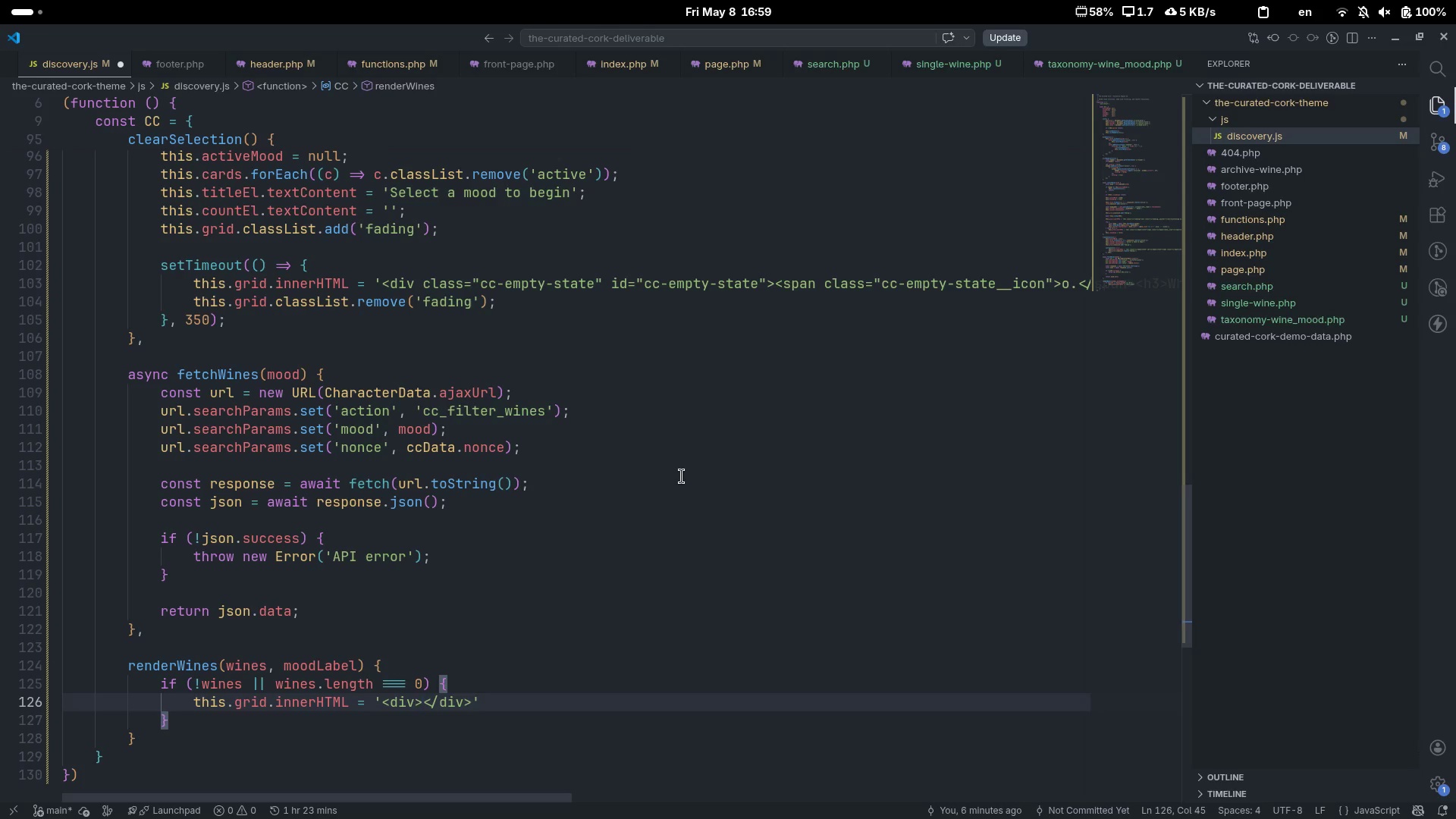 
key(ArrowLeft)
 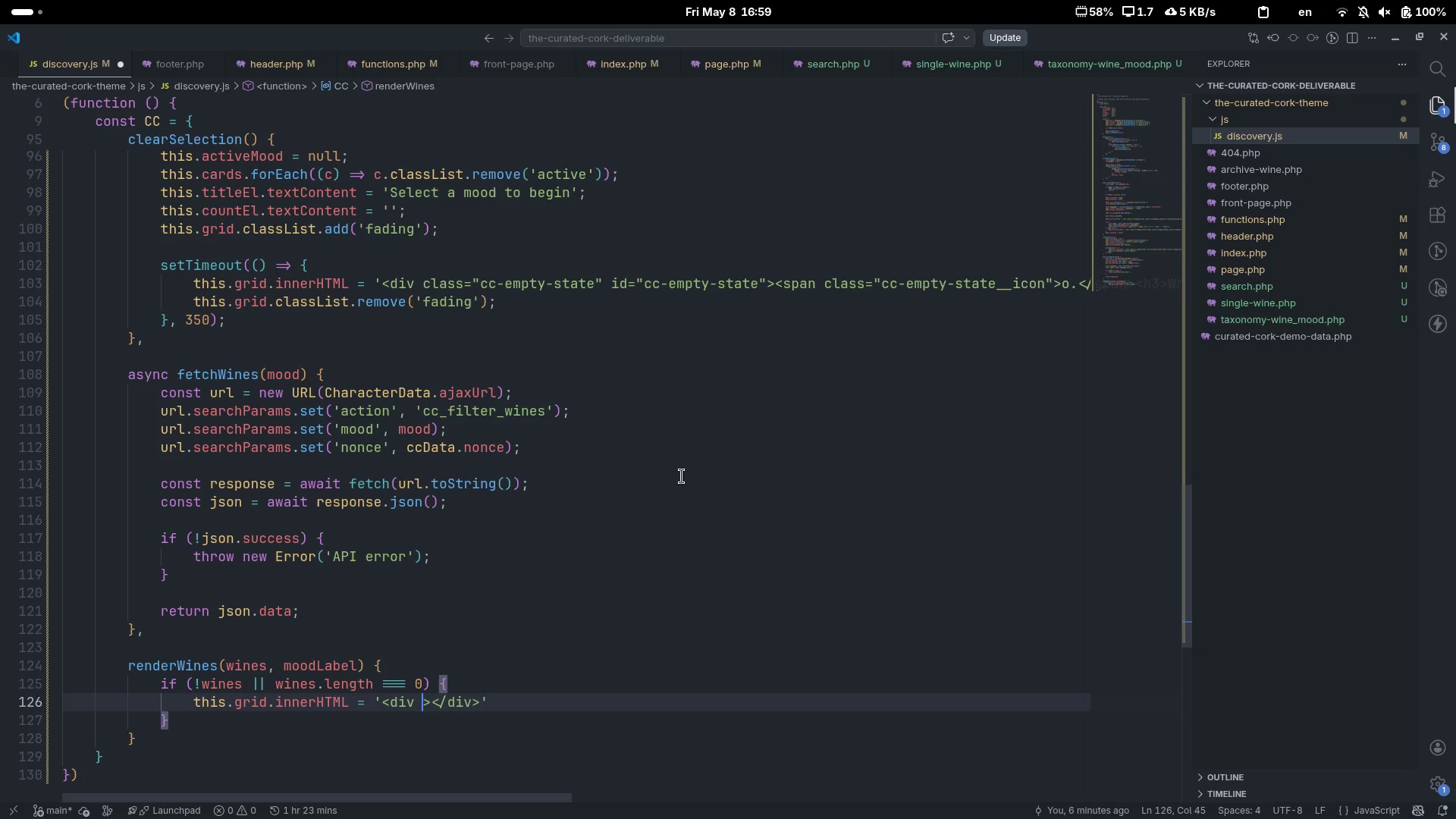 
type( class="")
 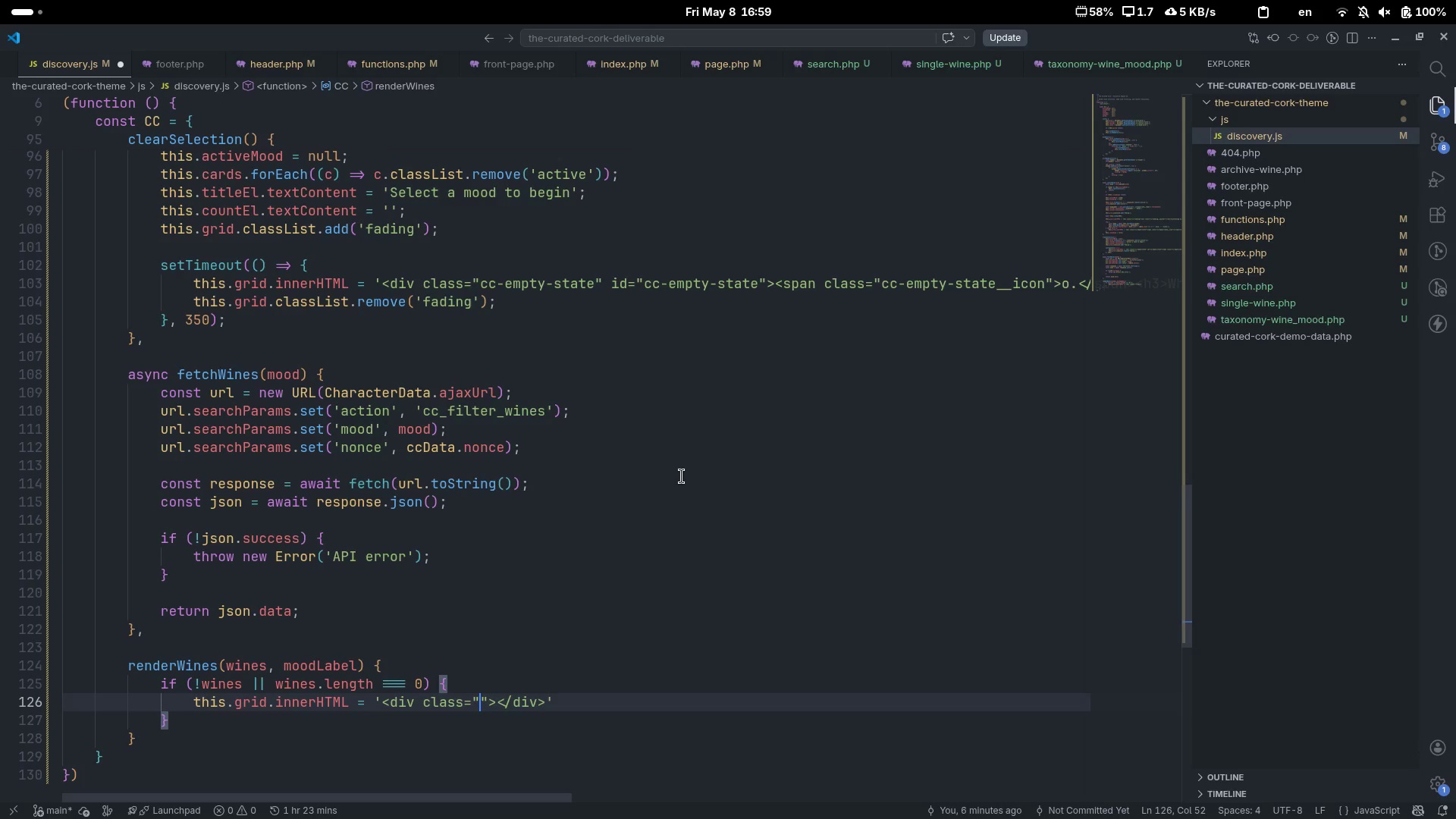 
 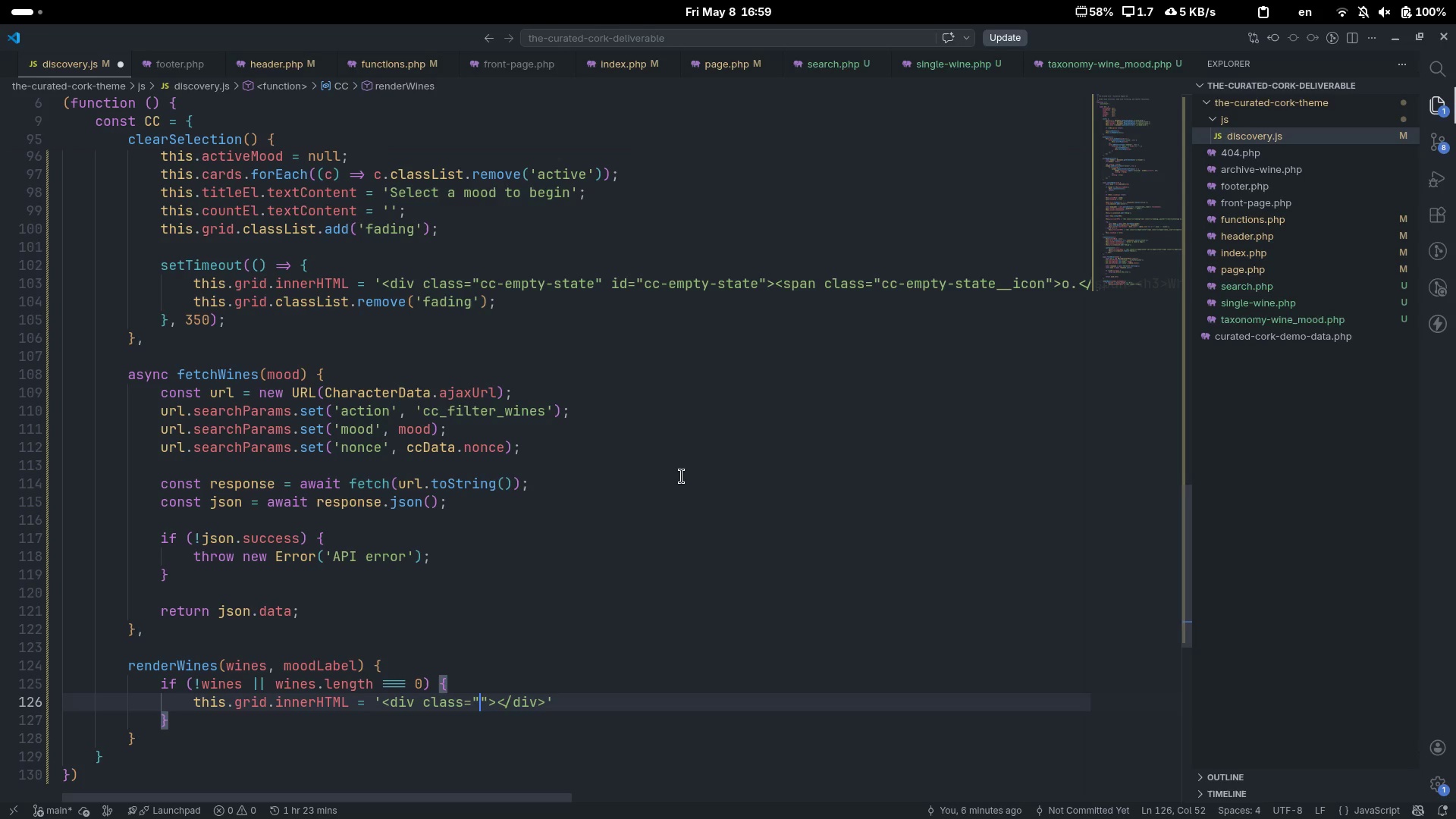 
key(ArrowLeft)
 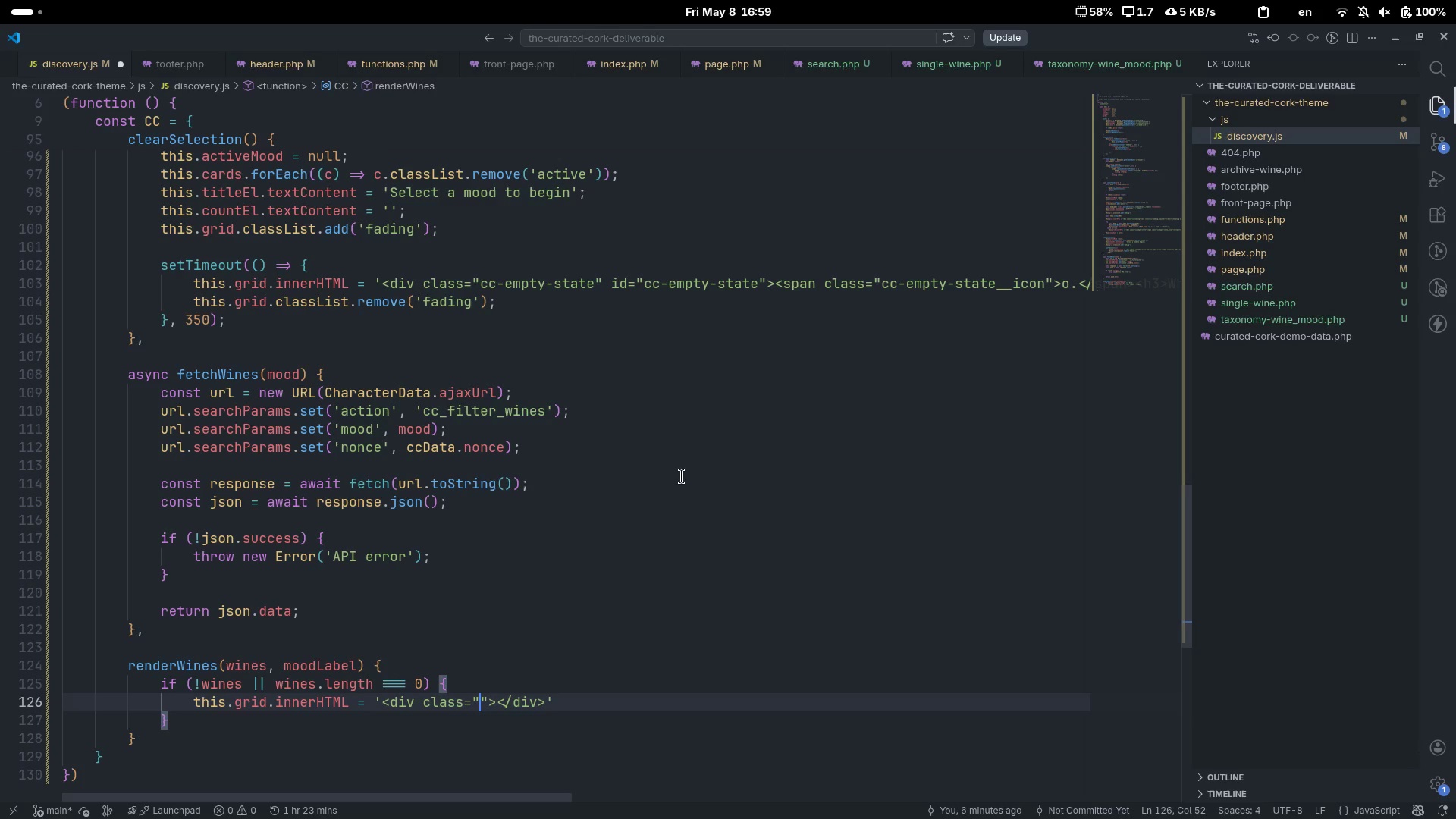 
type(--)
key(Backspace)
key(Backspace)
type(cc-ep)
key(Backspace)
type(mpty-state)
 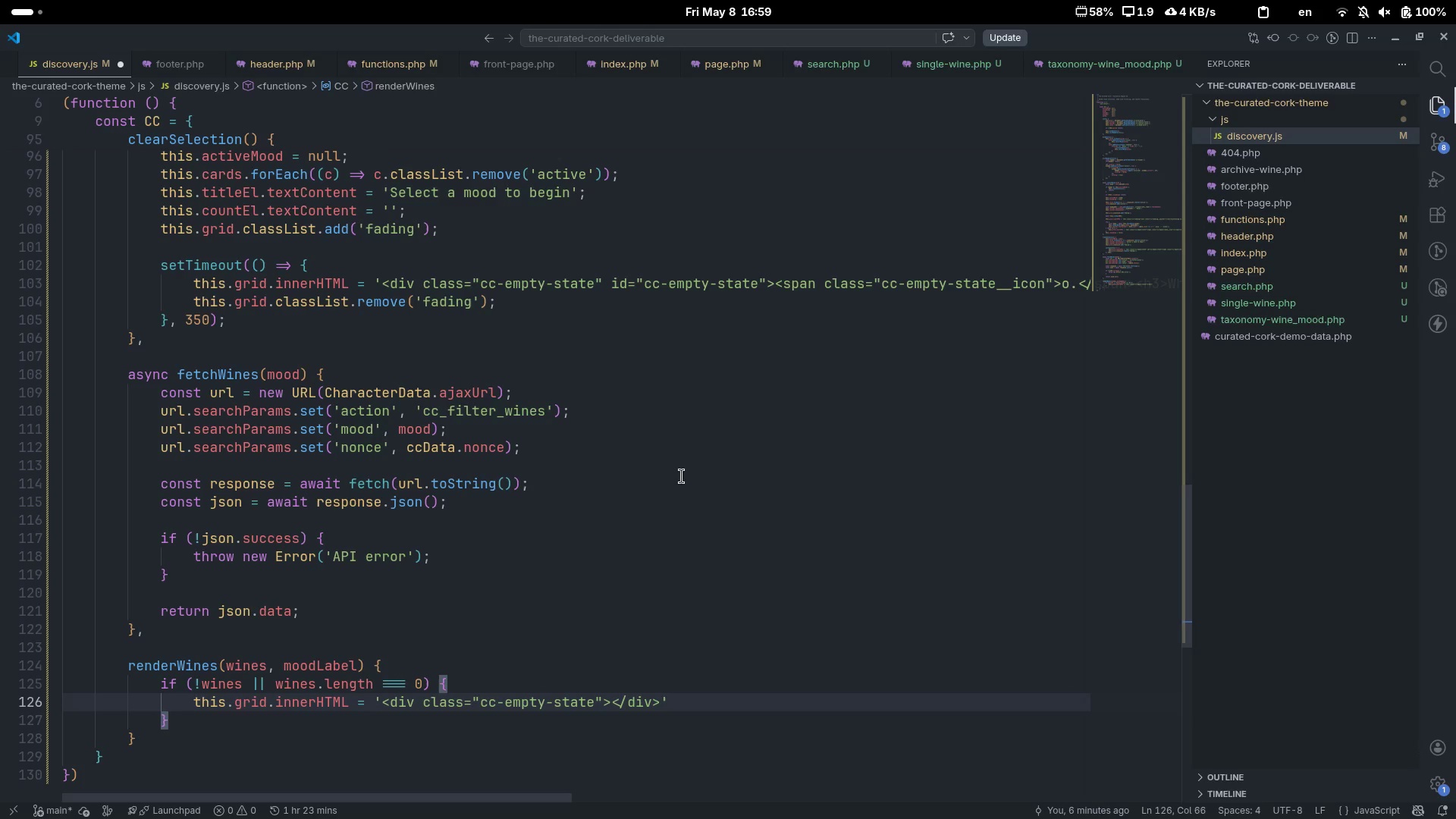 
key(ArrowRight)
 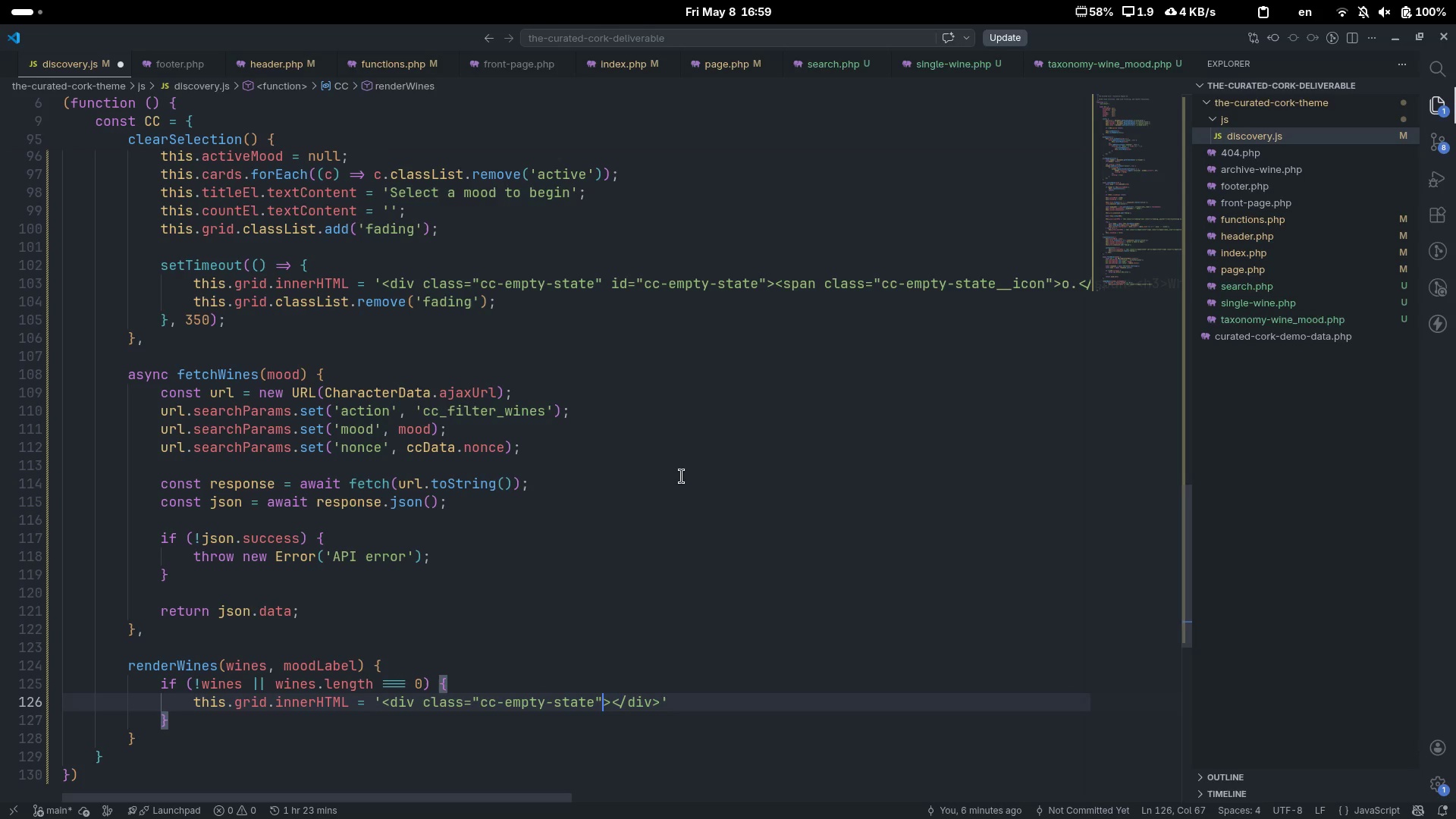 
key(ArrowRight)
 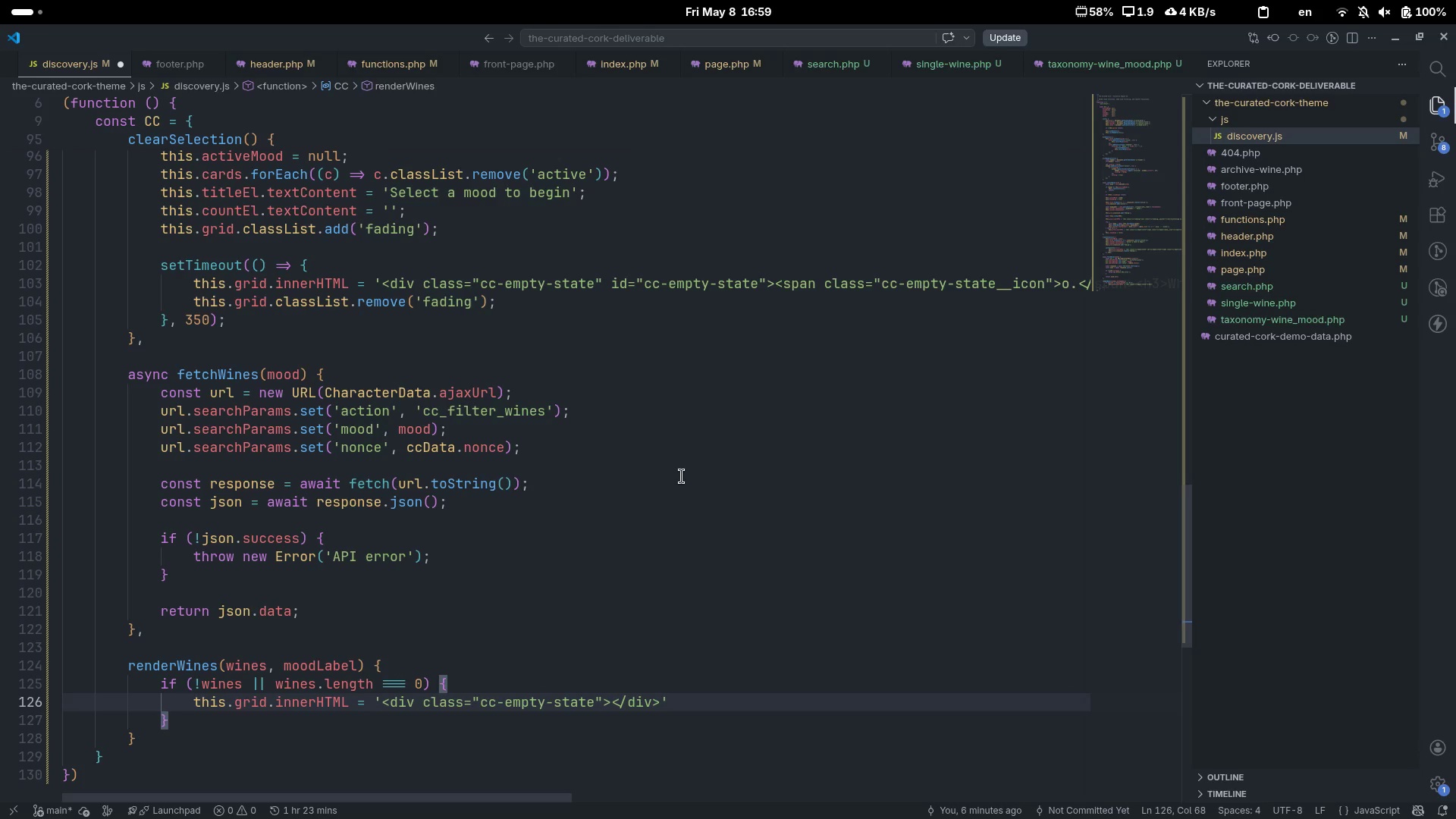 
key(Shift+Comma)
 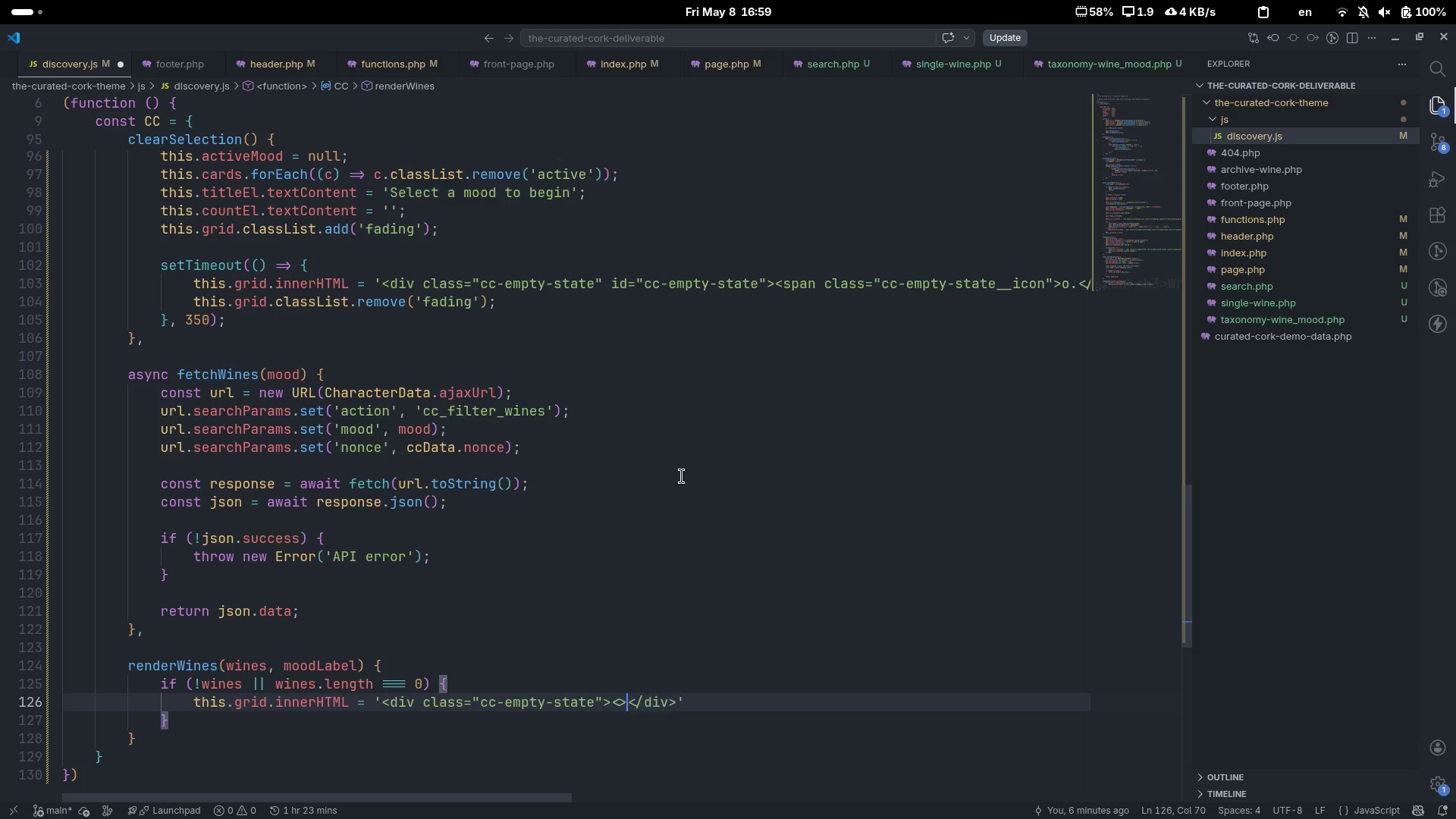 
key(Shift+Period)
 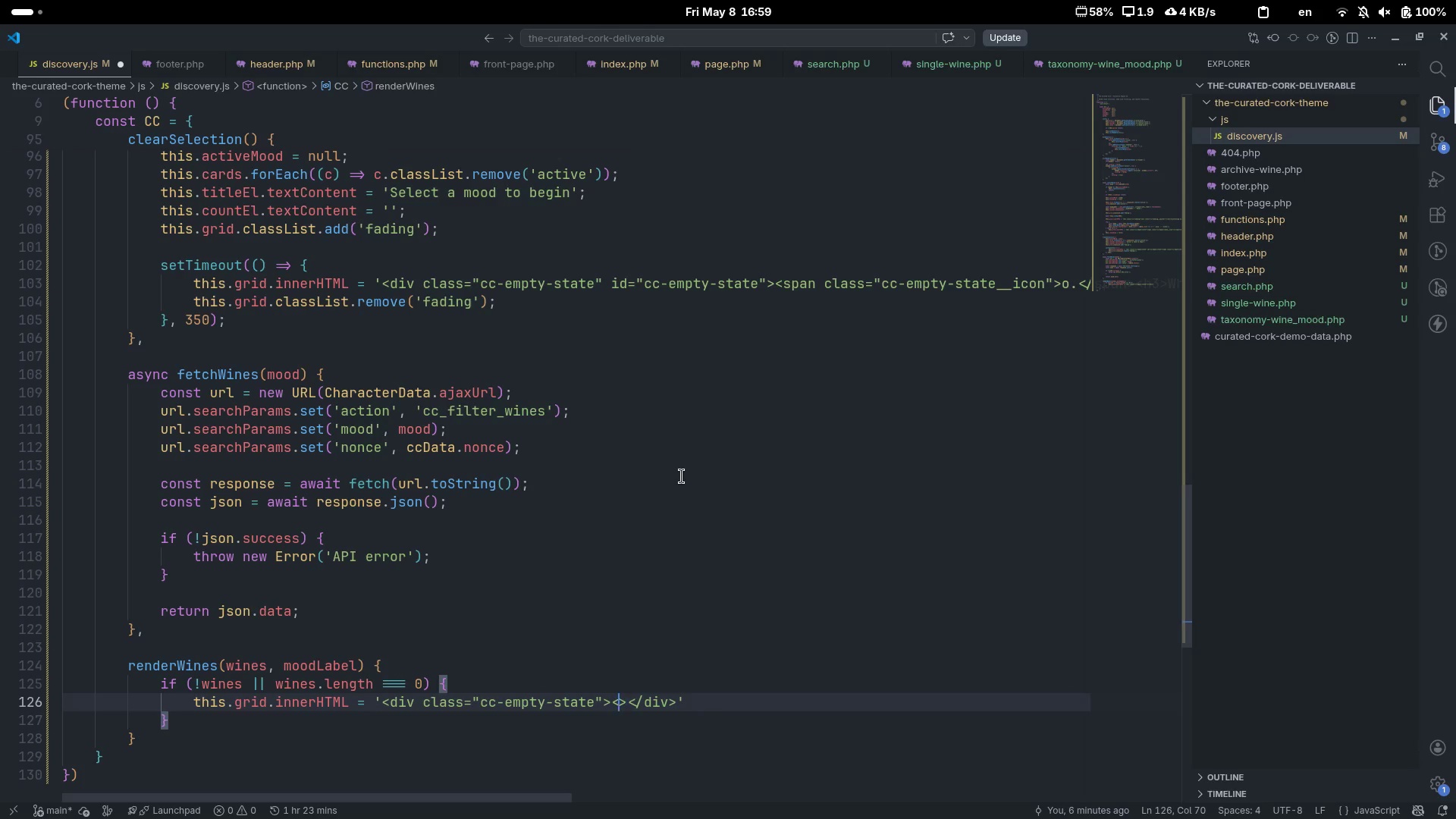 
key(ArrowLeft)
 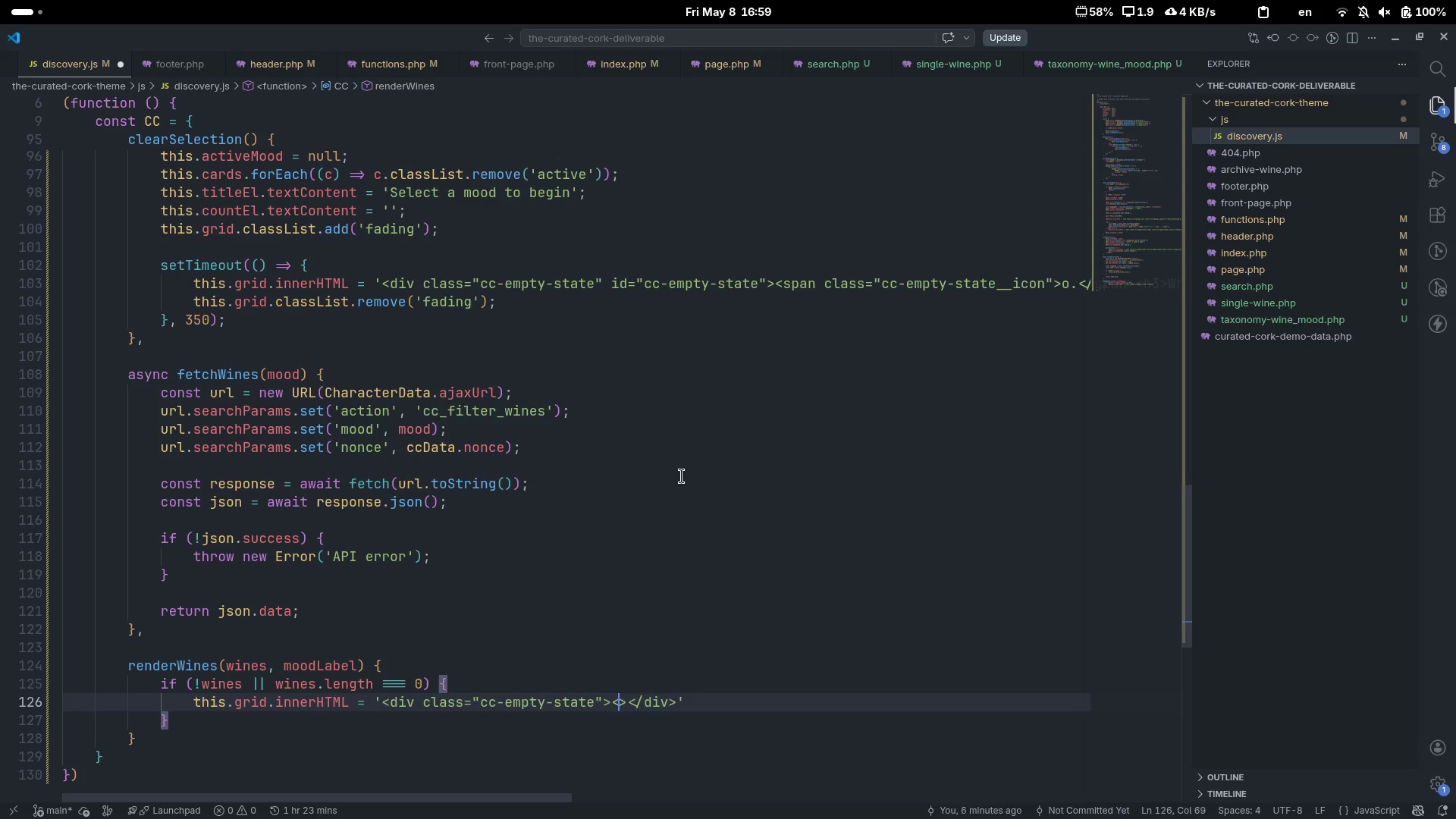 
type(span)
 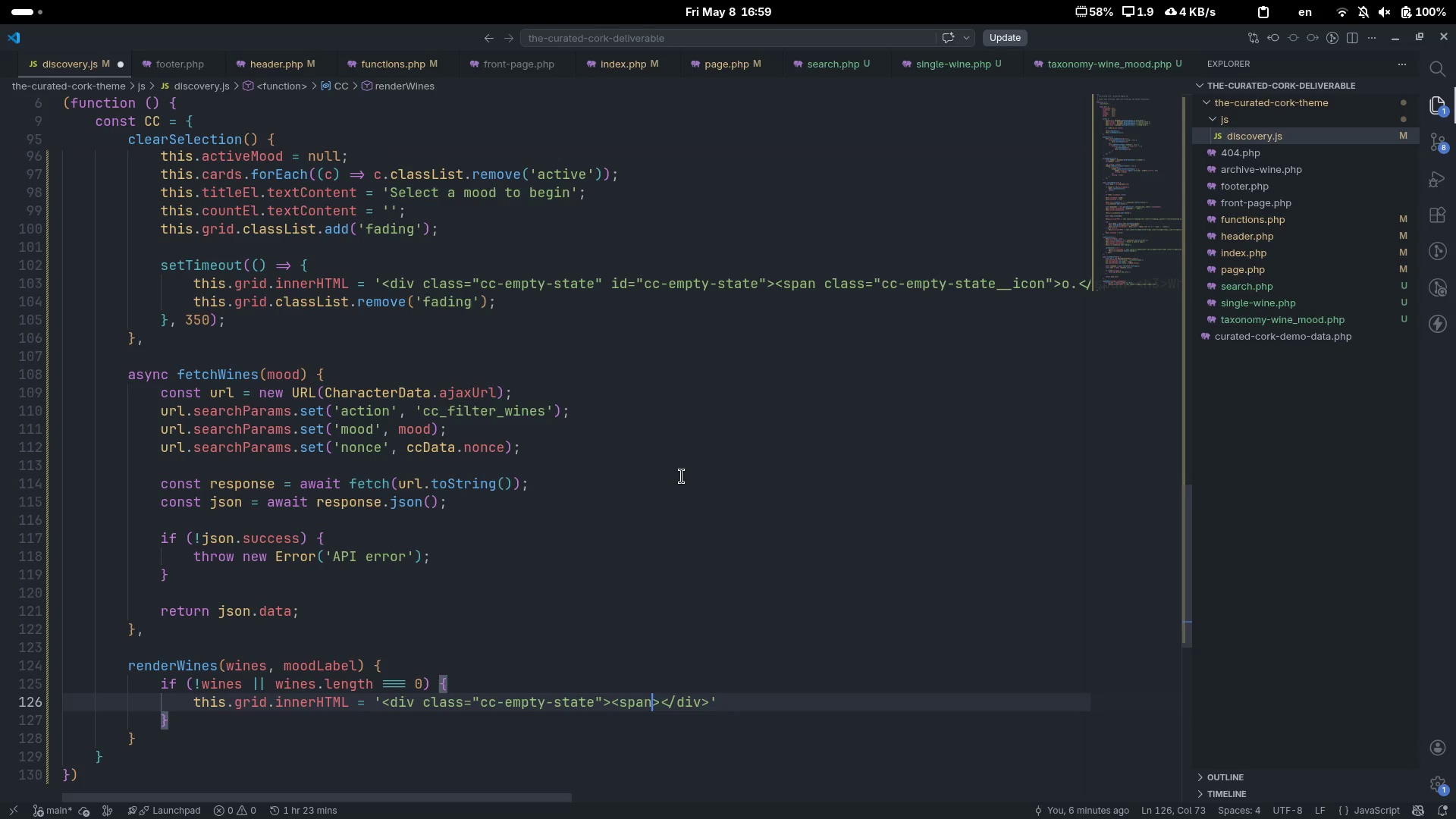 
key(ArrowRight)
 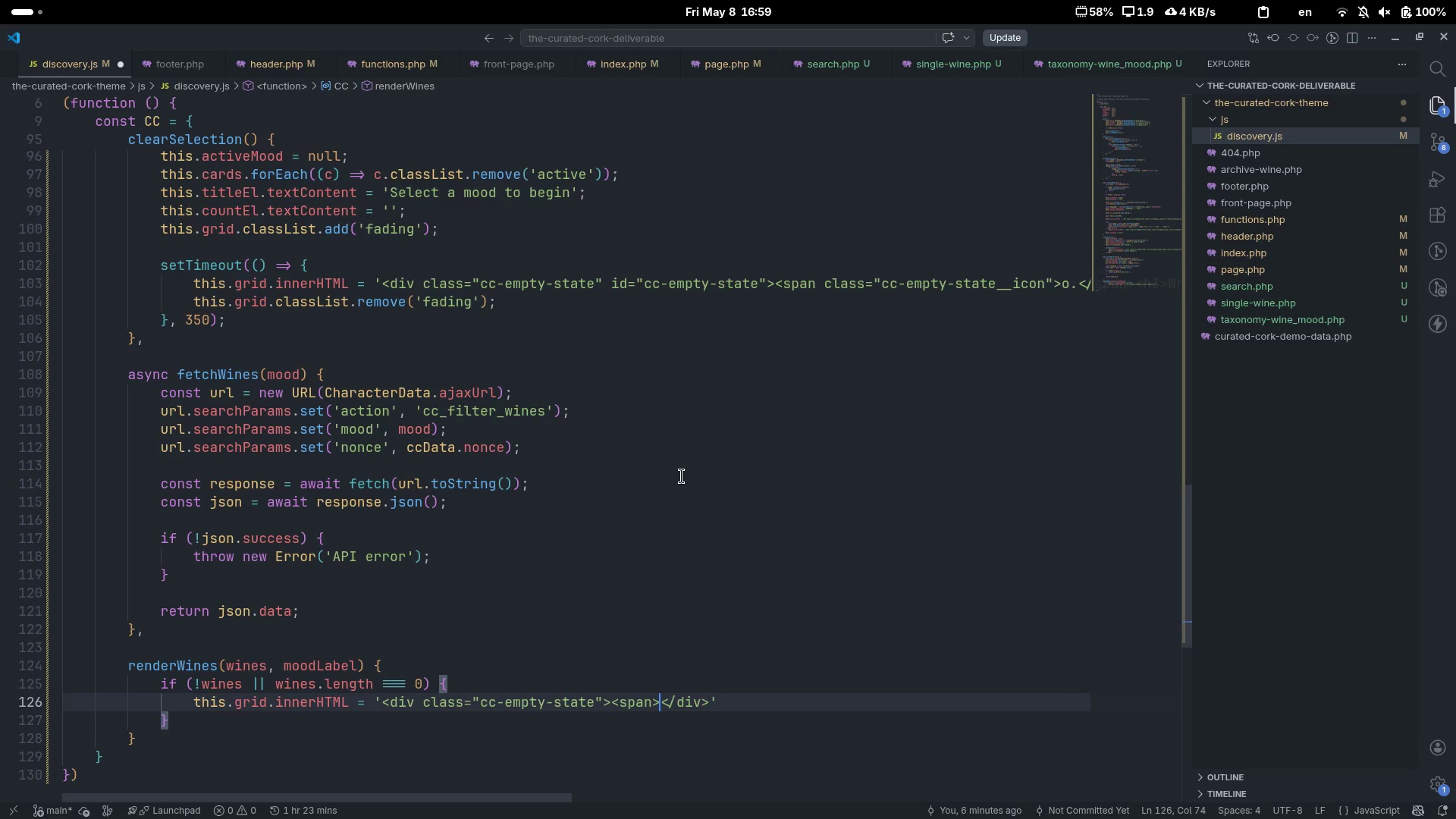 
key(Shift+Comma)
 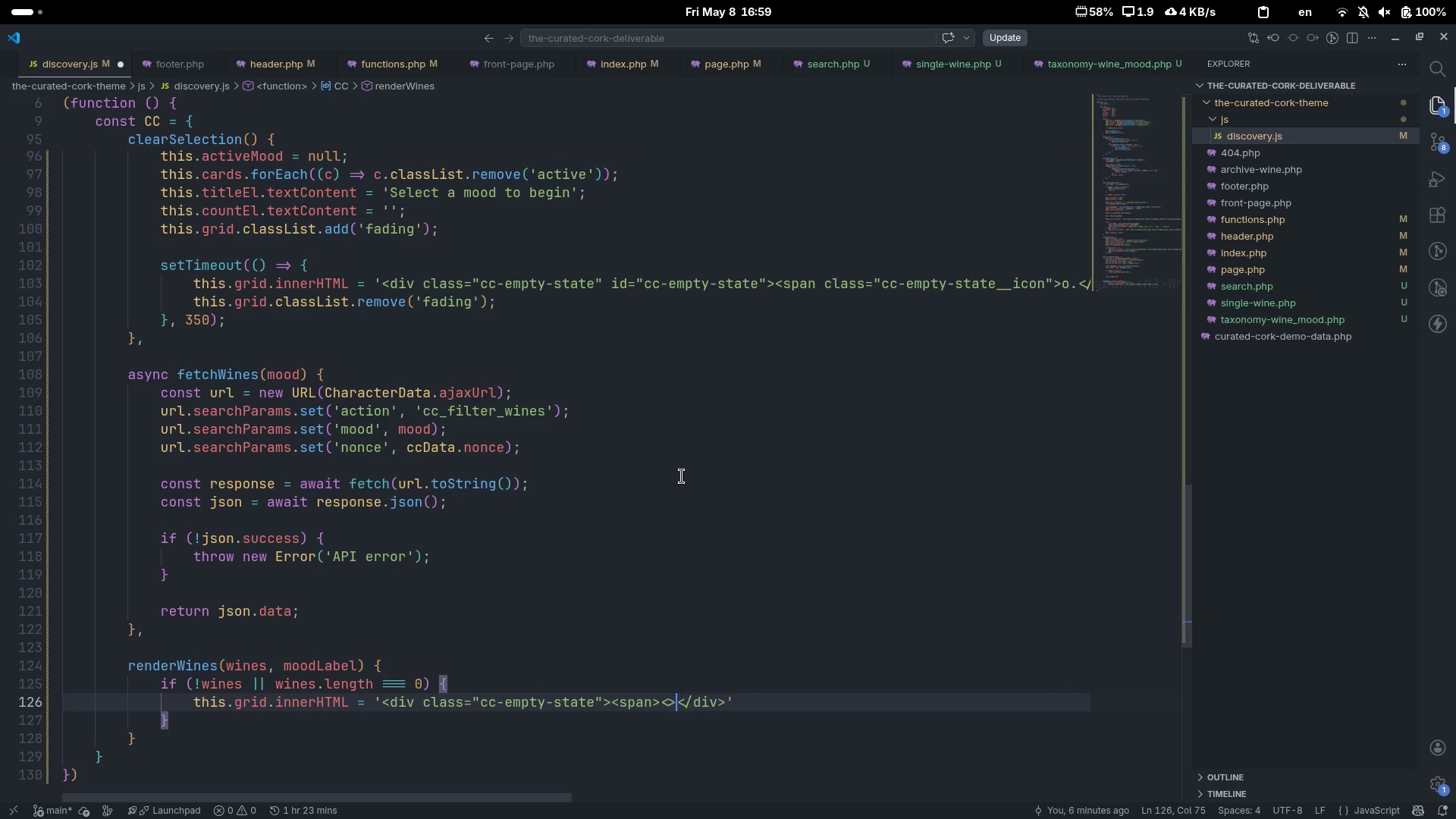 
key(Shift+Period)
 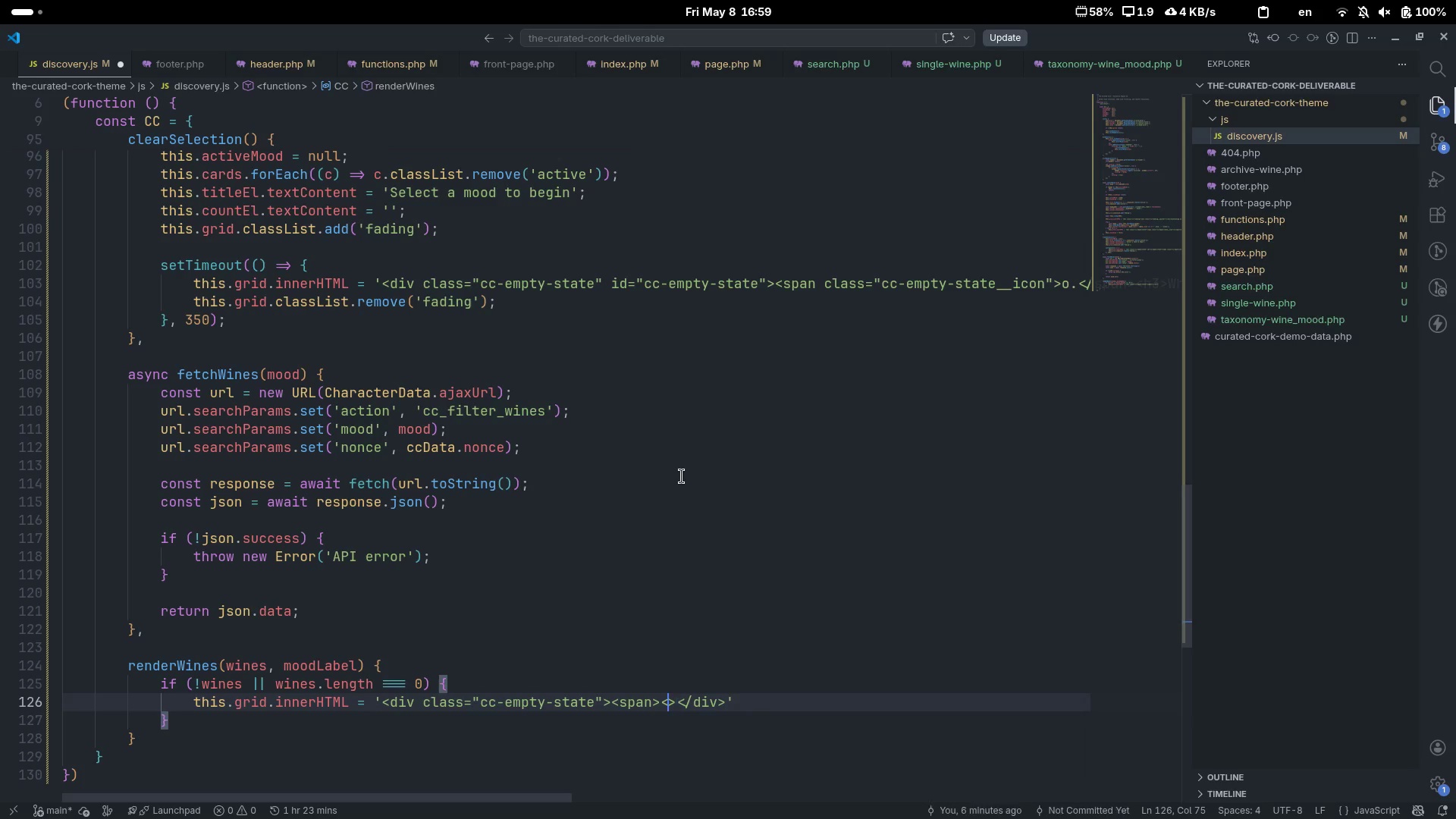 
key(ArrowLeft)
 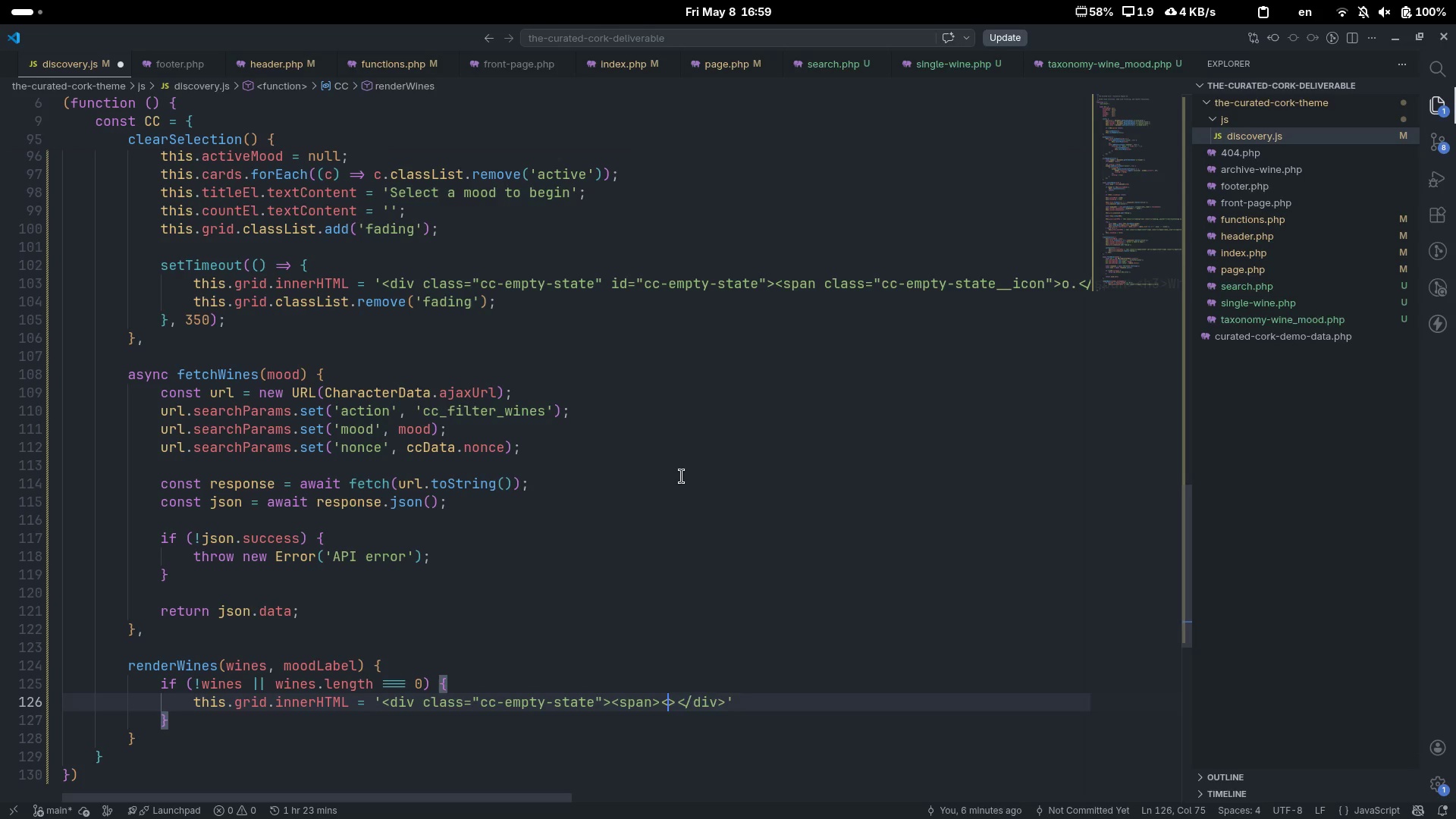 
type(/span)
 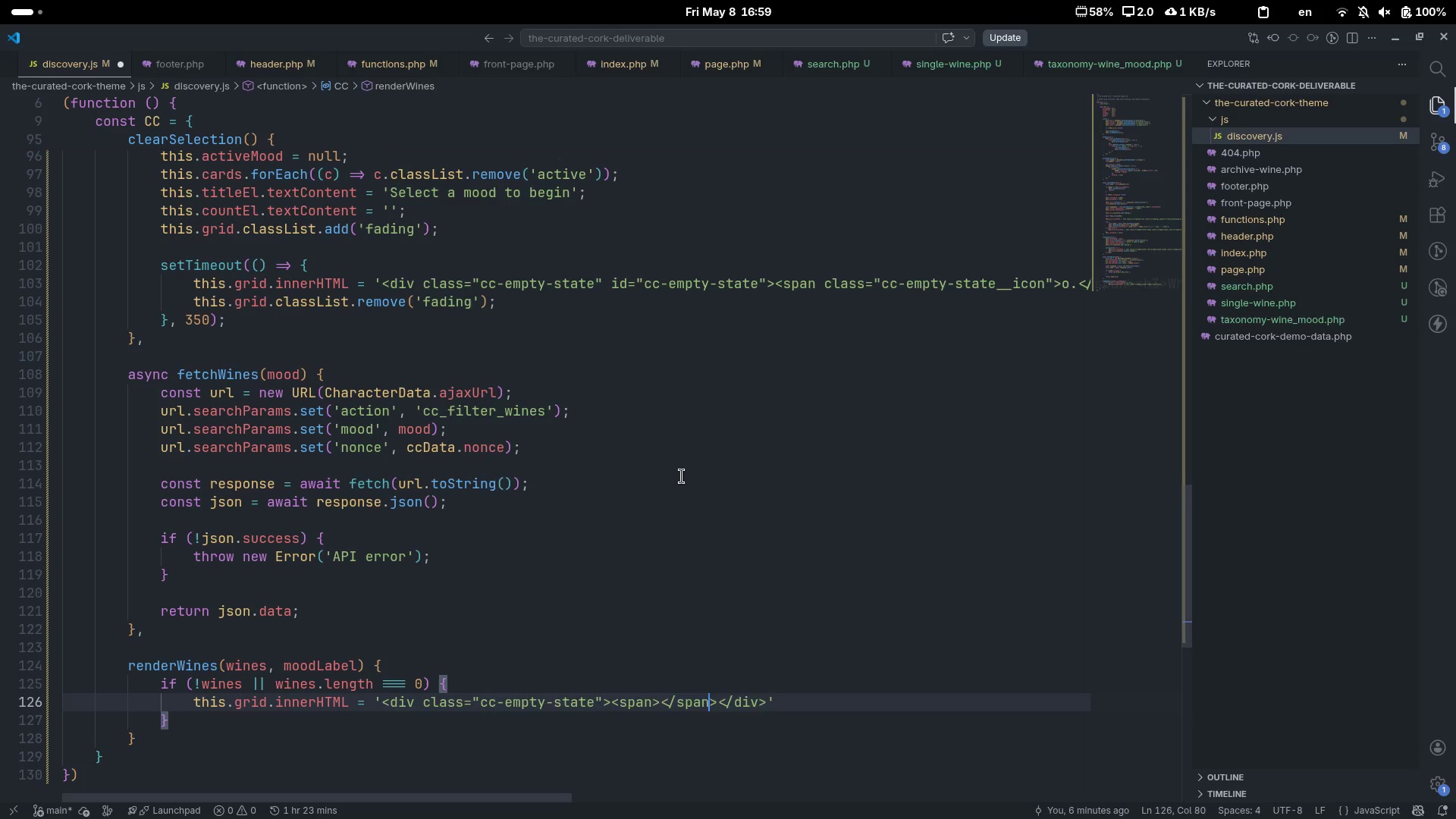 
key(ArrowLeft)
 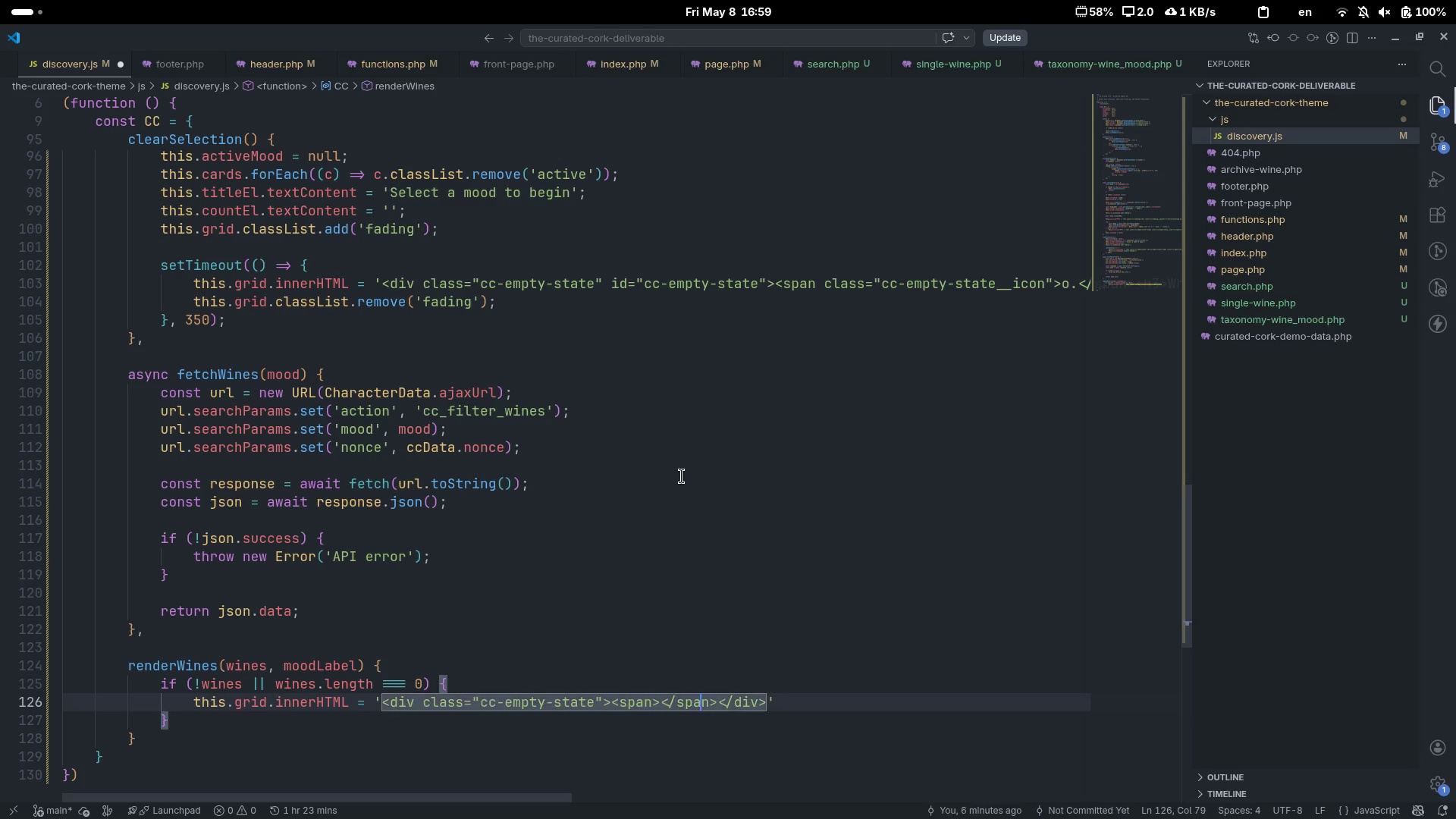 
key(Control+ControlLeft)
 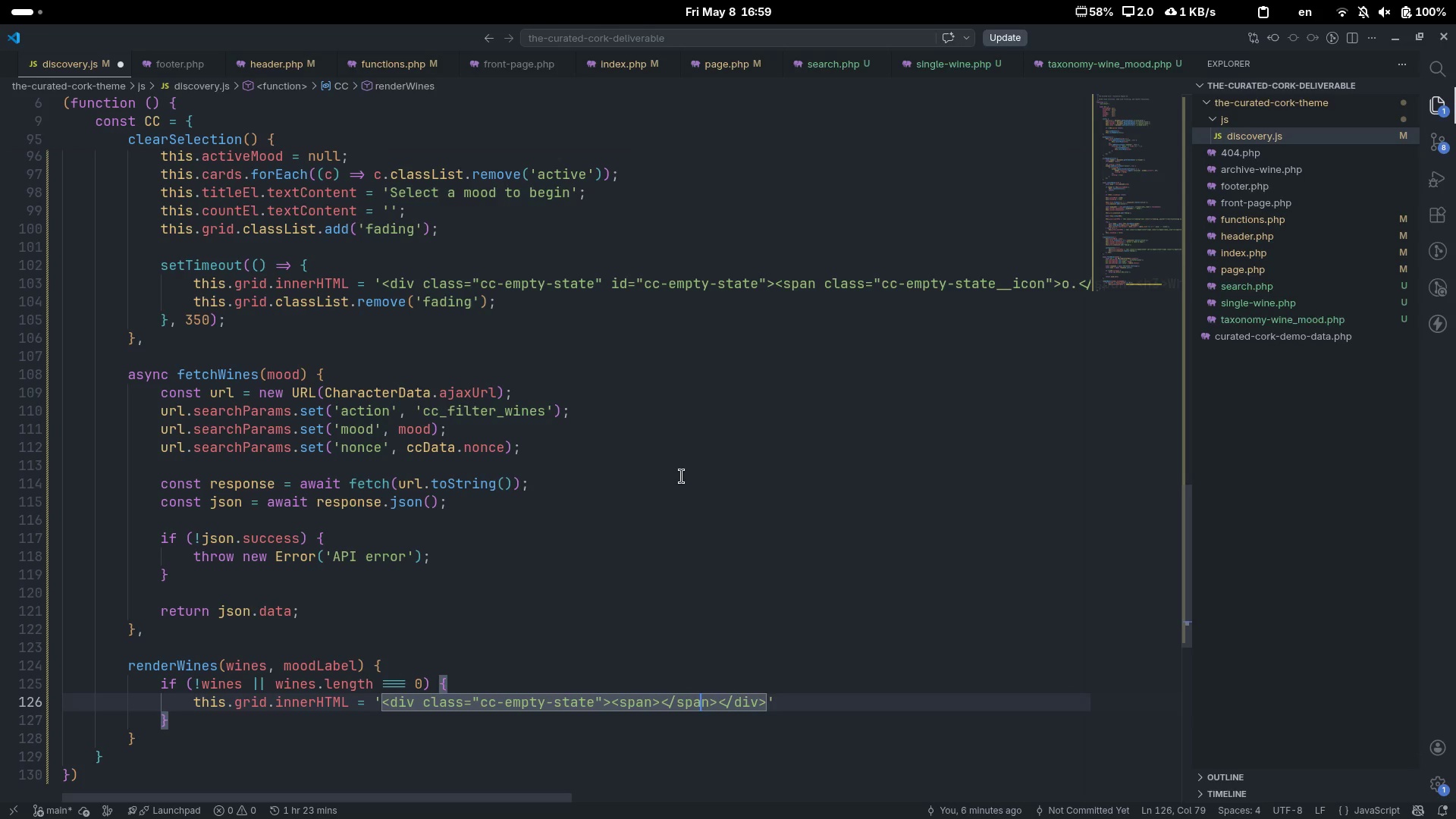 
key(Control+ArrowLeft)
 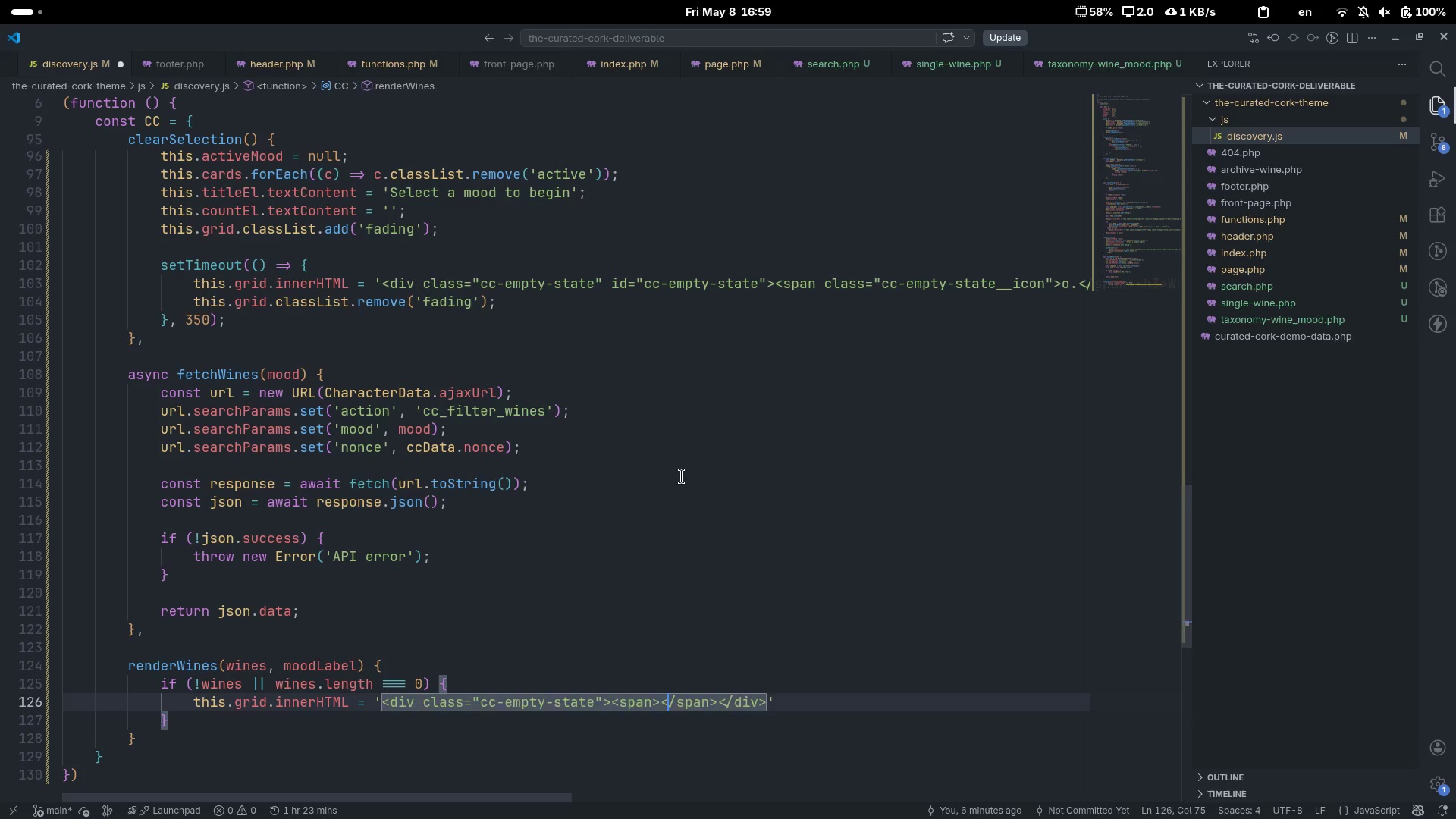 
key(ArrowLeft)
 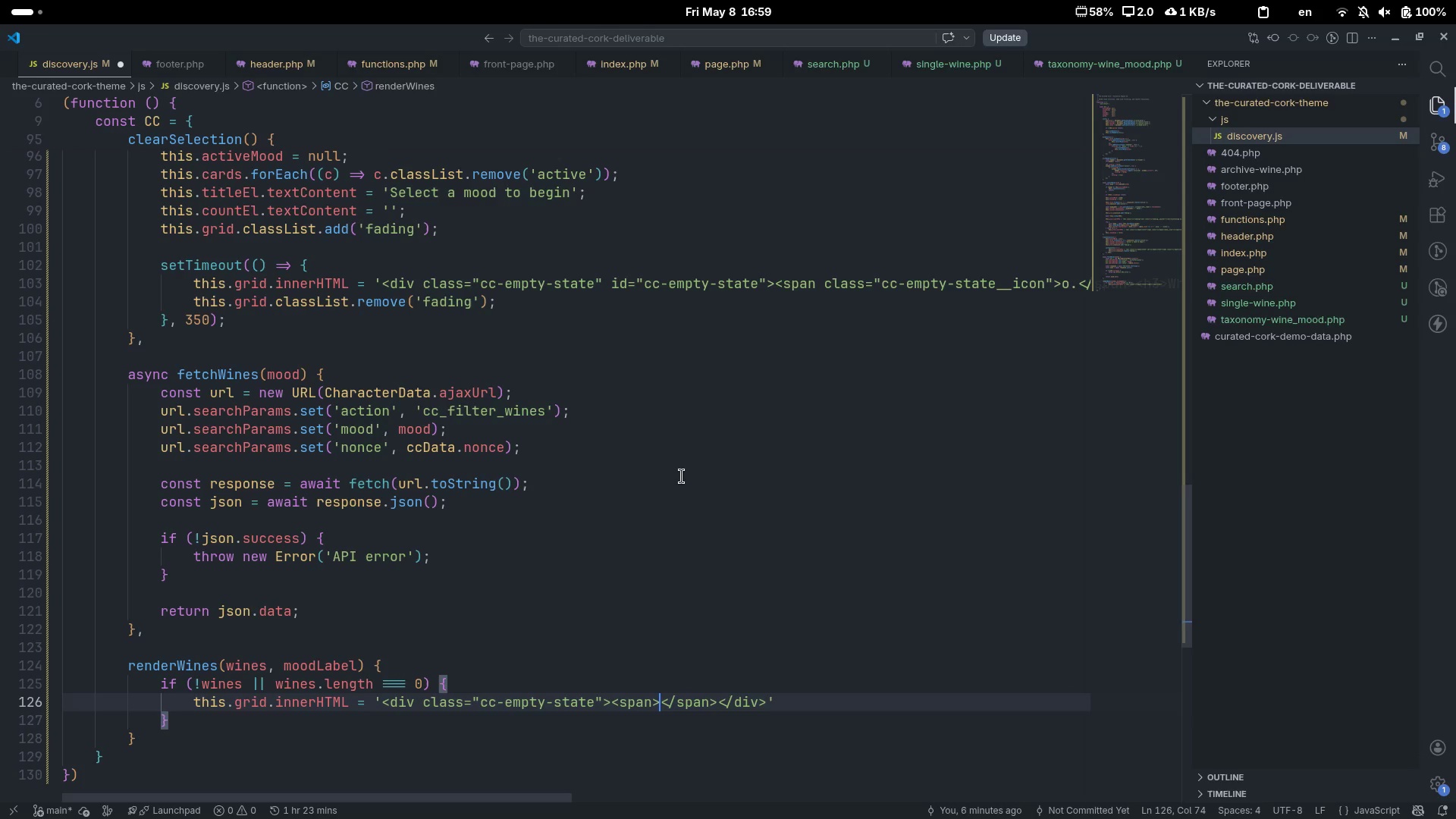 
key(ArrowLeft)
 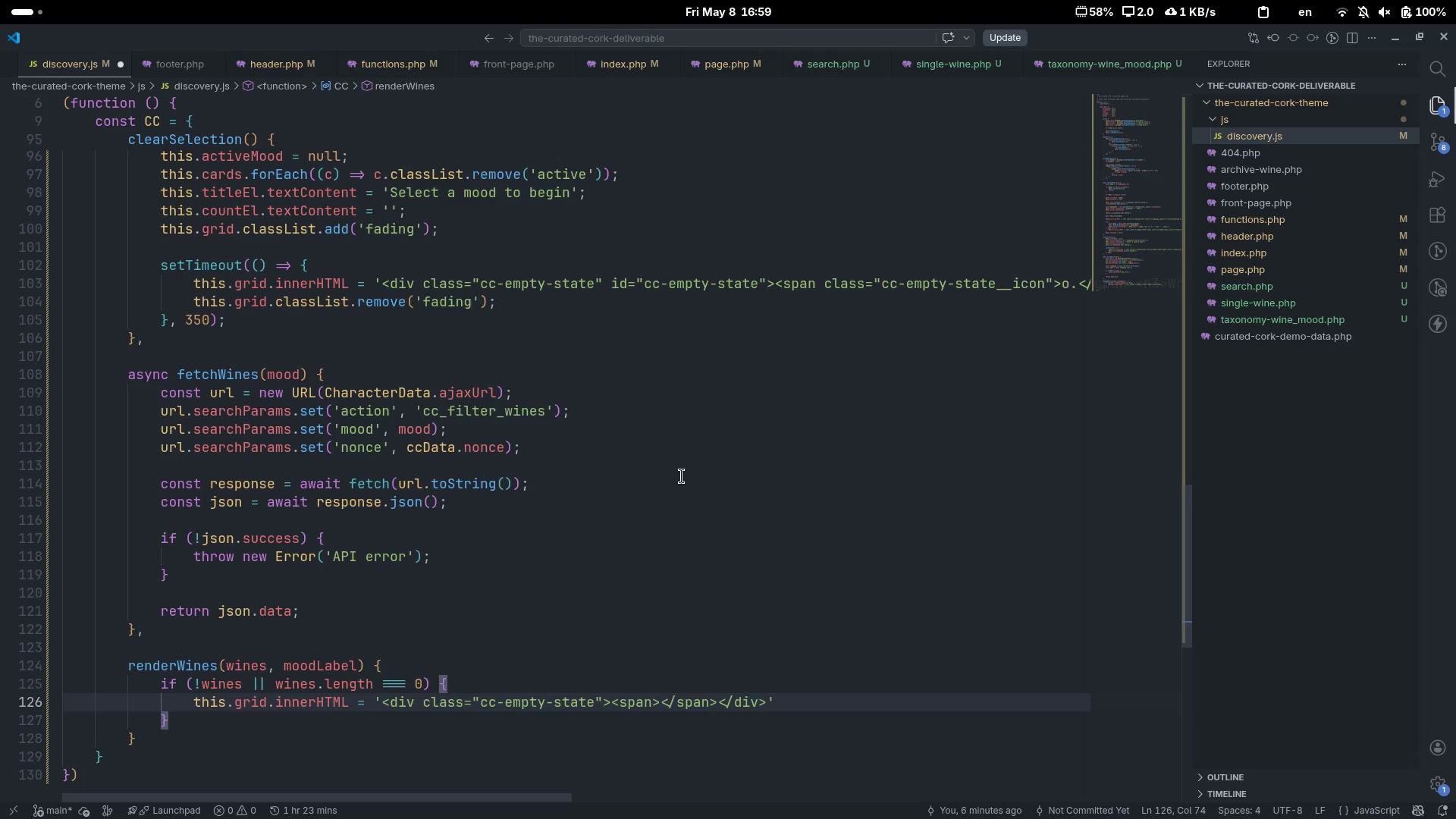 
key(ArrowLeft)
 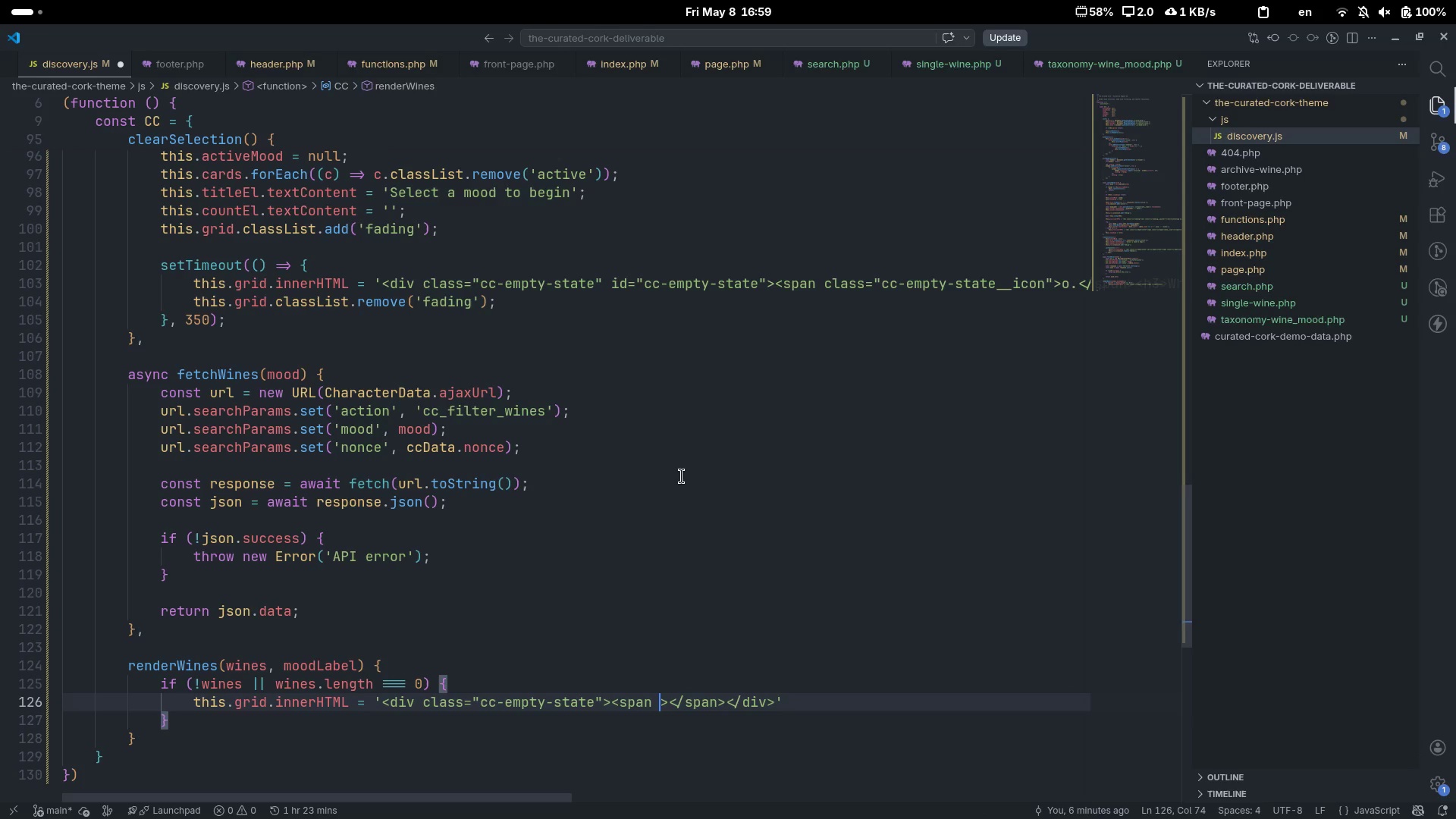 
type( class)
 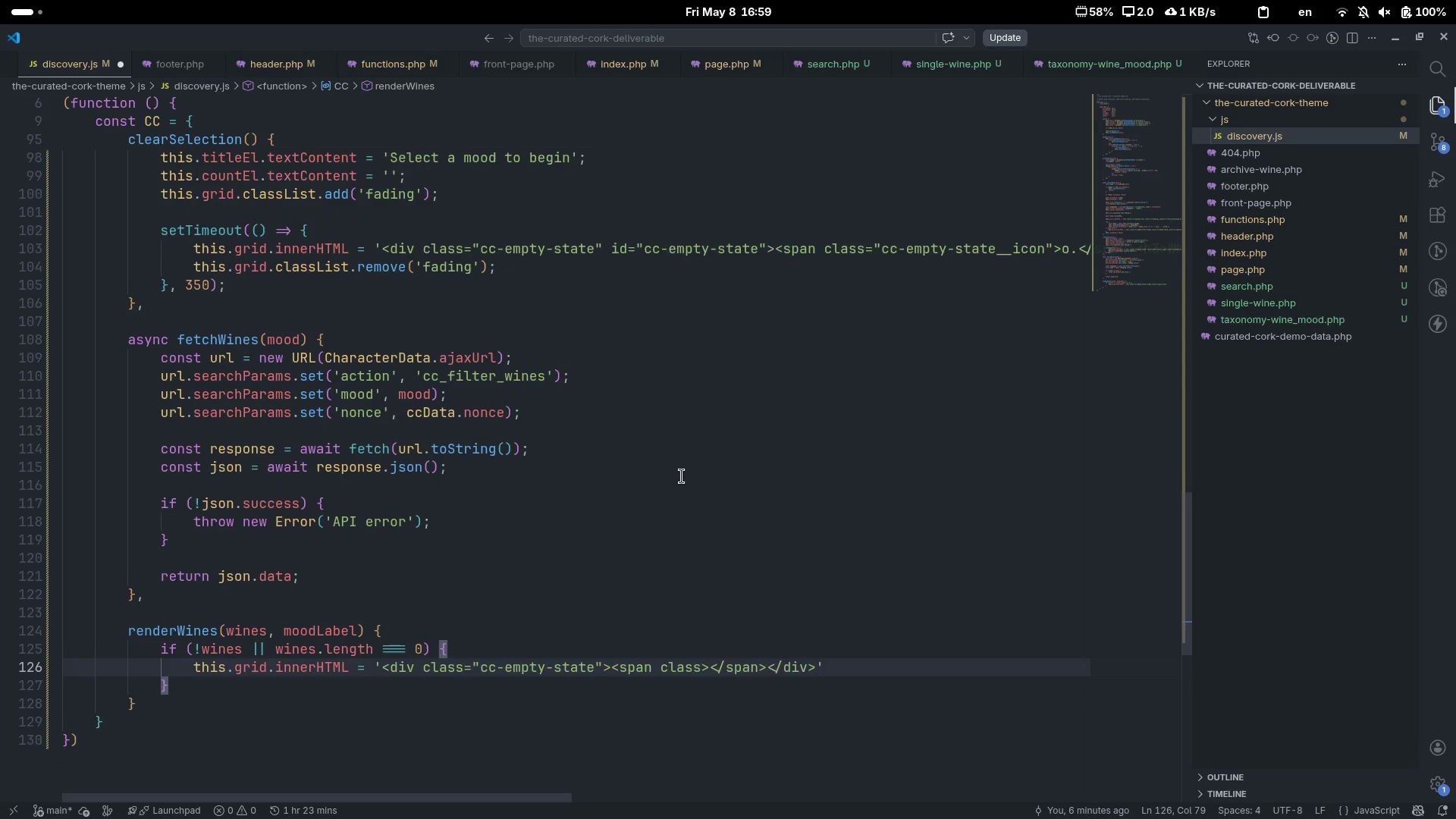 
scroll: coordinate [682, 476], scroll_direction: down, amount: 8.0
 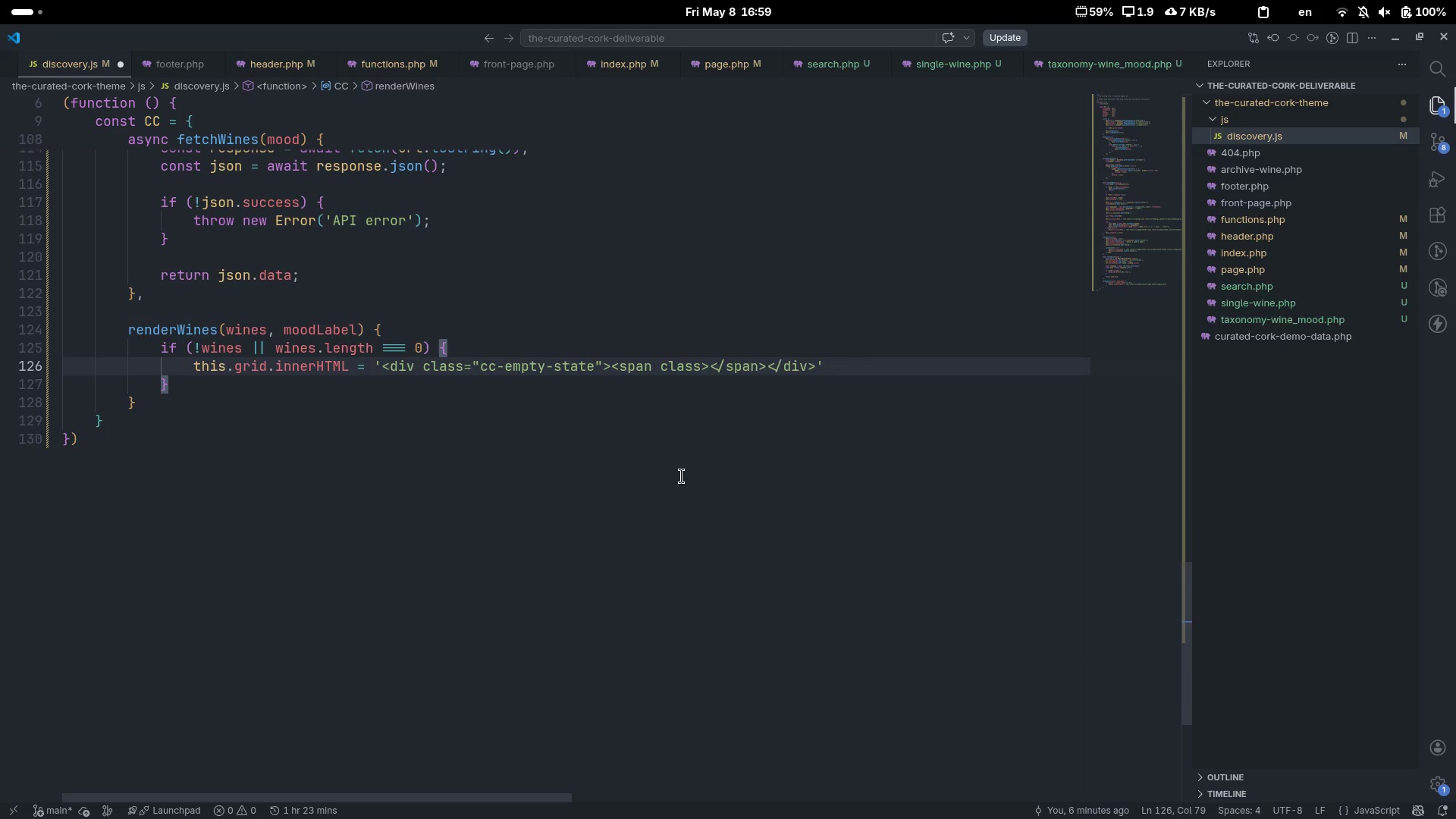 
key(Equal)
 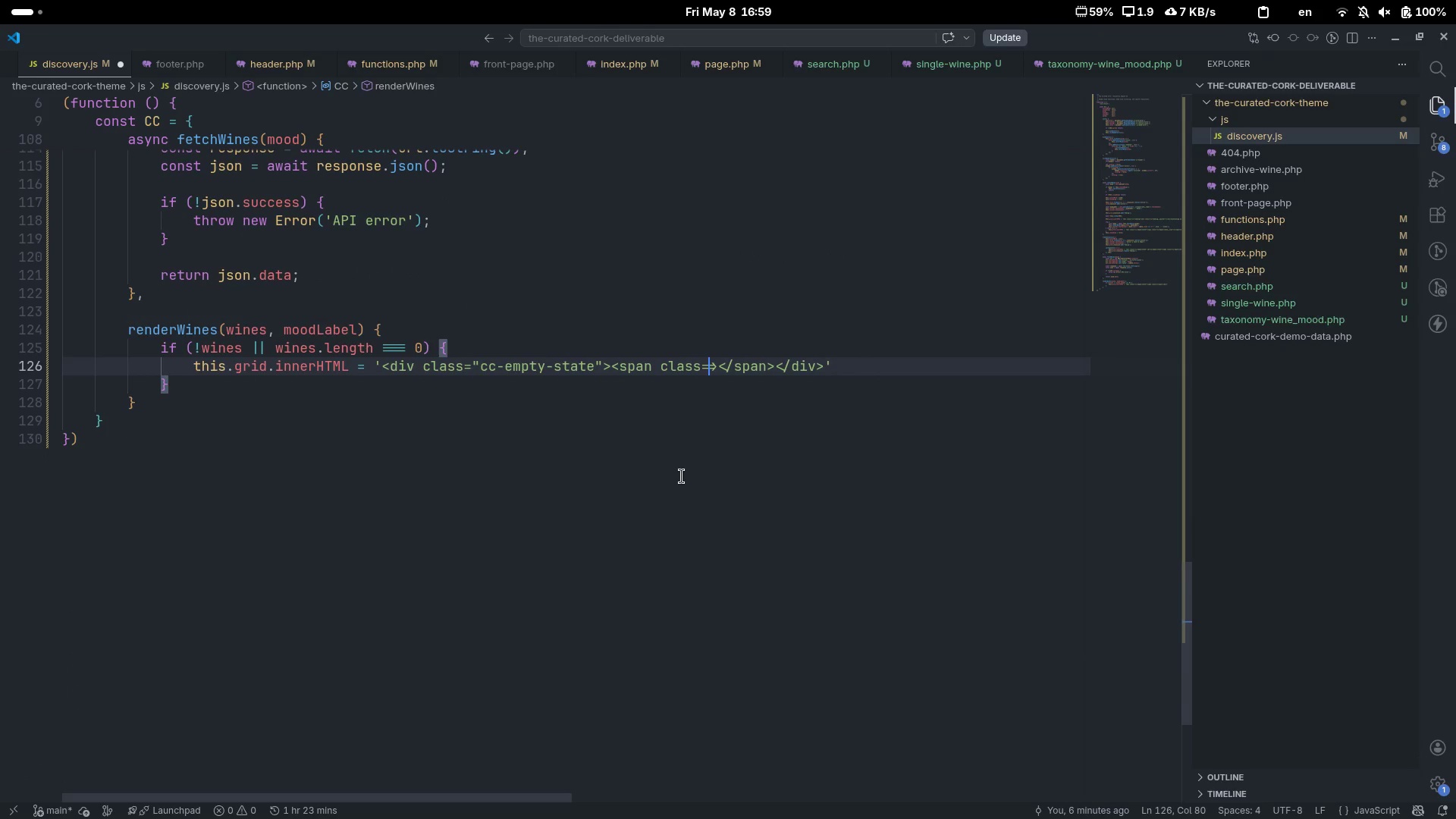 
key(Shift+Quote)
 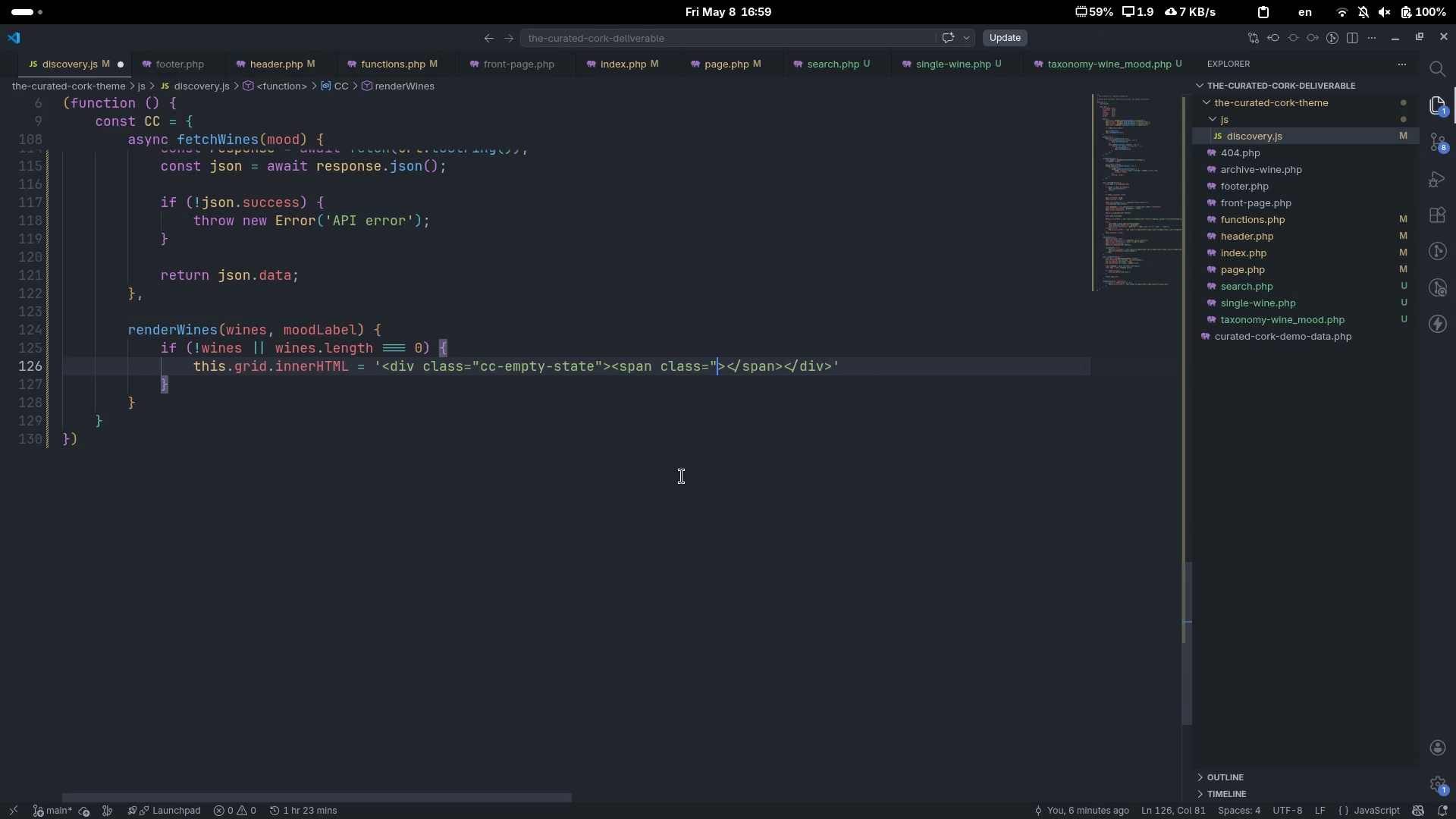 
key(Shift+Quote)
 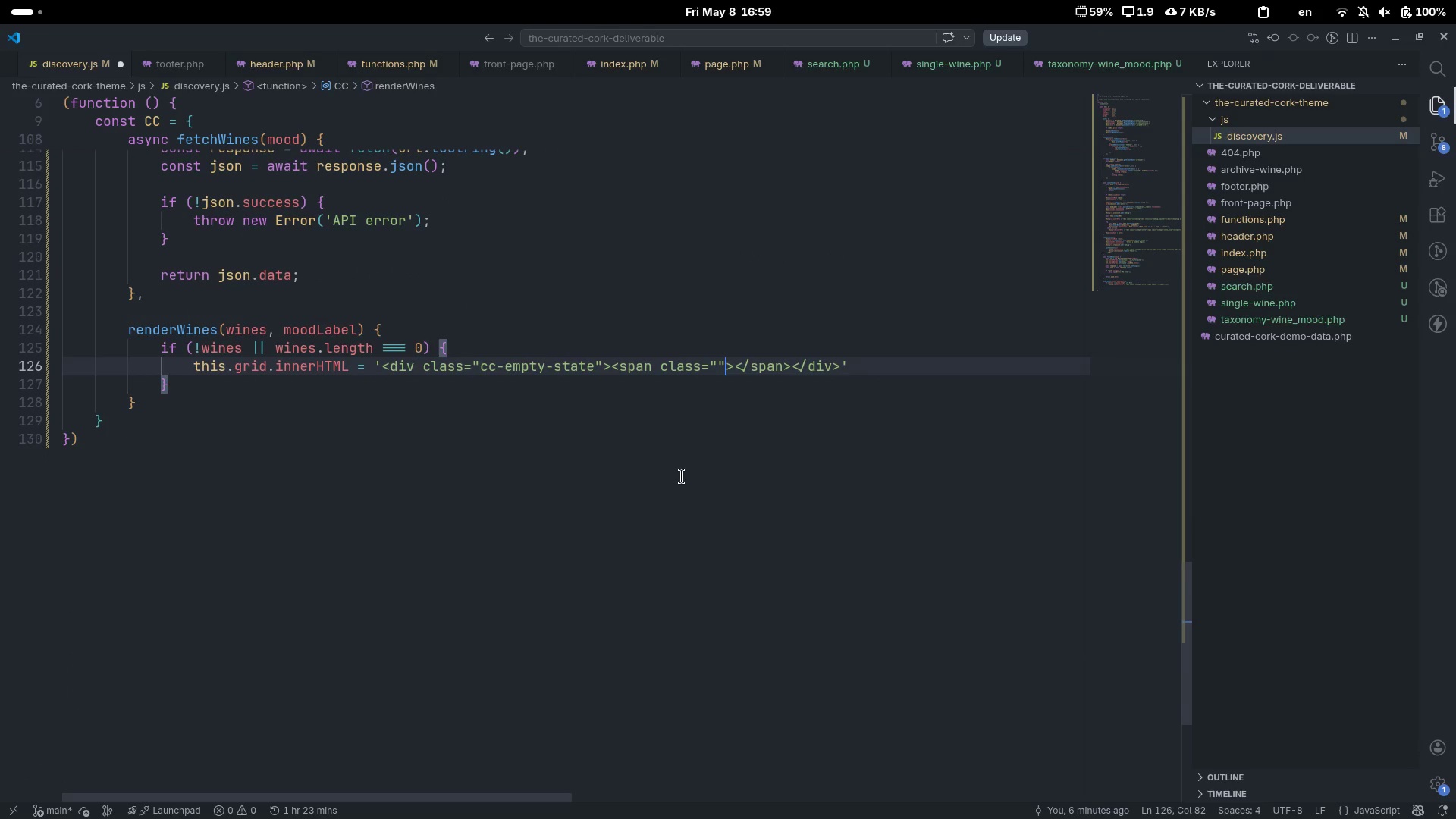 
key(ArrowLeft)
 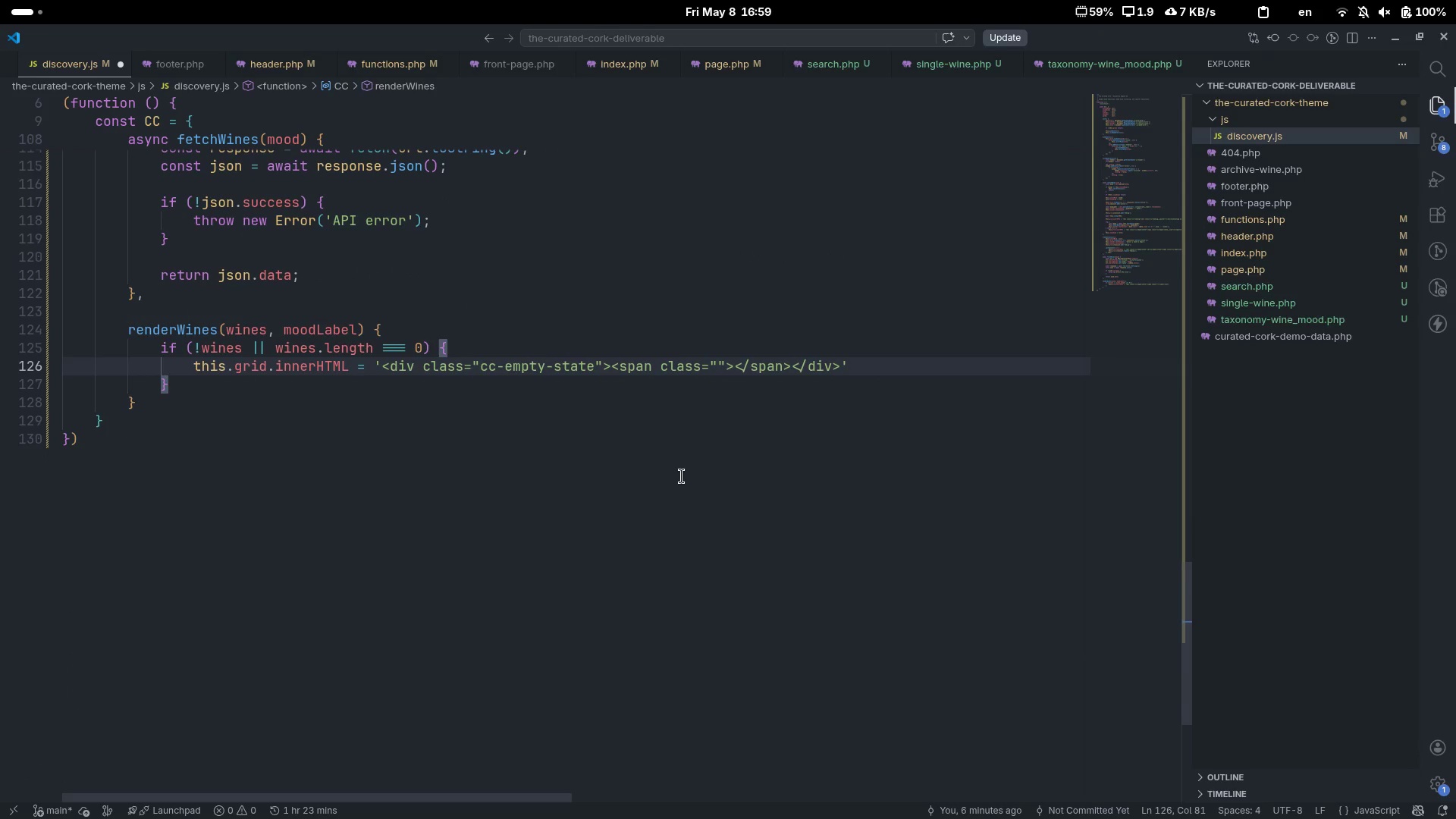 
type(cc-empty-state__icon)
 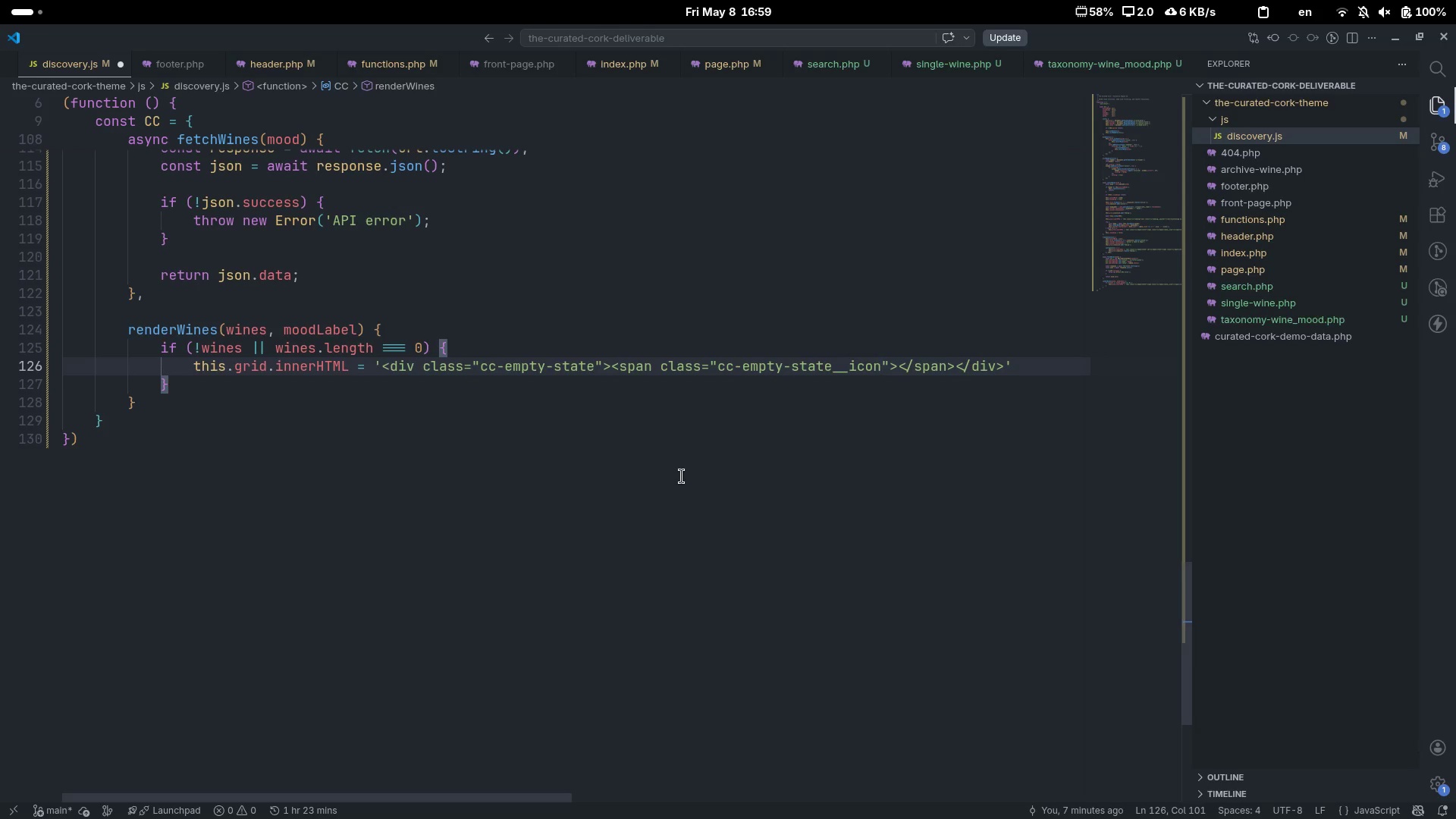 
key(ArrowRight)
 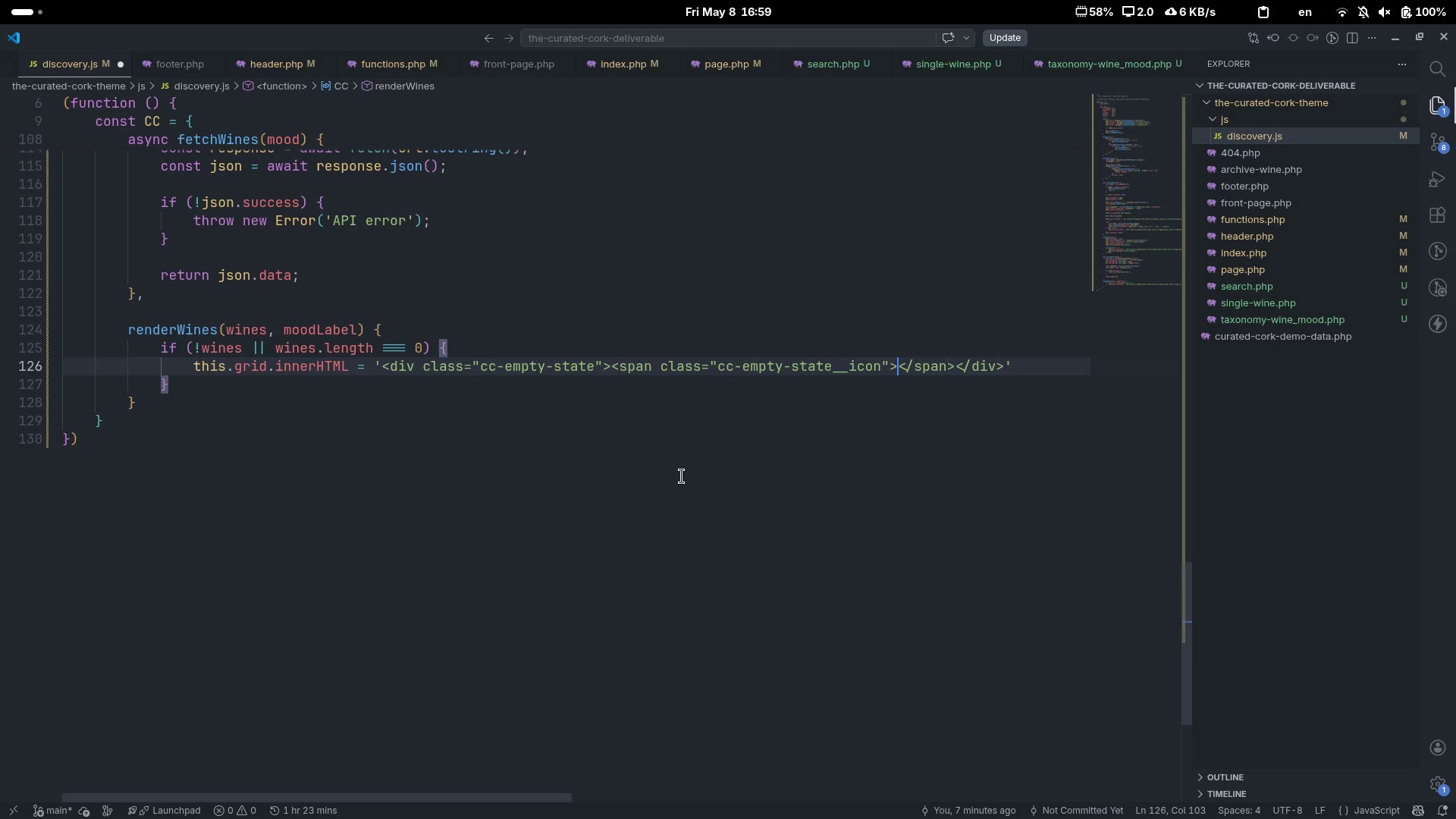 
key(ArrowRight)
 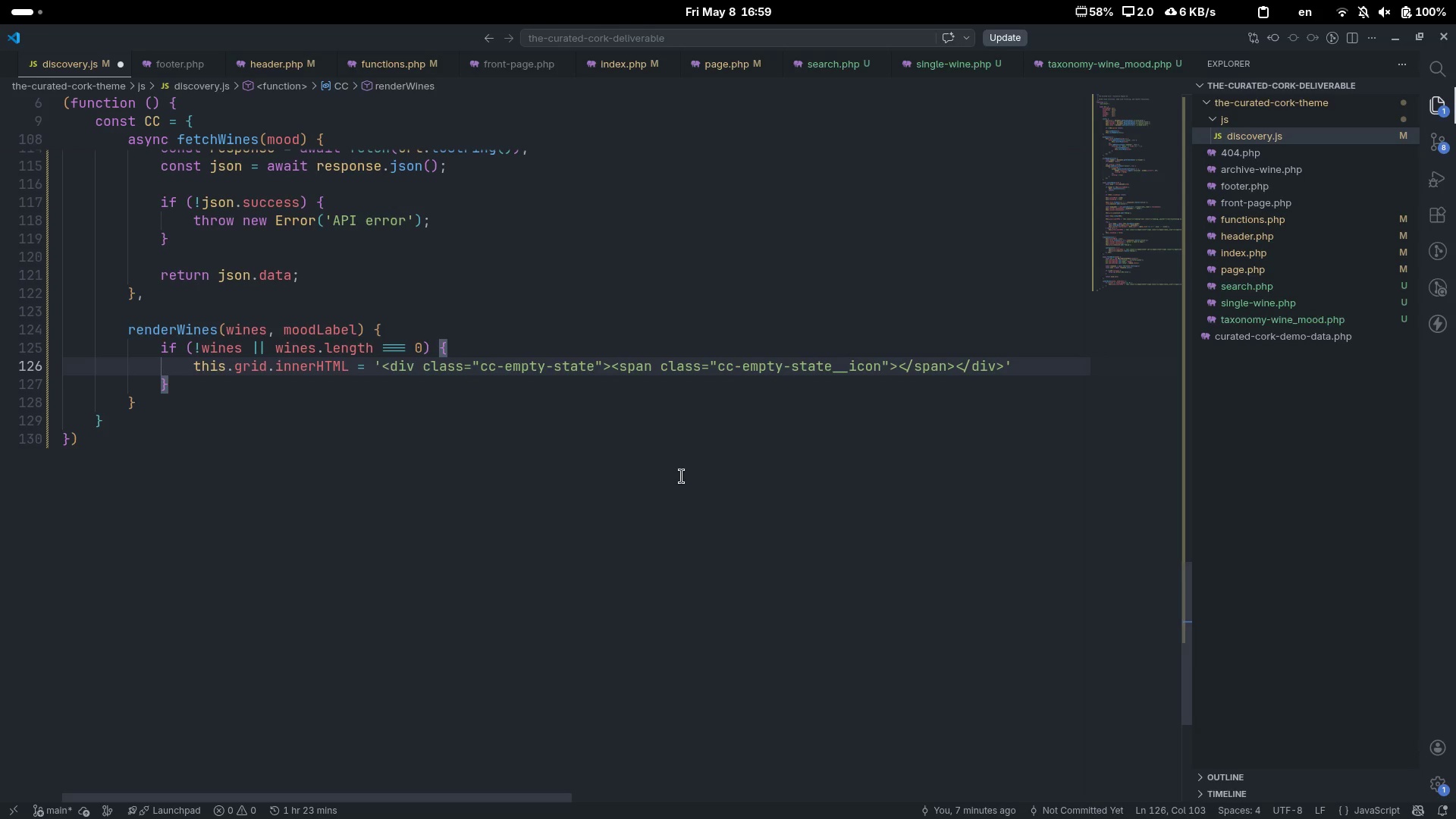 
key(O)
 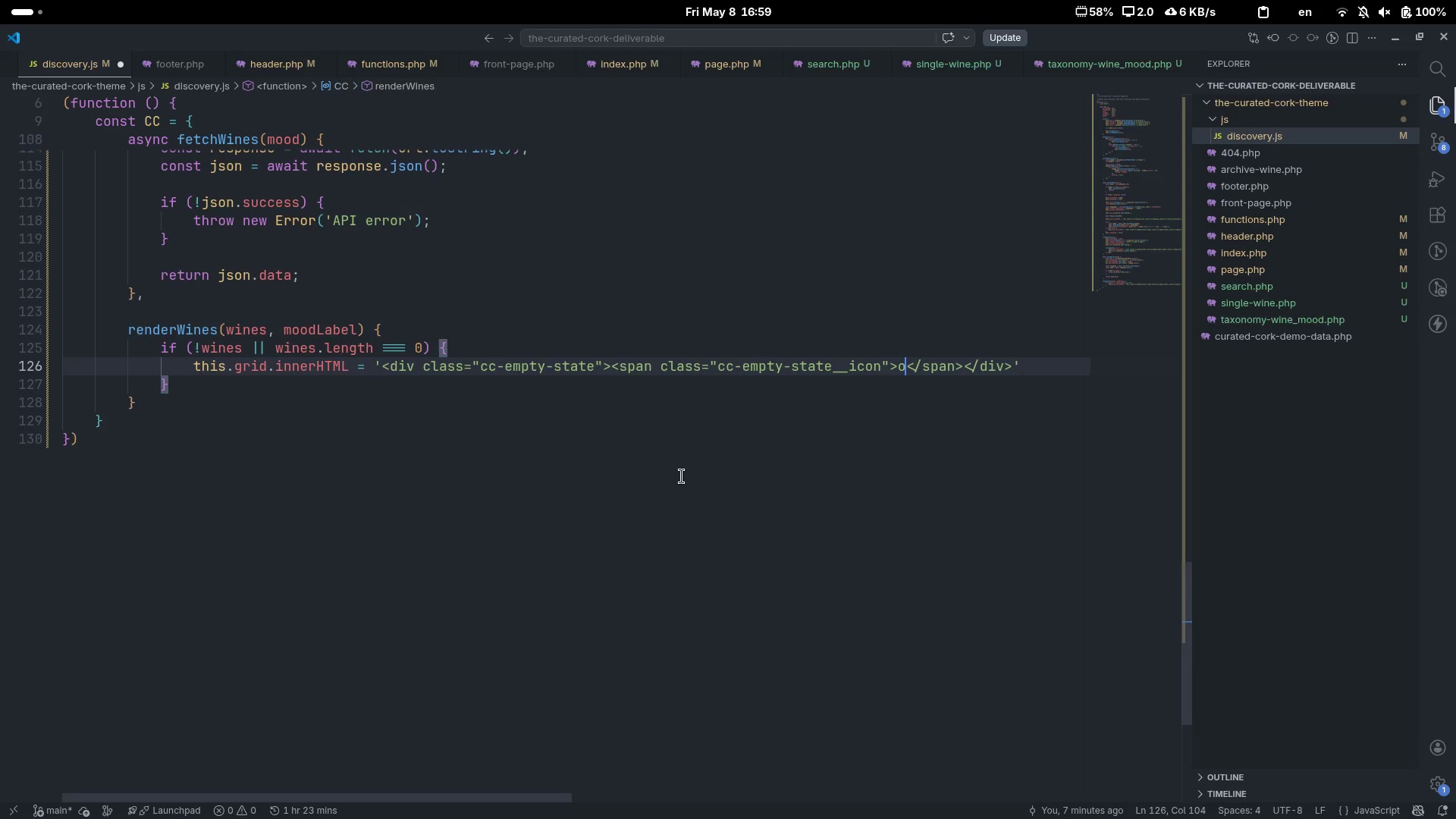 
key(Period)
 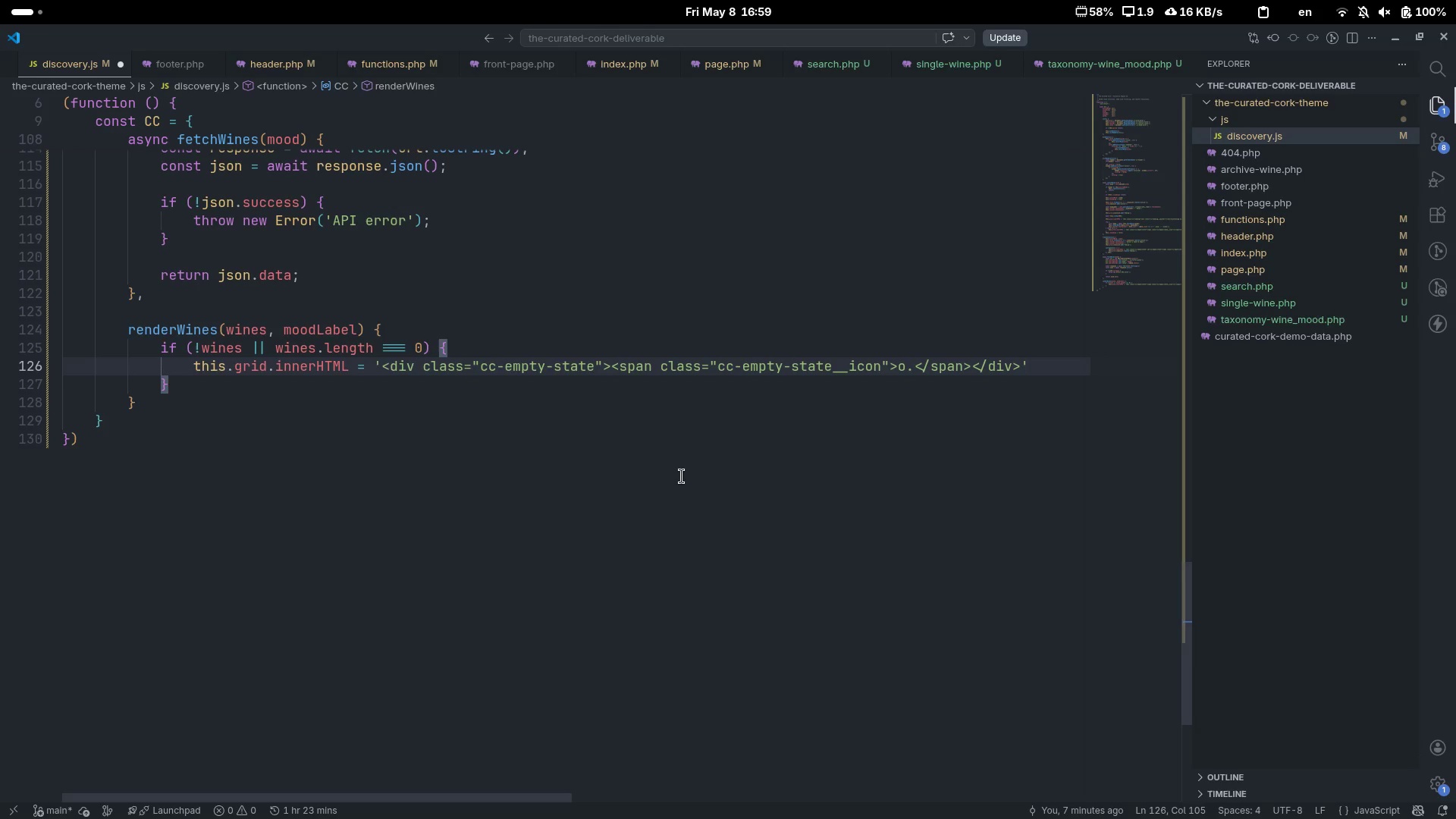 
hold_key(key=ArrowRight, duration=0.58)
 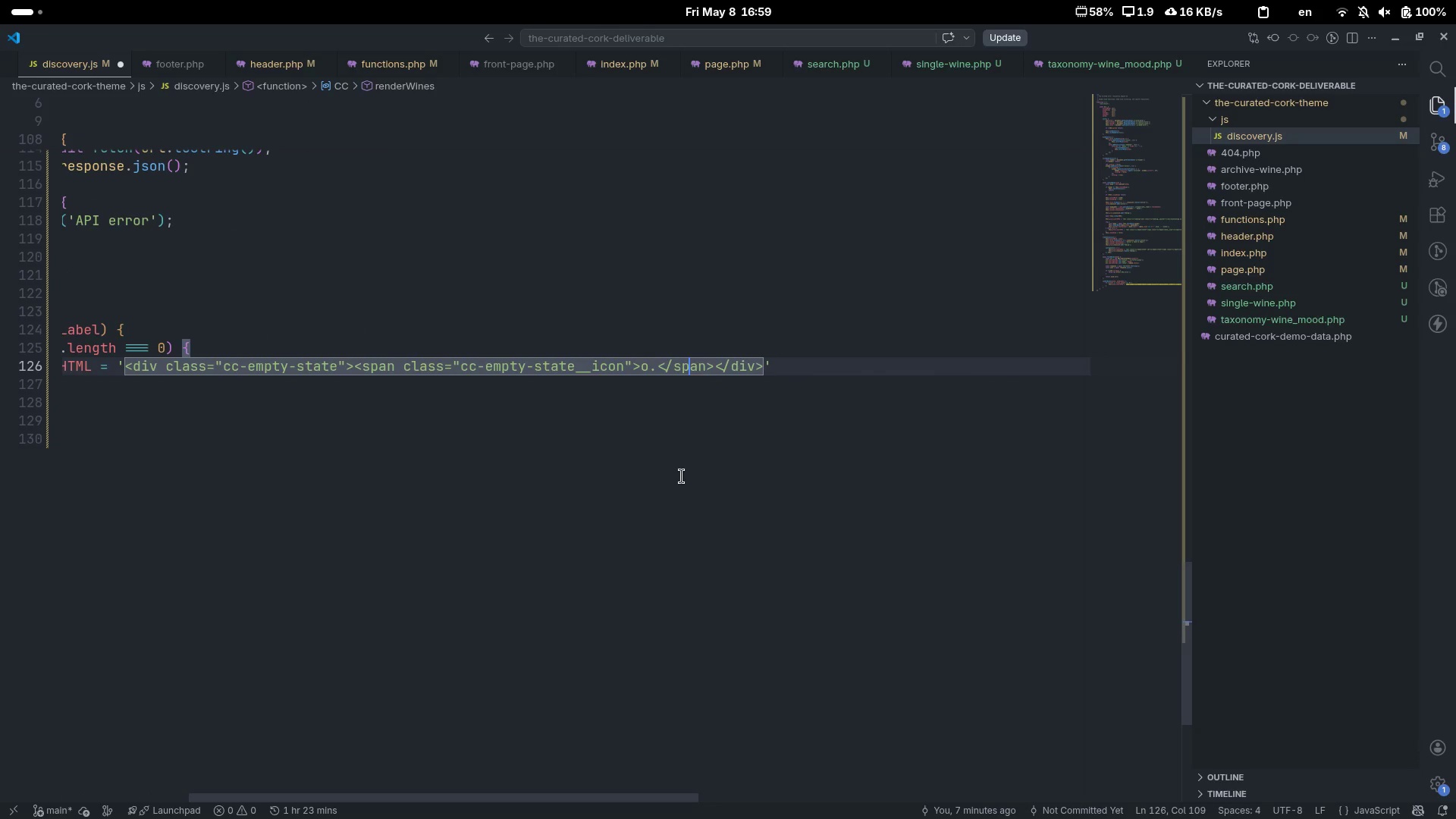 
scroll: coordinate [682, 476], scroll_direction: down, amount: 6.0
 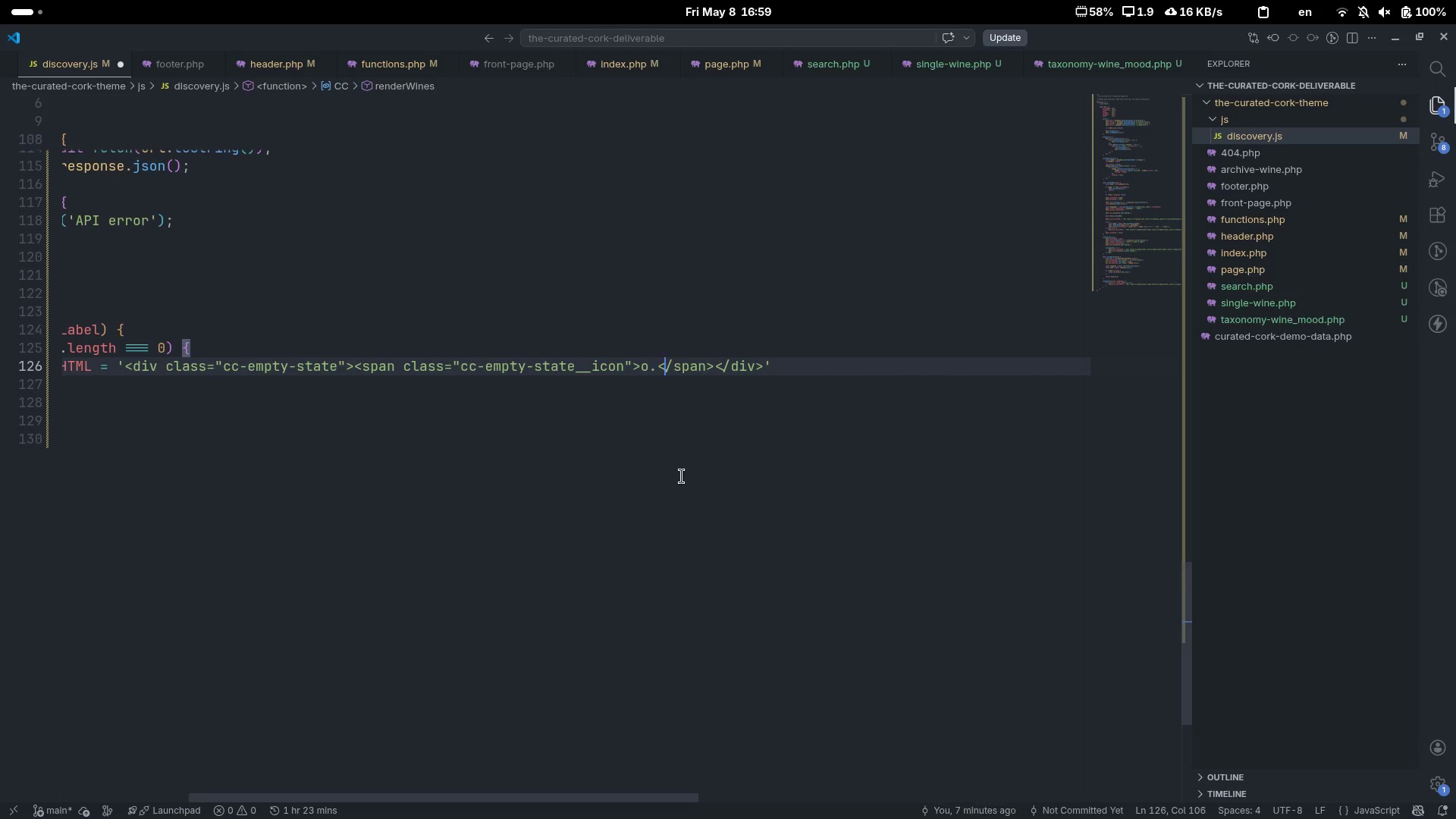 
key(ArrowRight)
 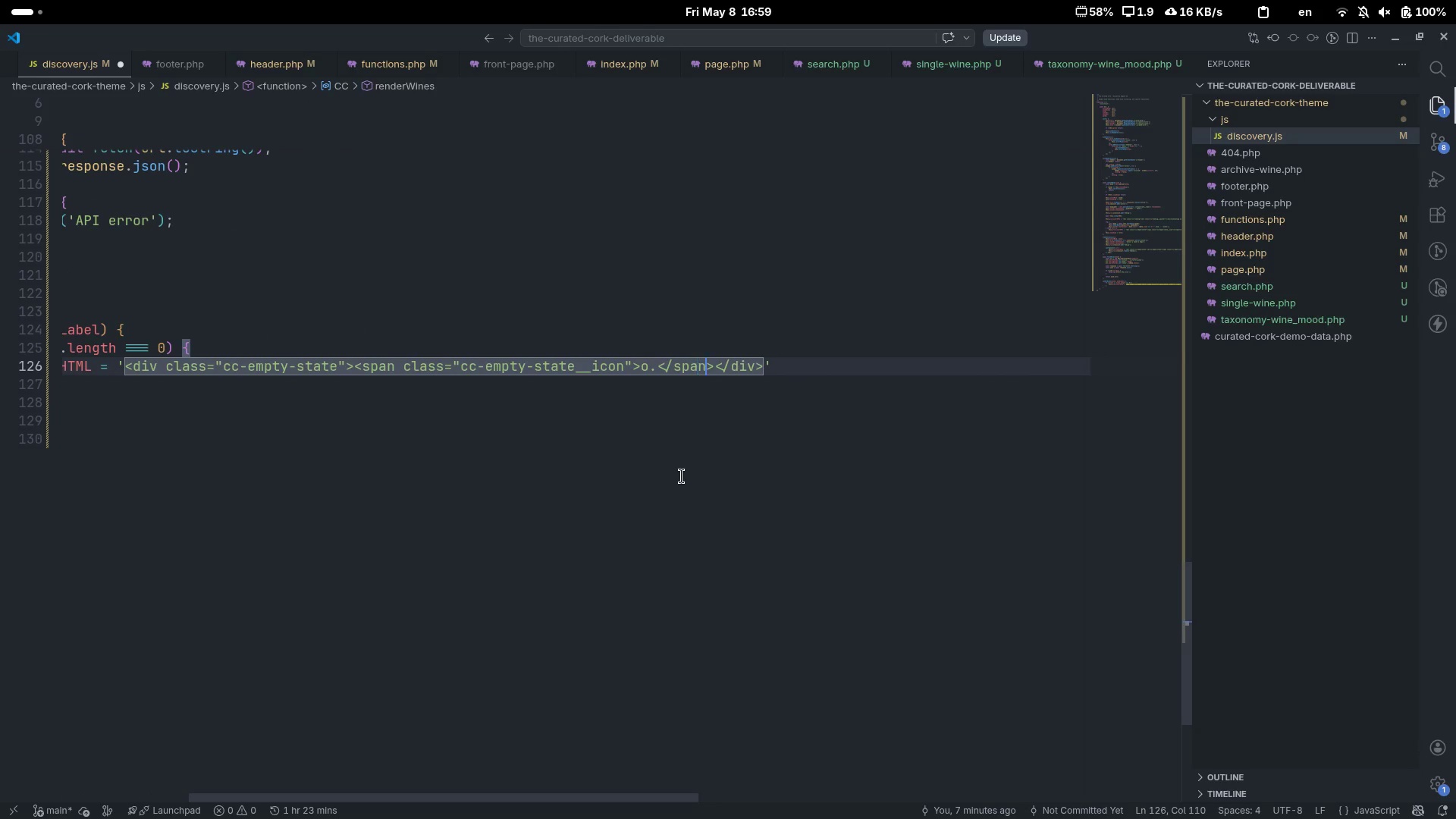 
key(ArrowRight)
 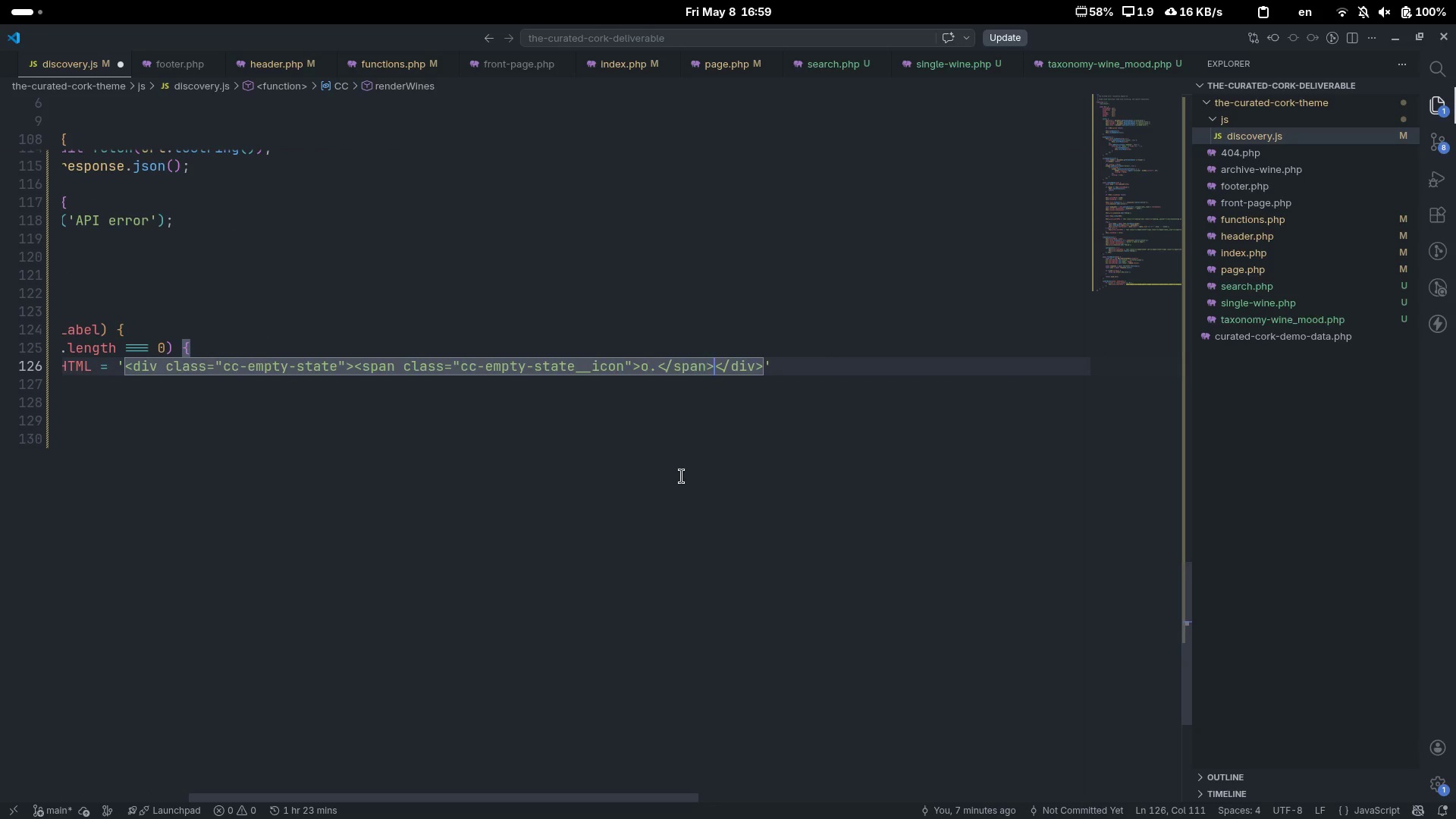 
key(ArrowRight)
 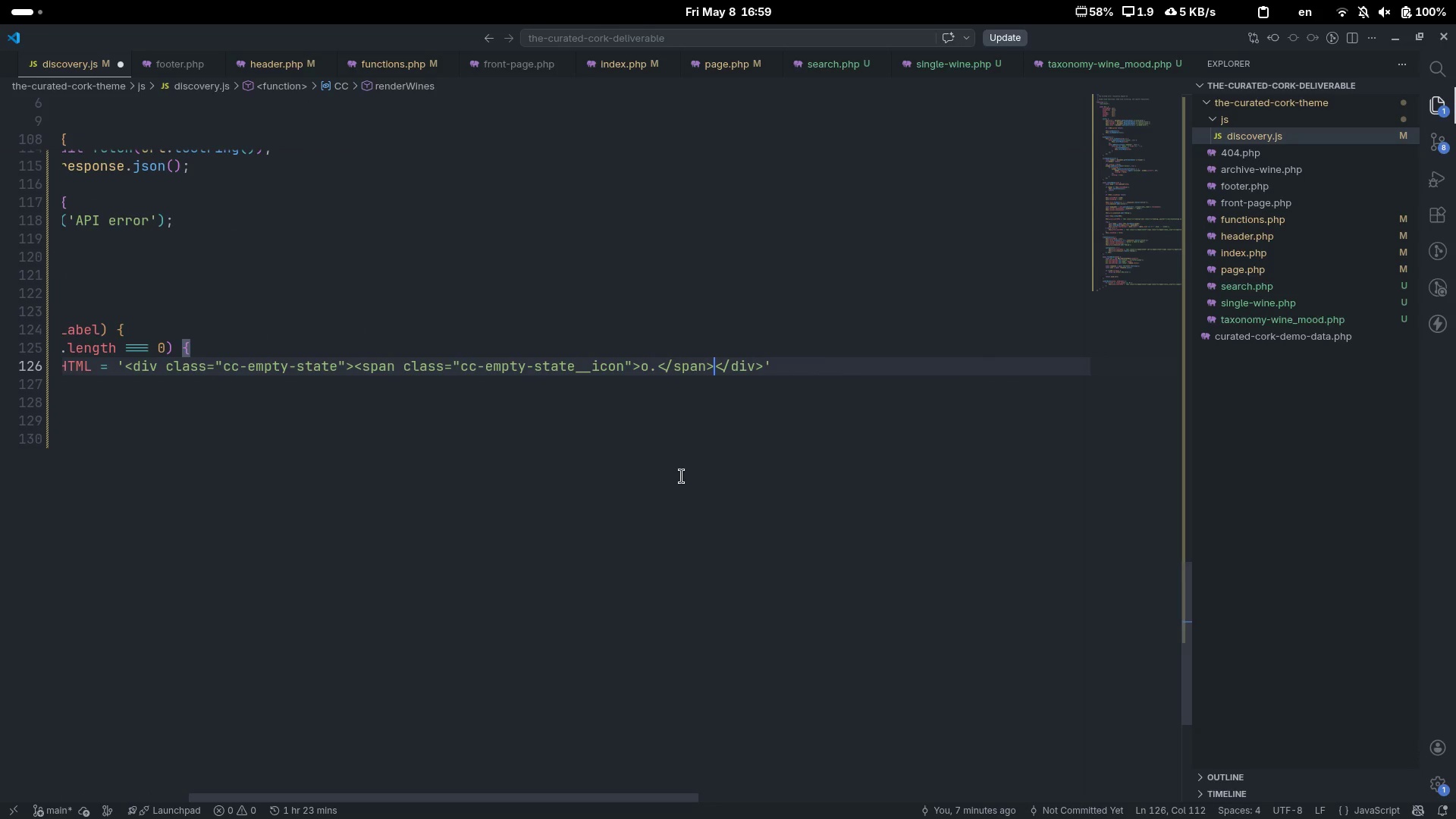 
key(Shift+Comma)
 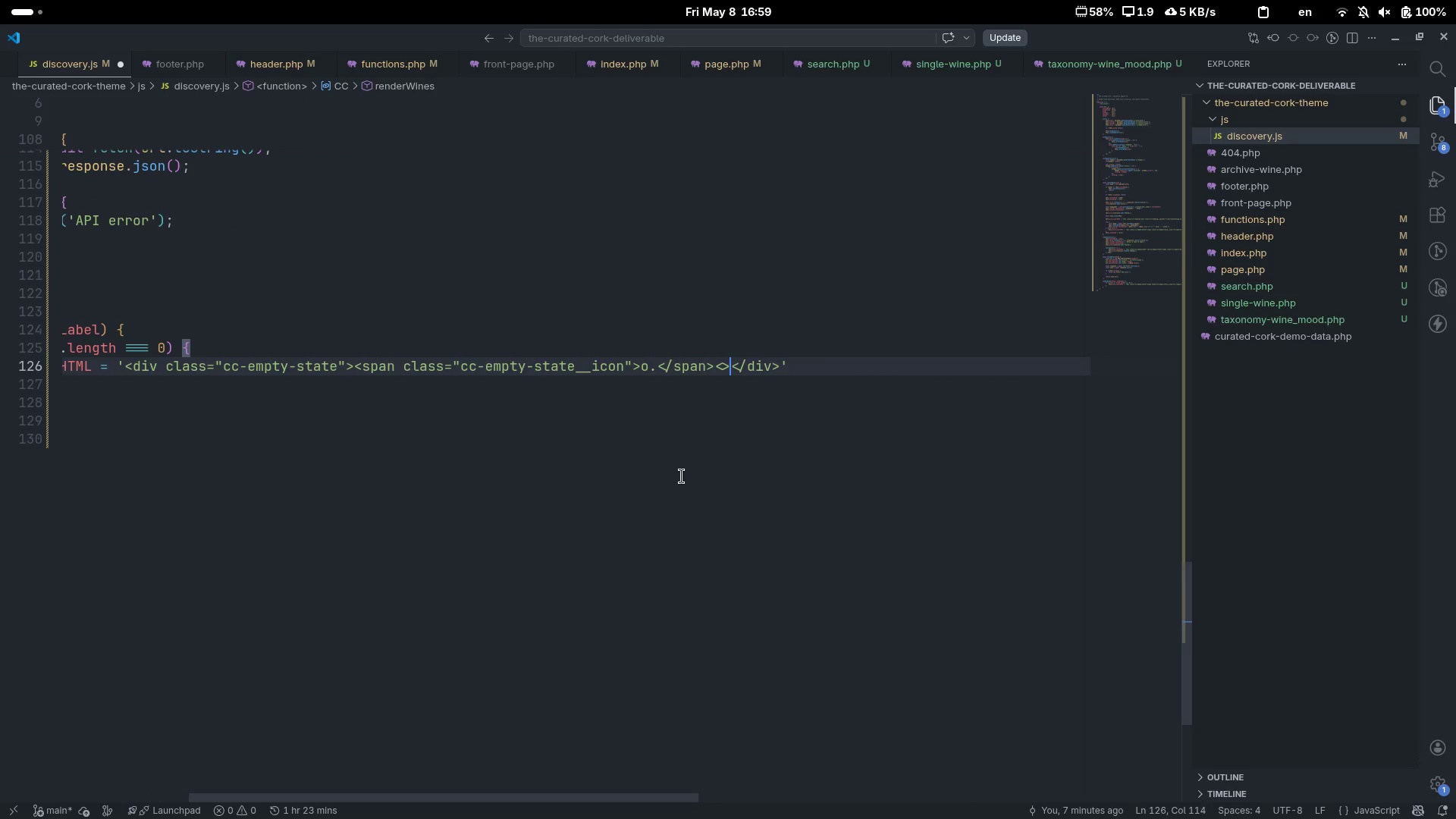 
key(Shift+Period)
 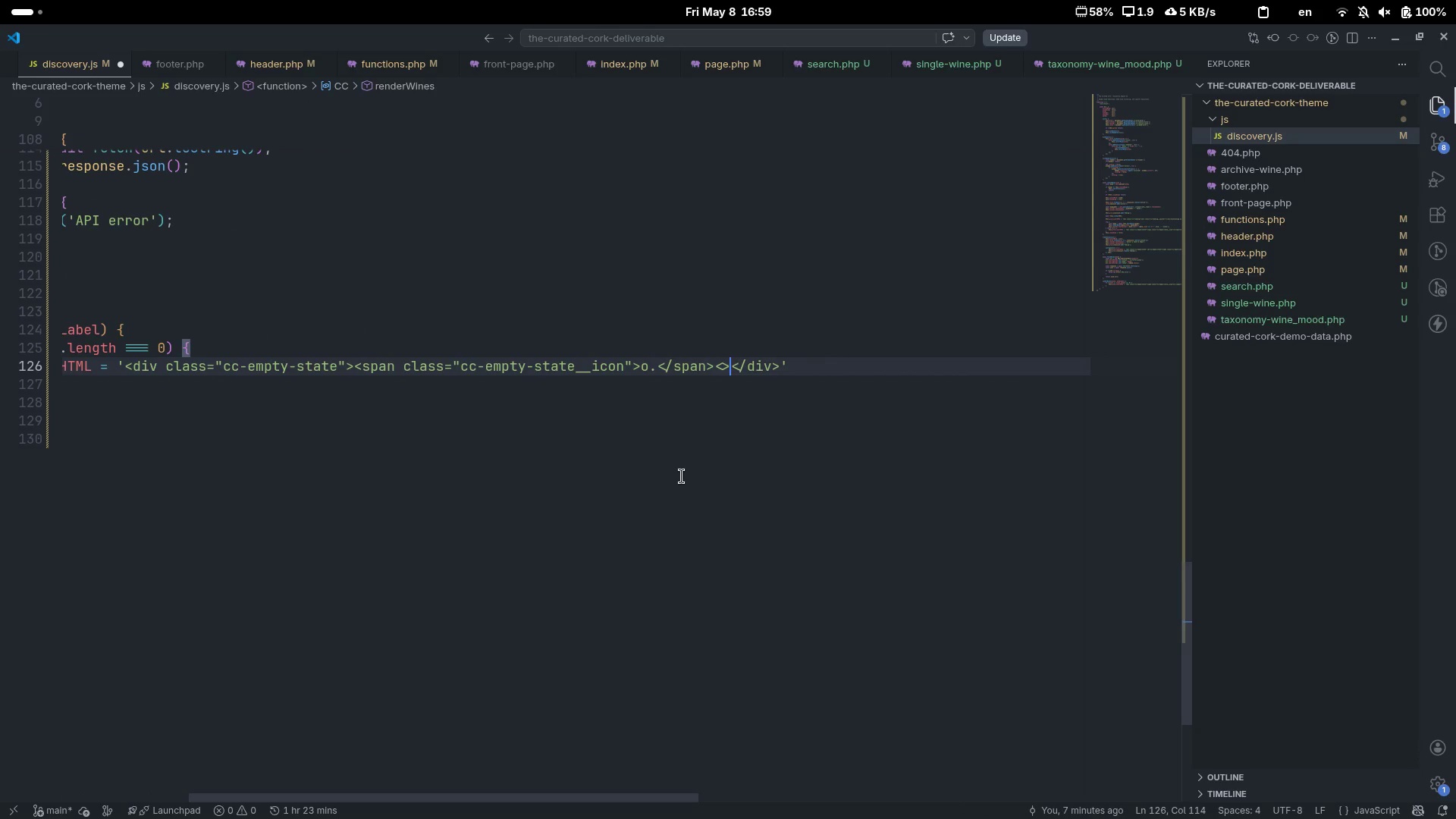 
key(ArrowLeft)
 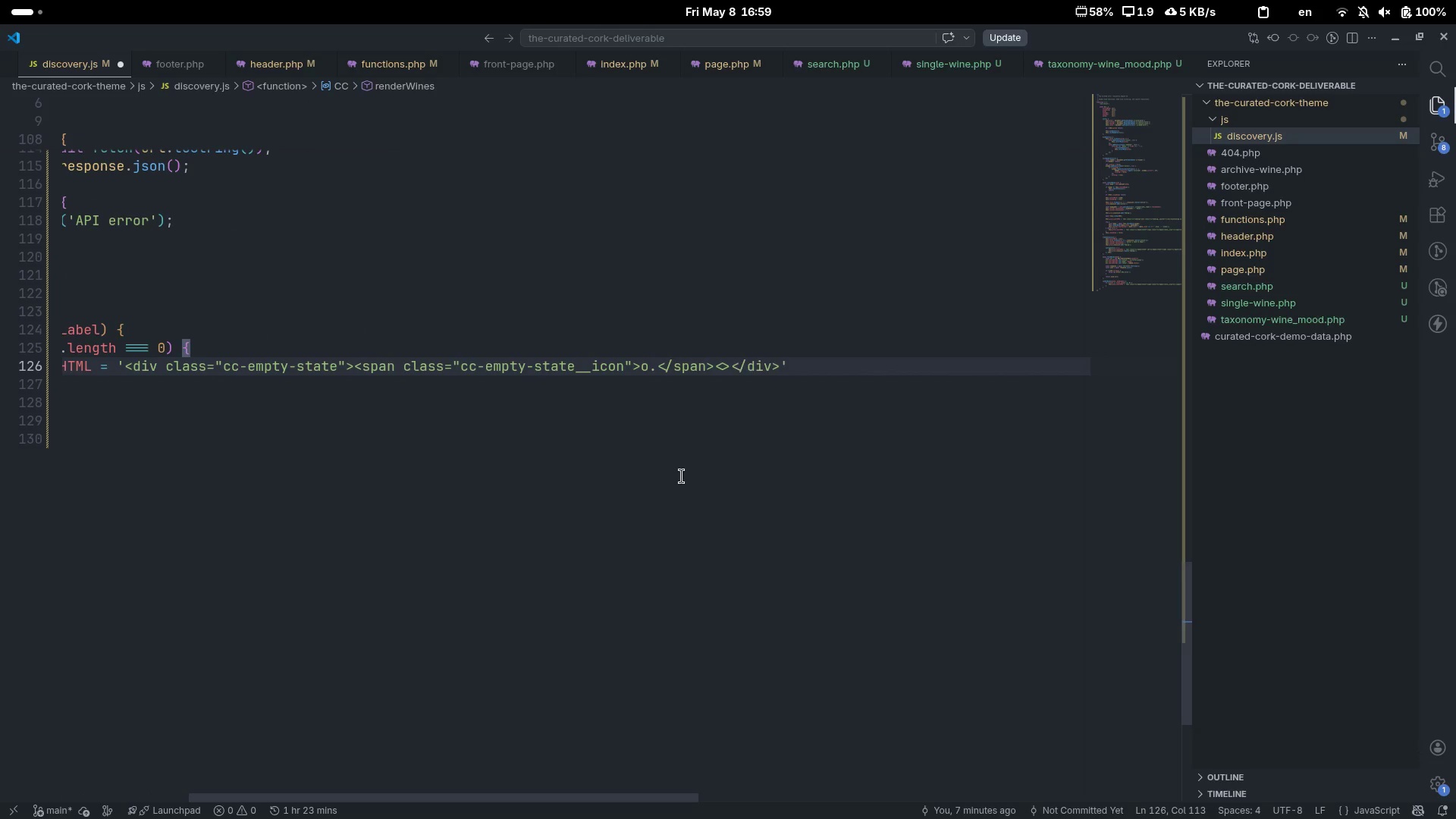 
type(h3)
 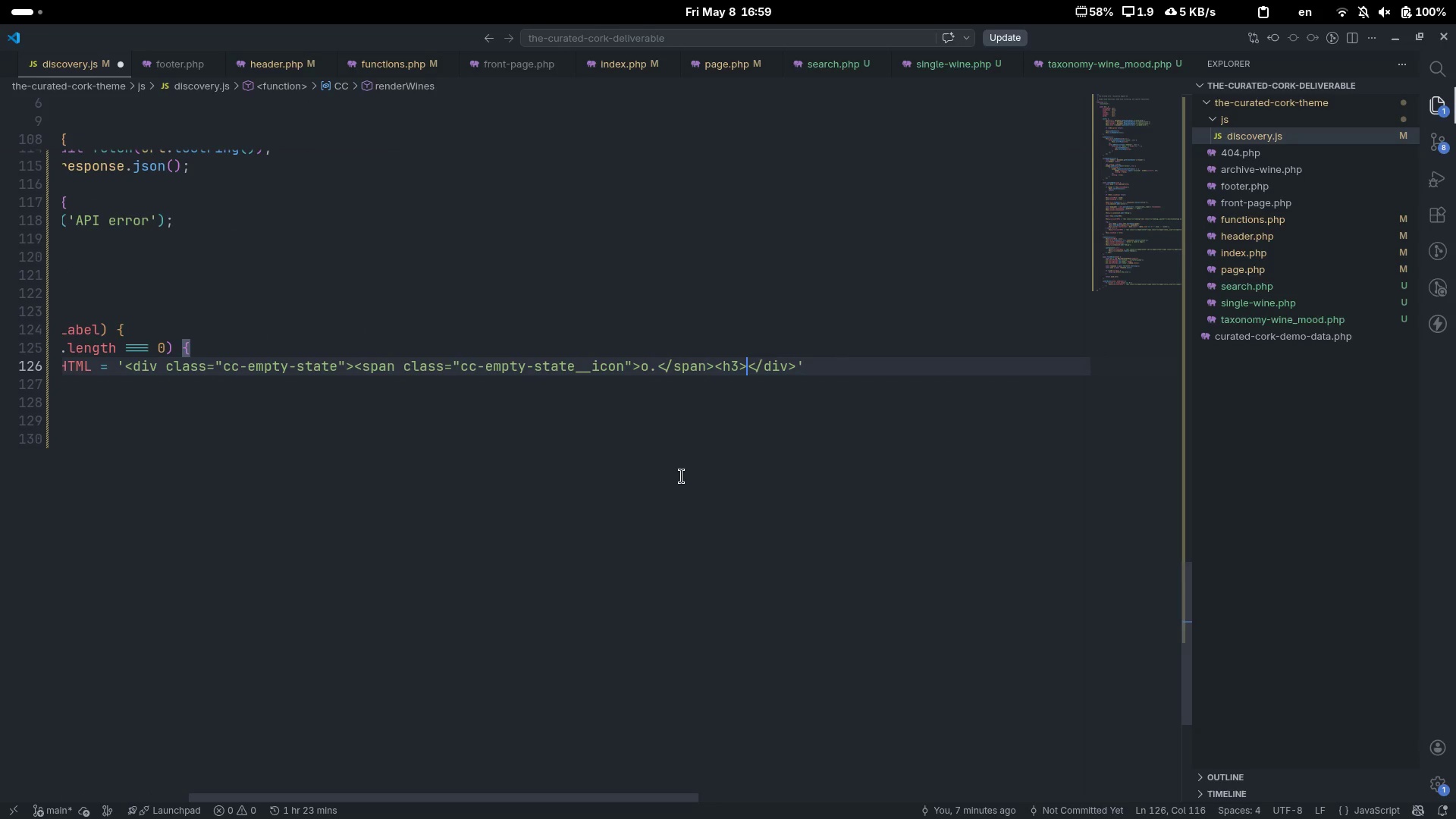 
key(ArrowRight)
 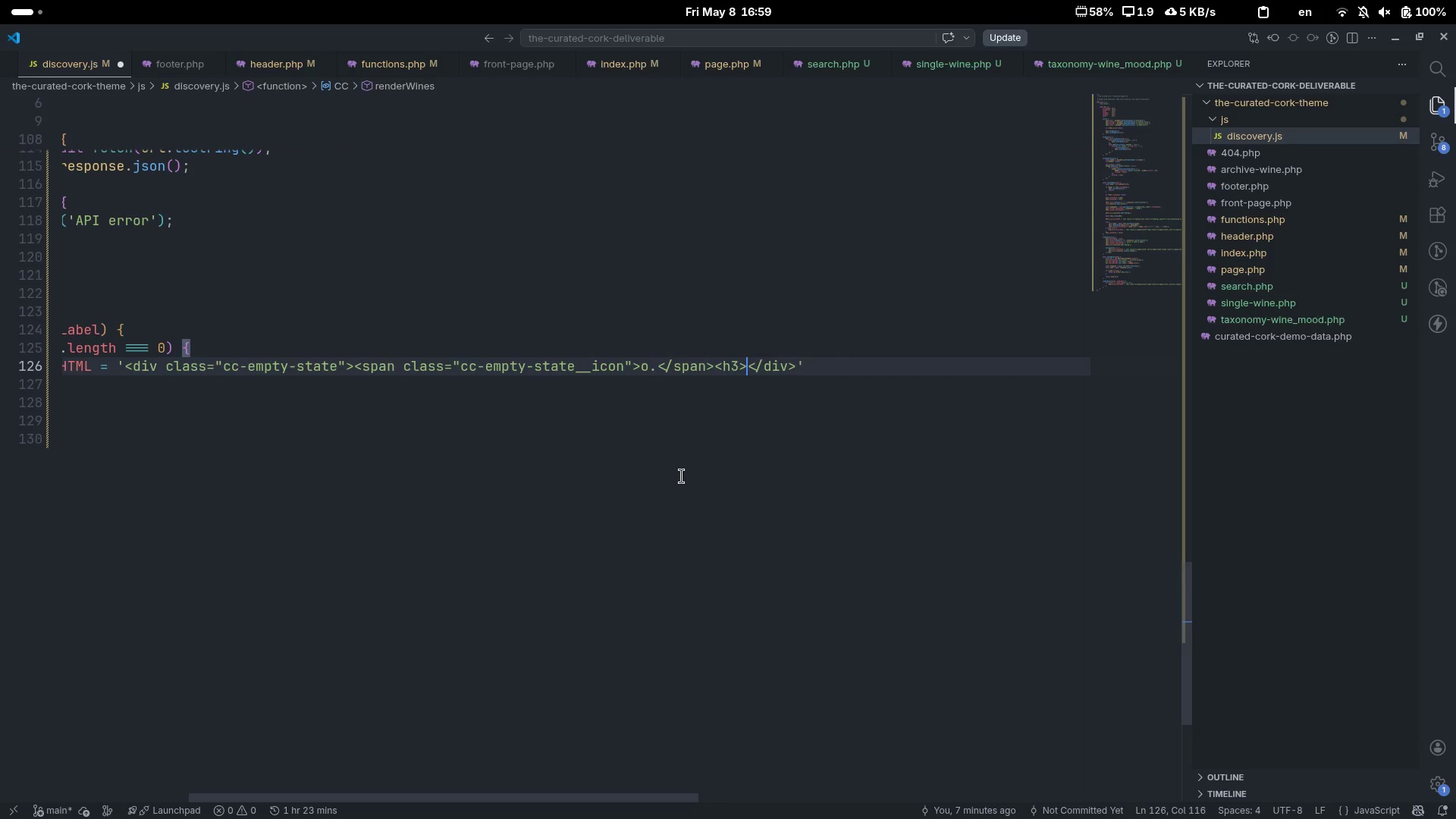 
key(Shift+Comma)
 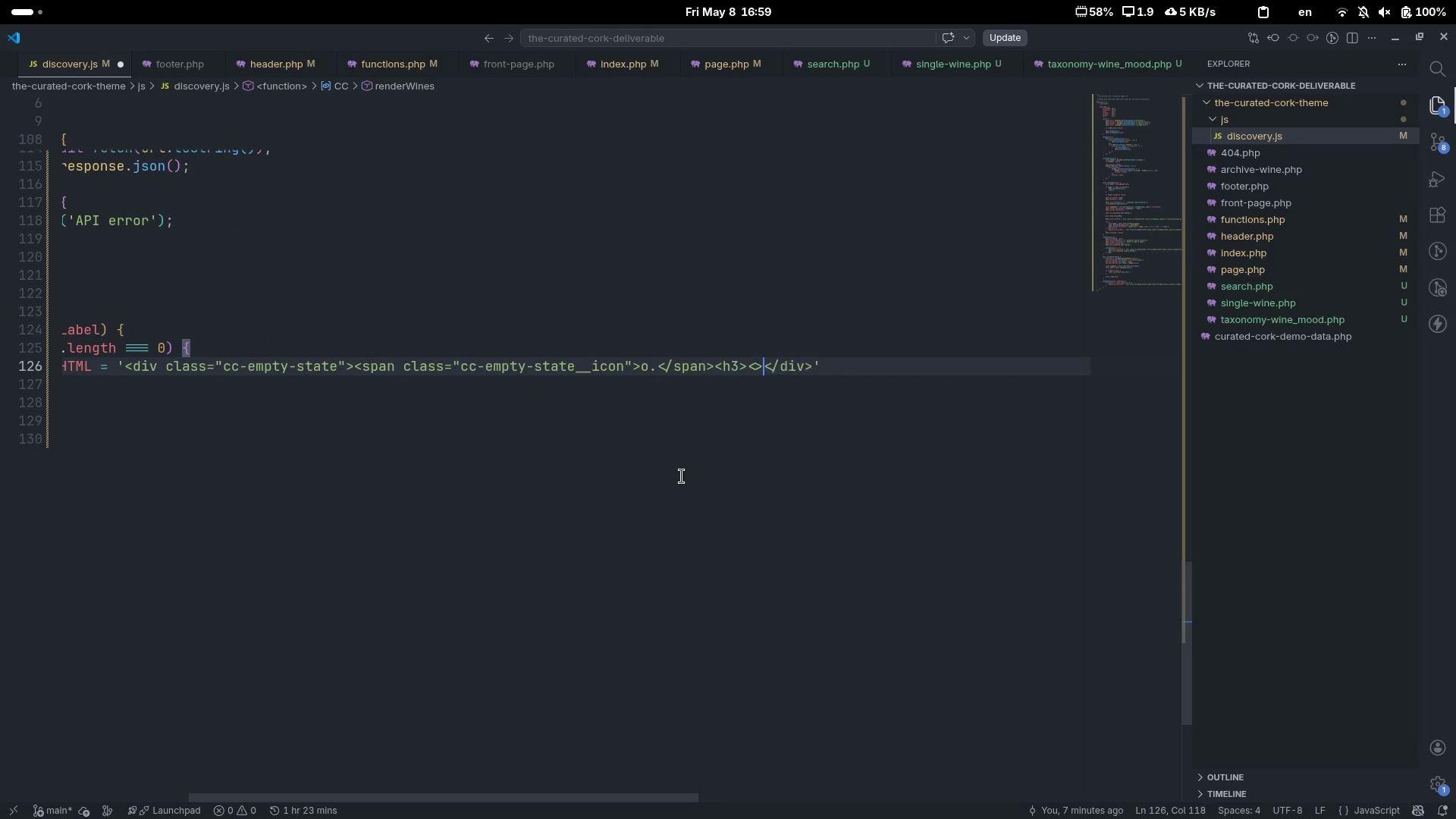 
key(Shift+Period)
 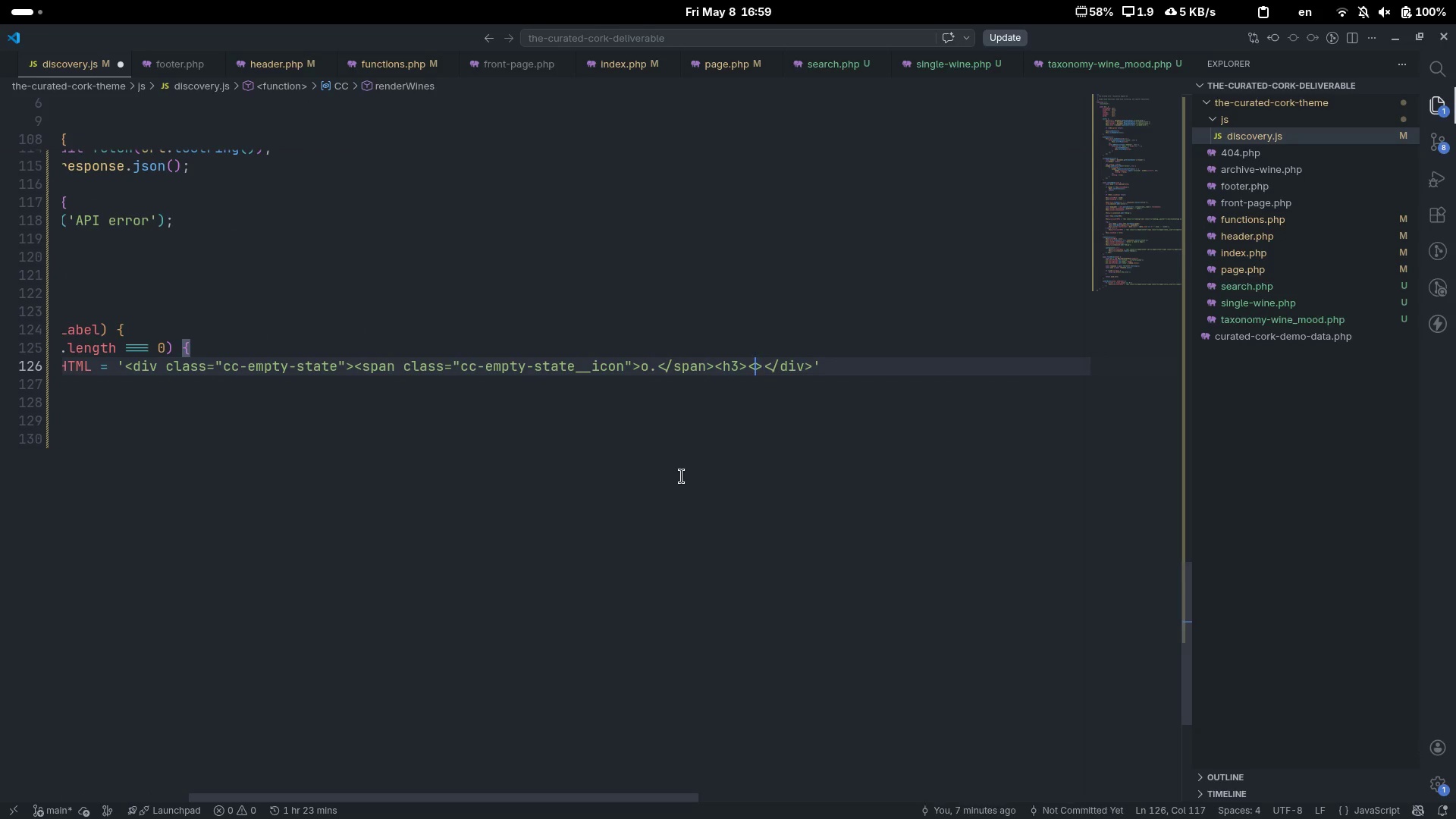 
key(ArrowLeft)
 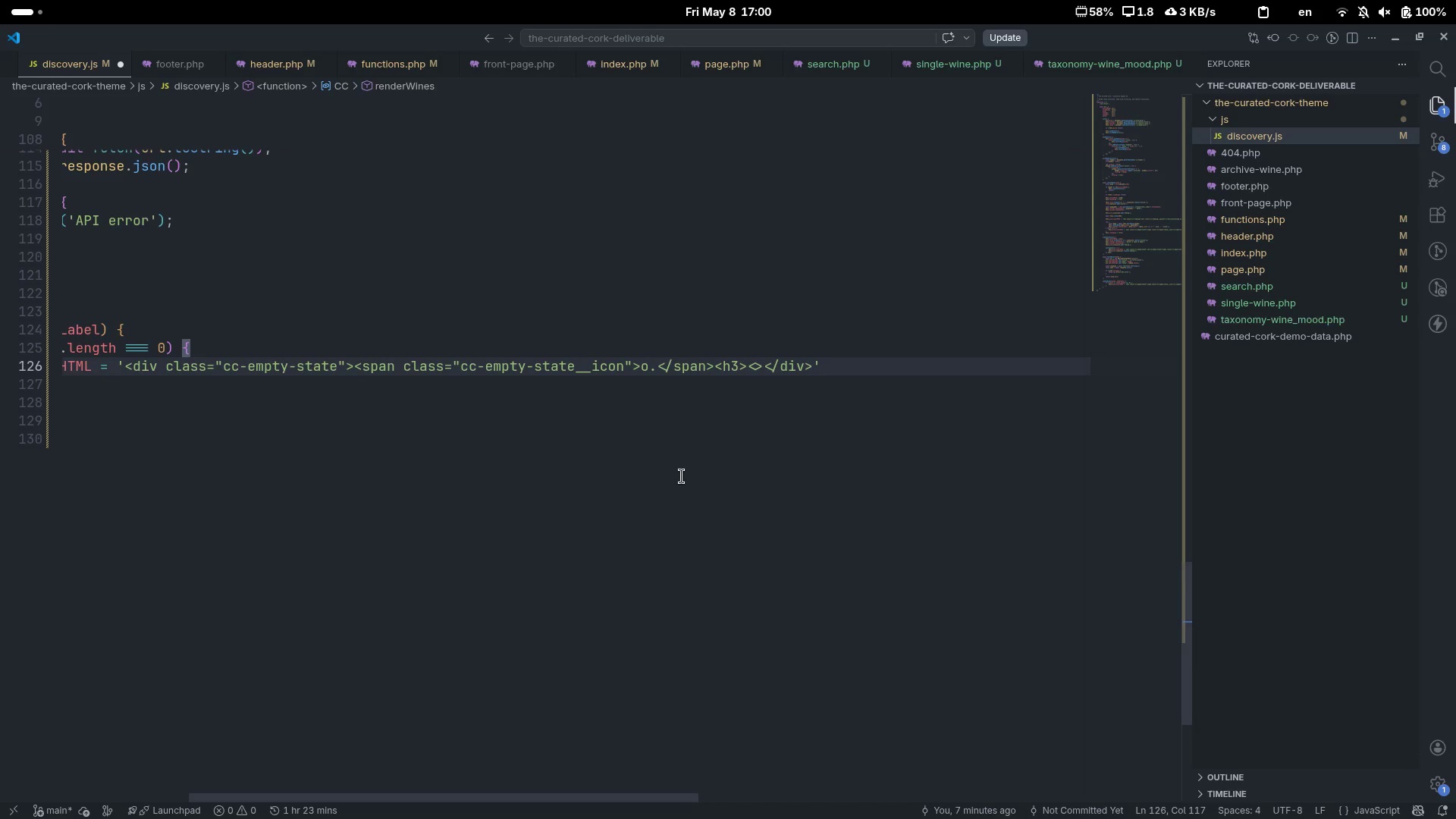 
type(/h3)
 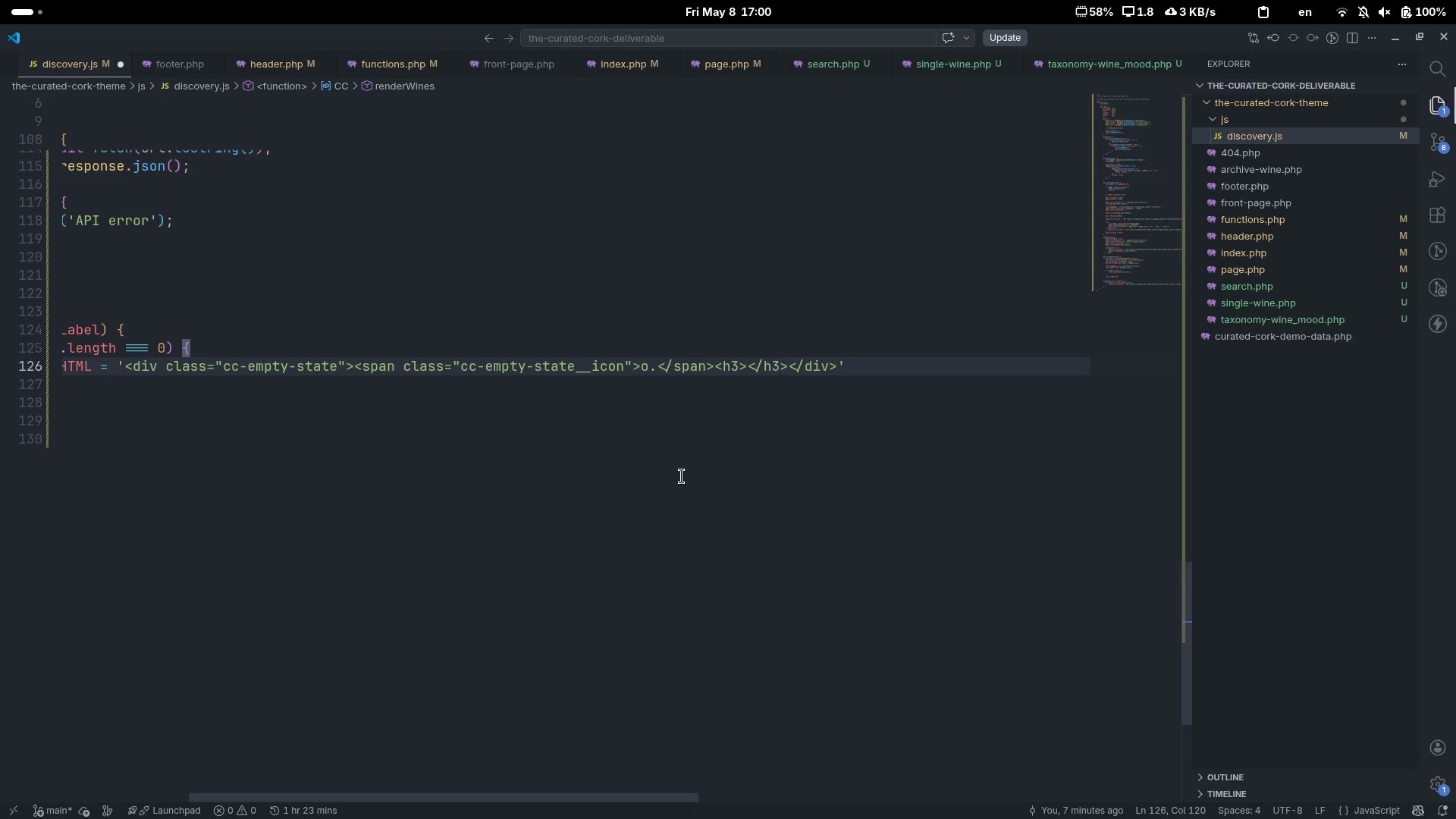 
key(ArrowLeft)
 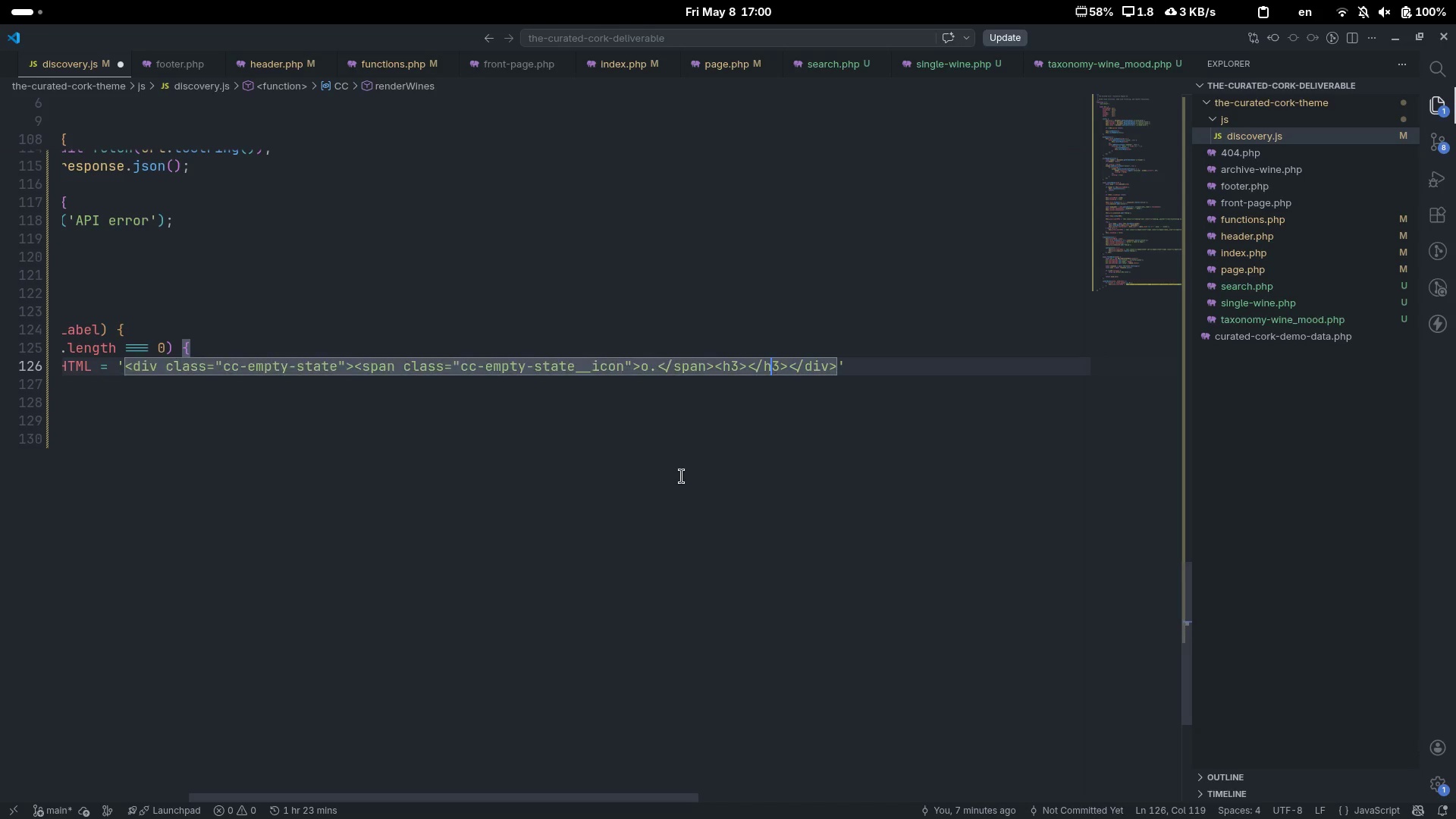 
key(ArrowLeft)
 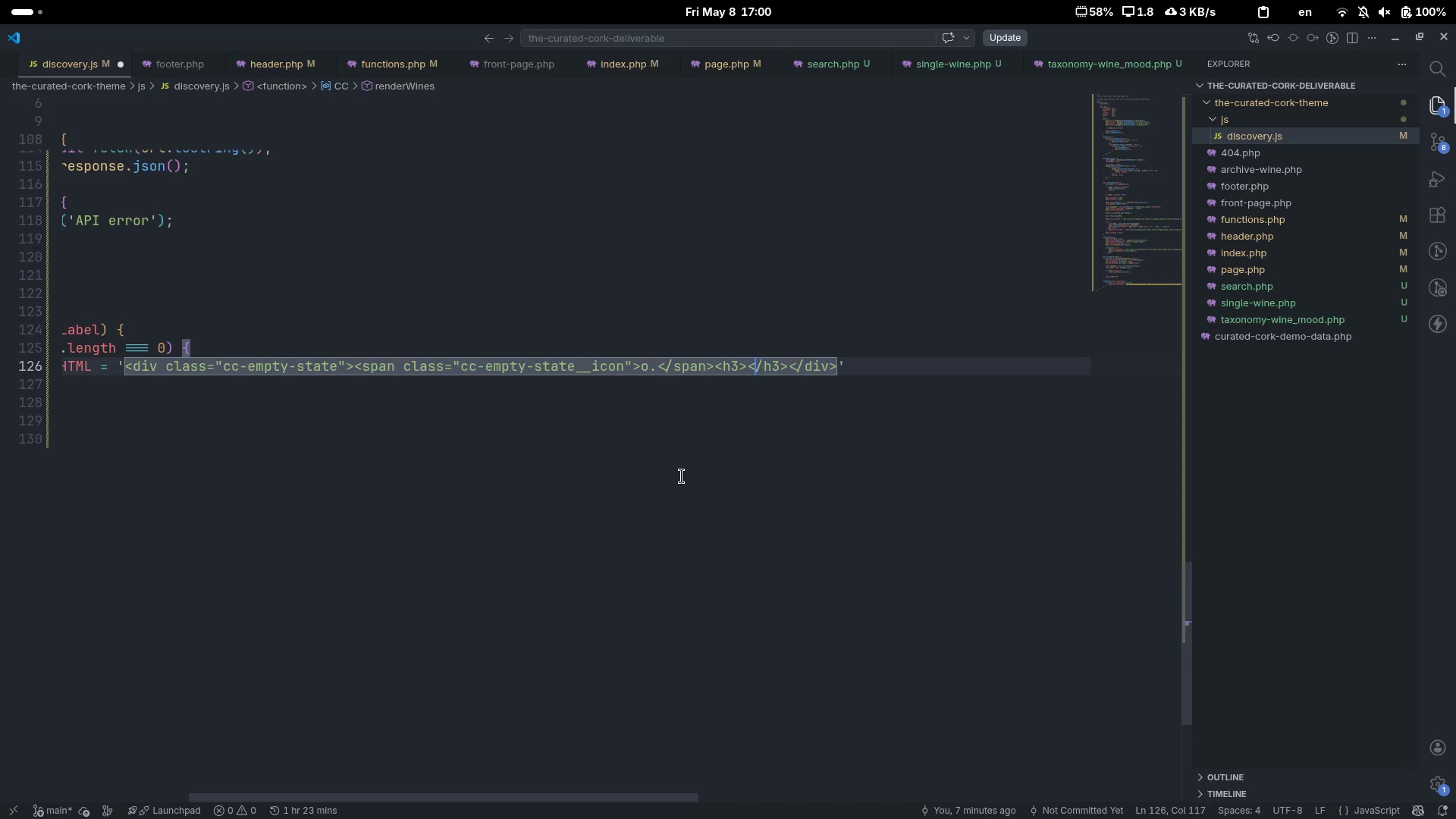 
key(ArrowLeft)
 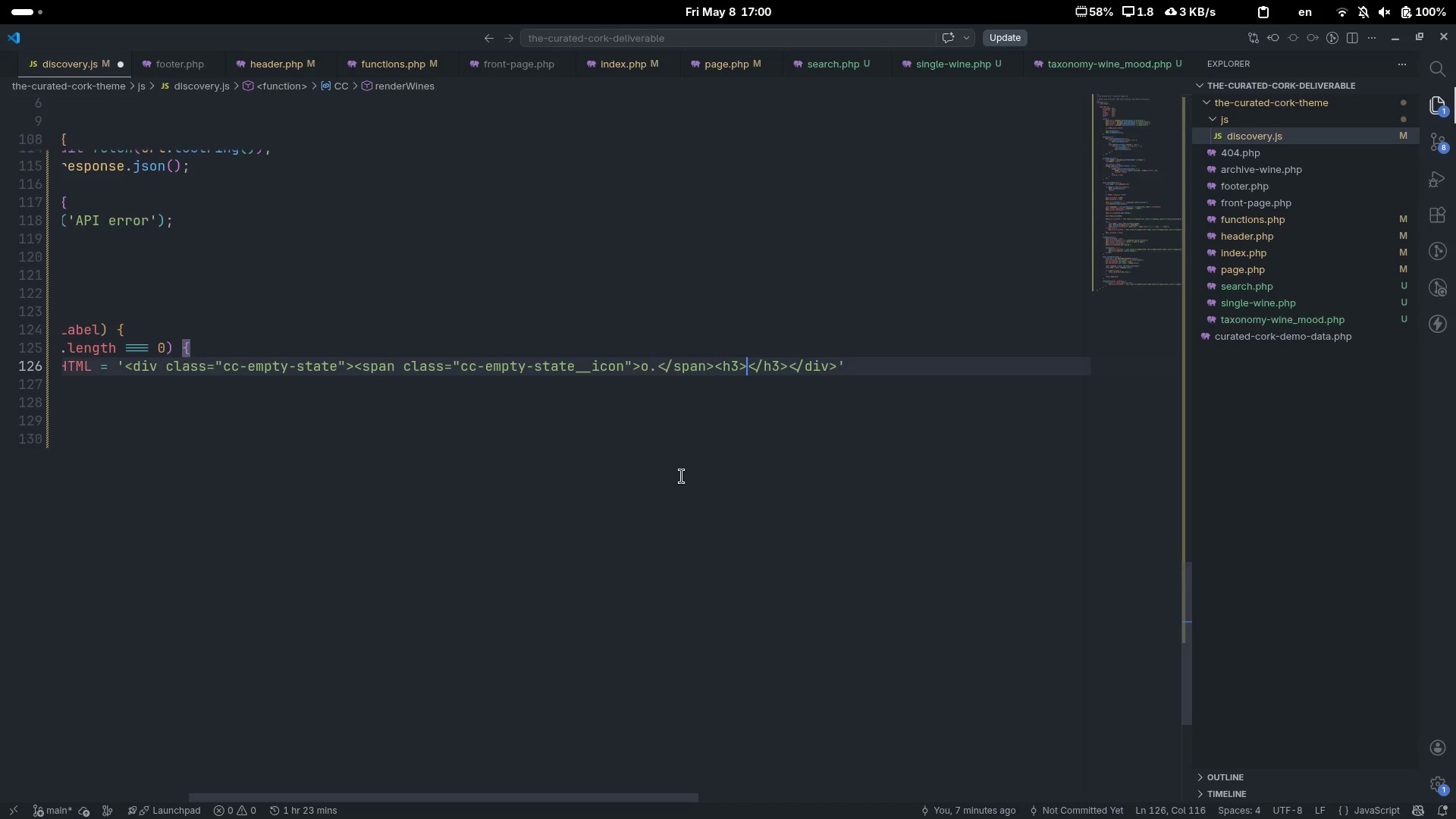 
key(ArrowLeft)
 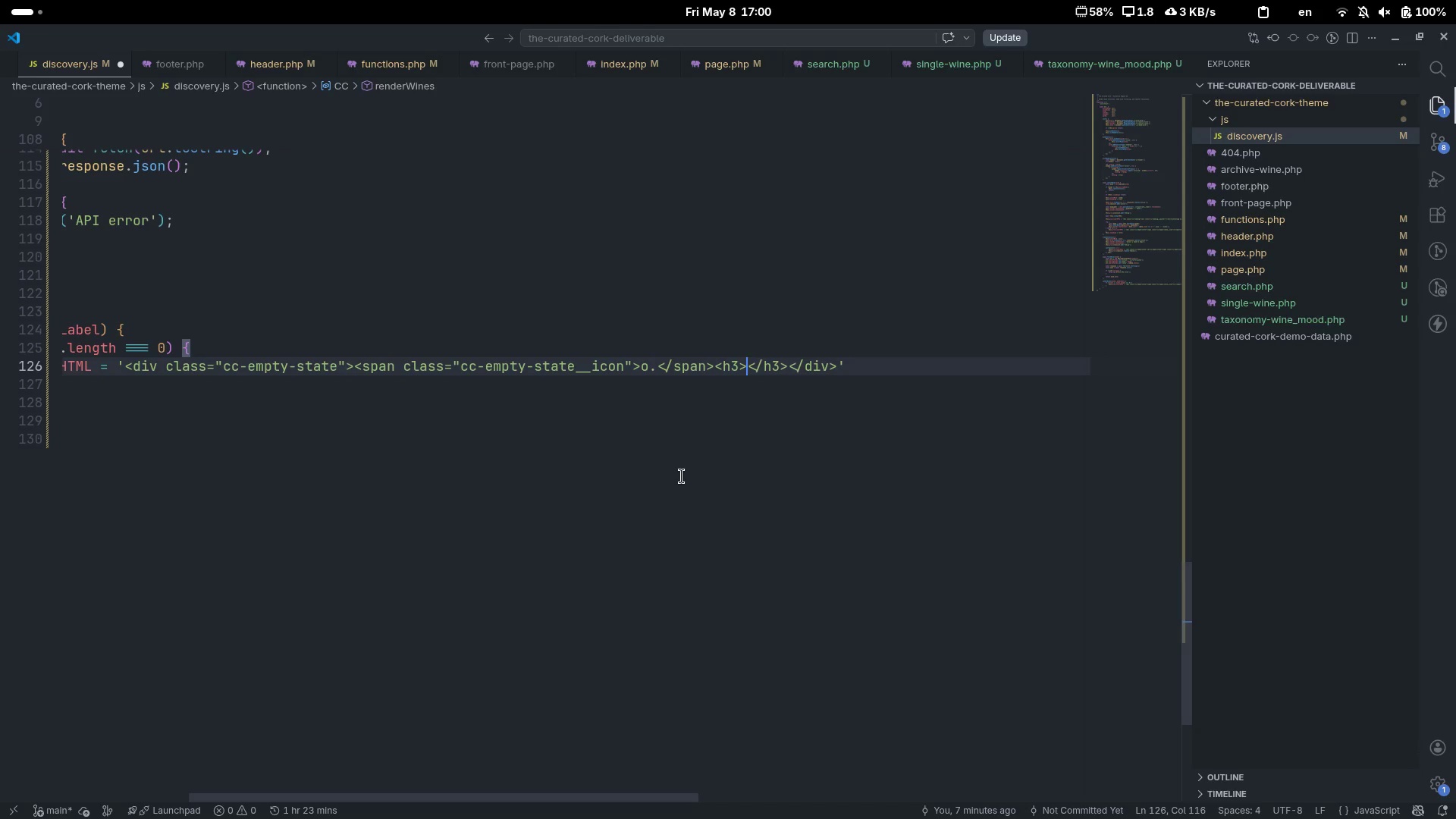 
type(No wines found)
 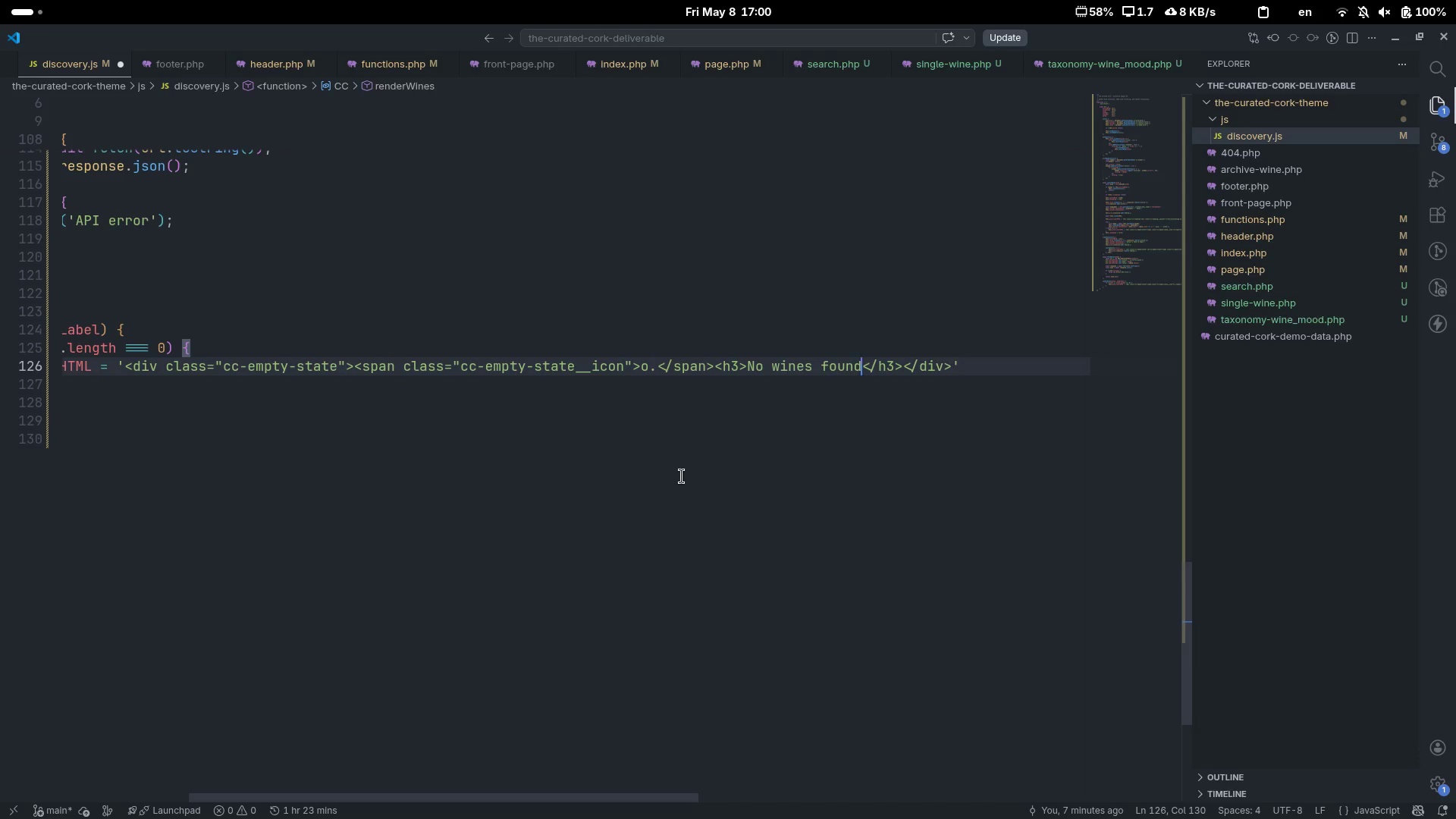 
key(Control+ControlLeft)
 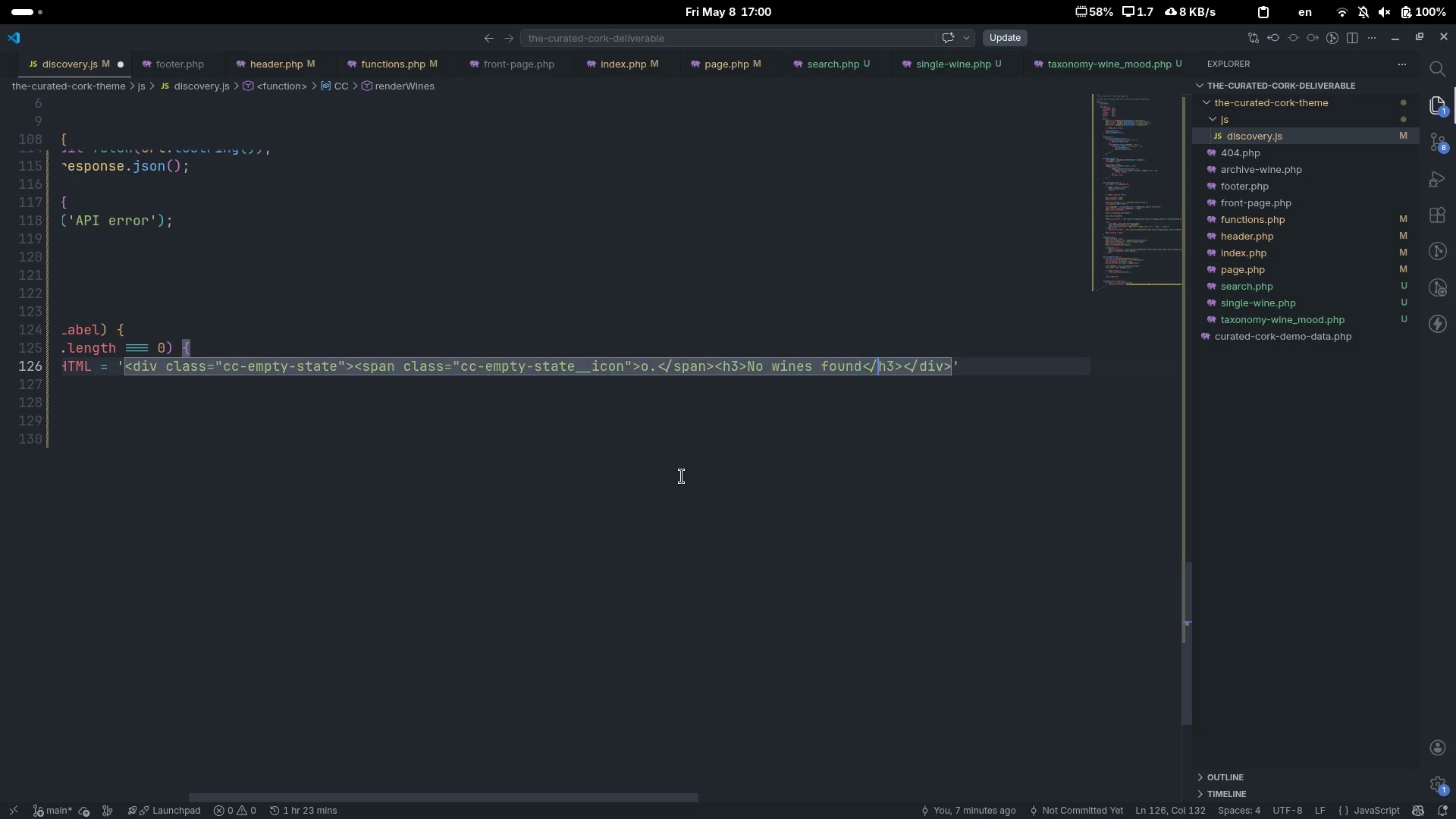 
key(Control+ArrowRight)
 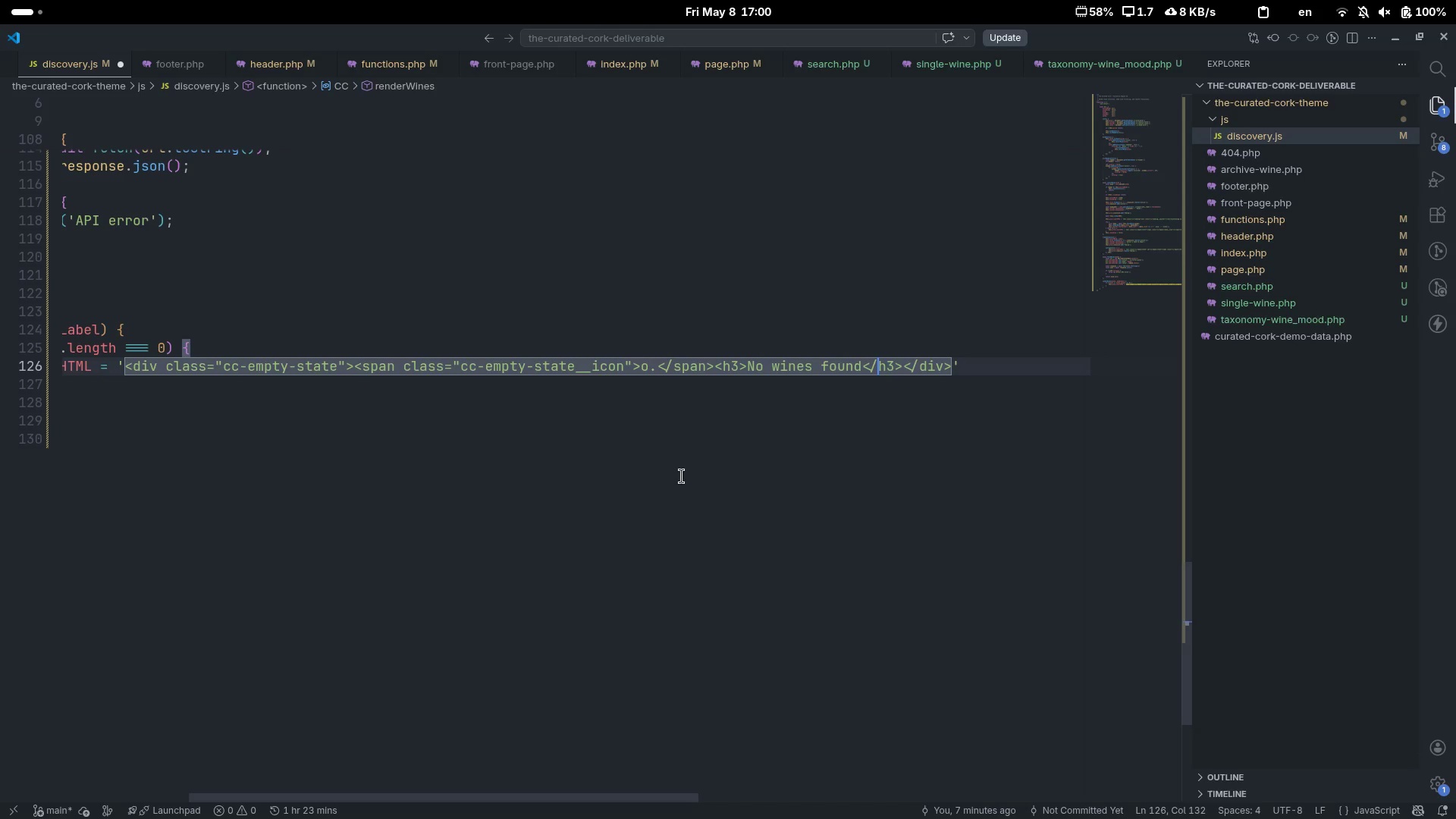 
key(ArrowRight)
 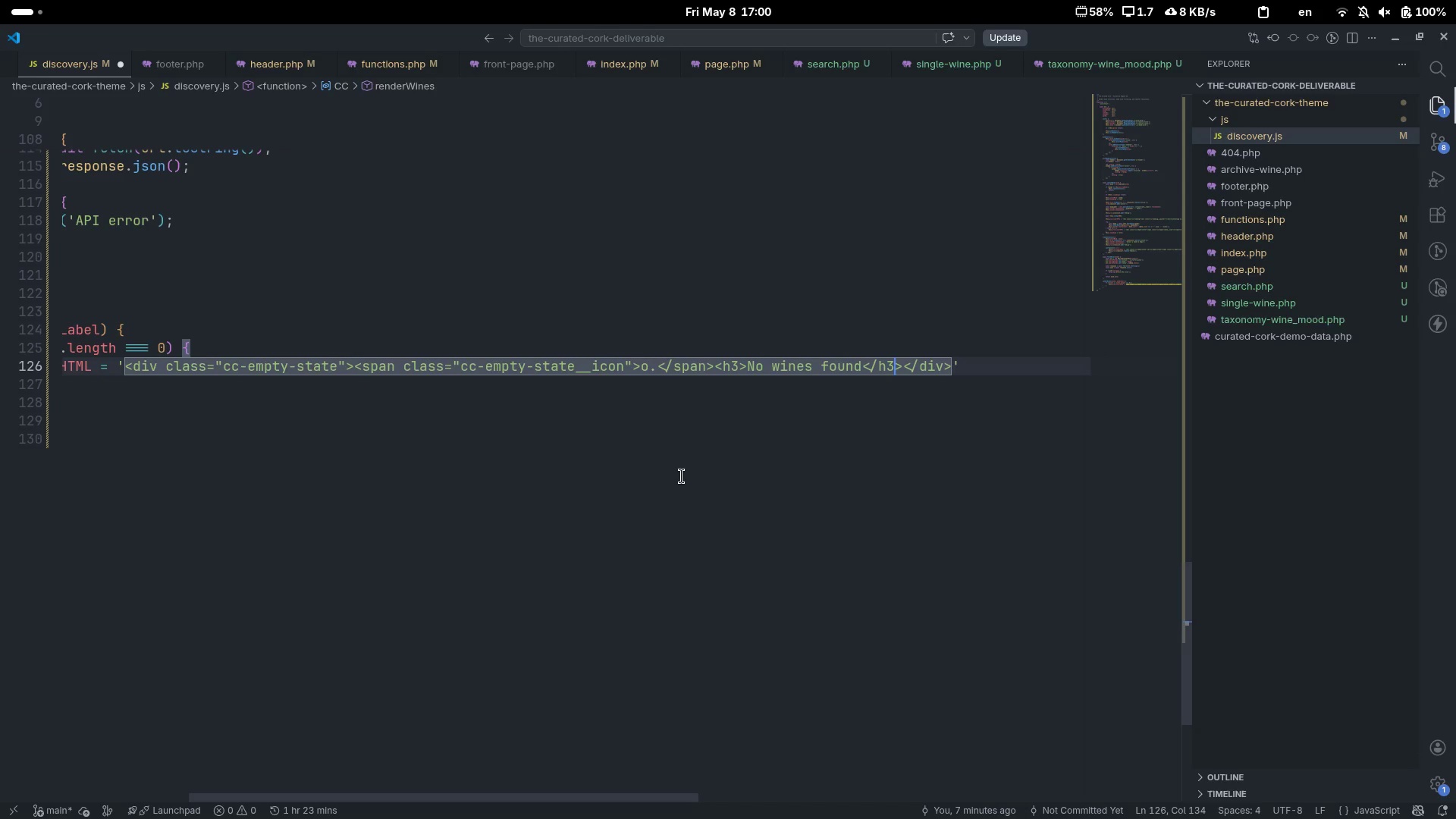 
key(ArrowRight)
 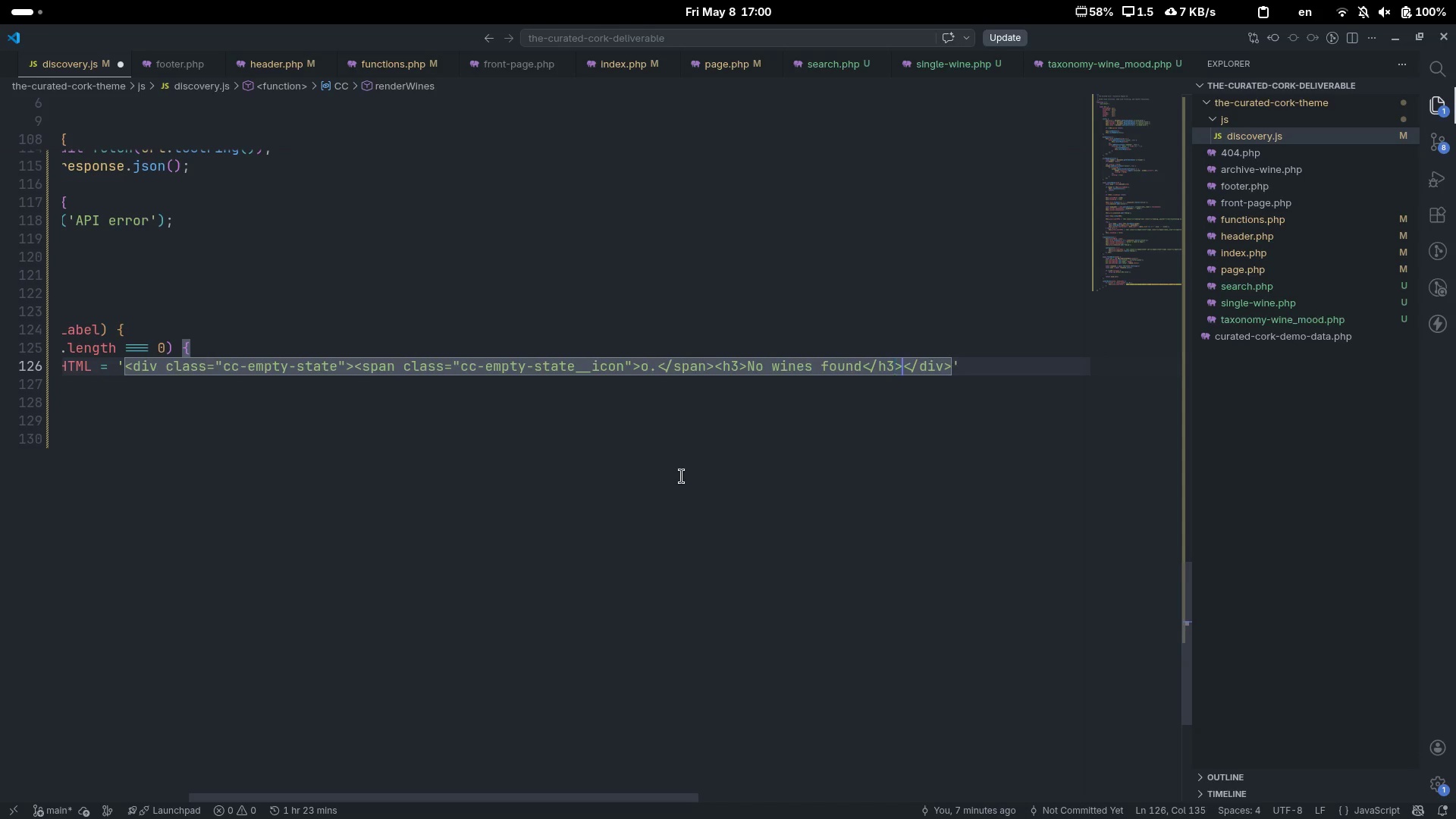 
key(ArrowRight)
 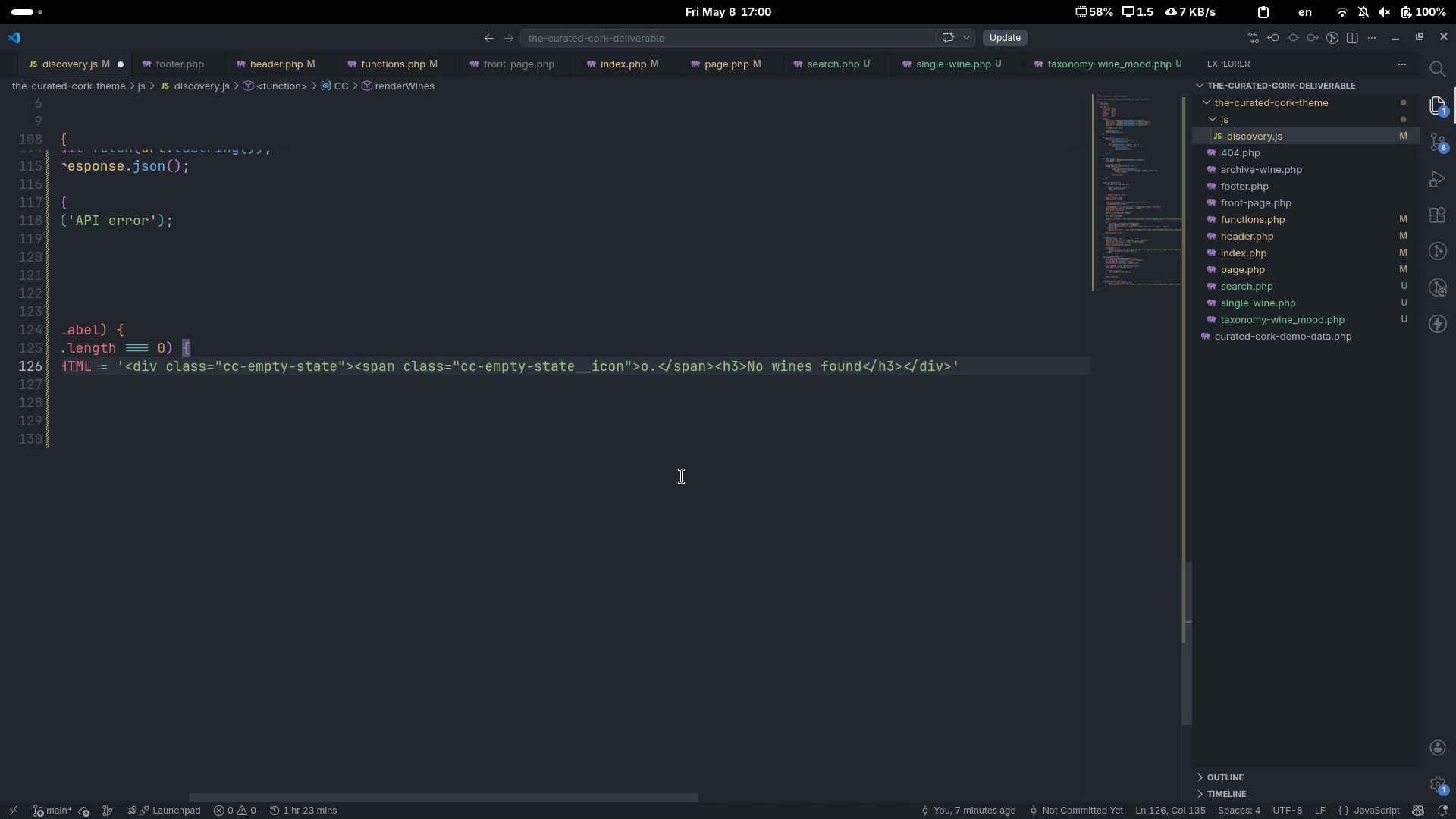 
key(Shift+ShiftLeft)
 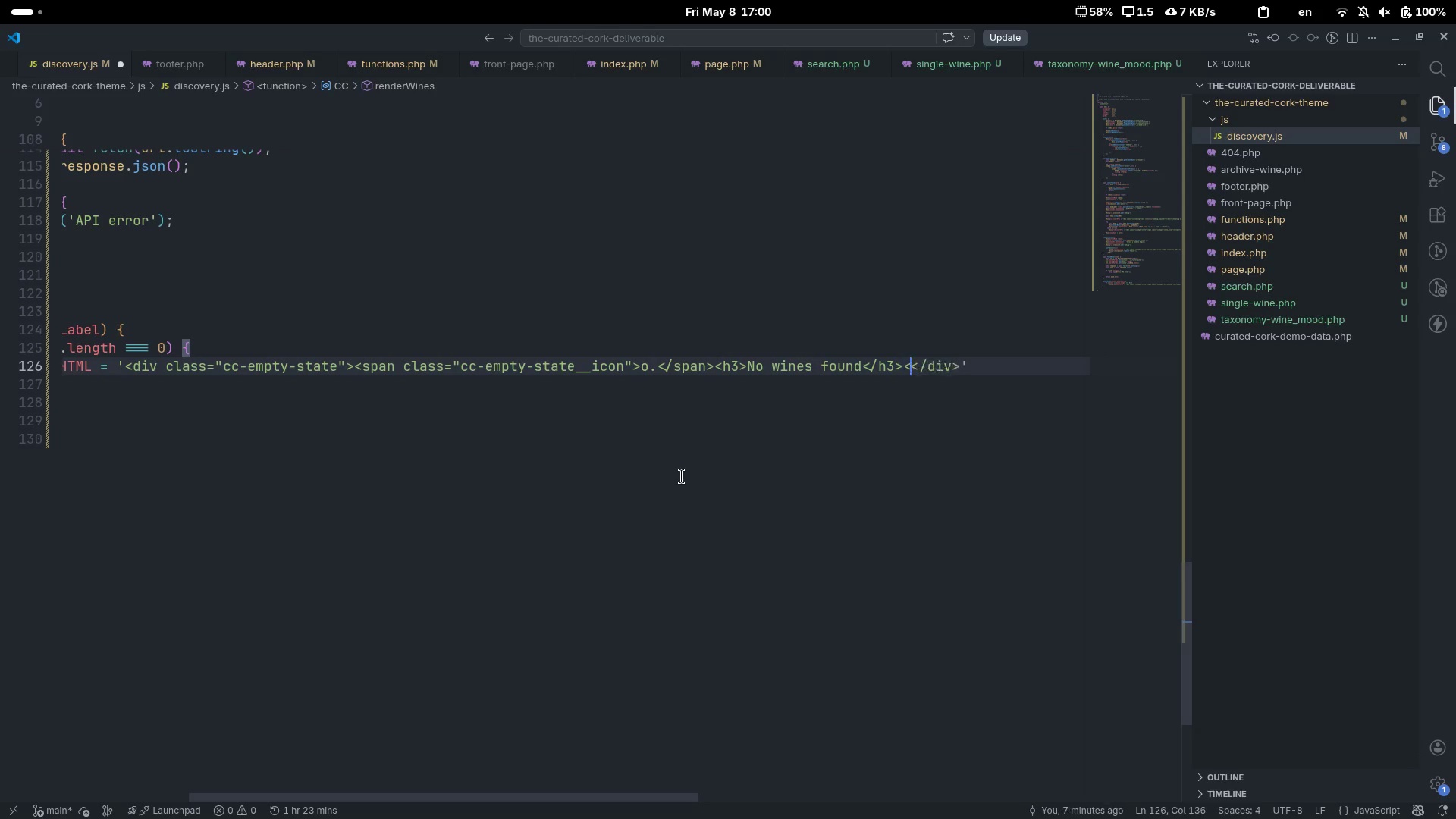 
key(Shift+Comma)
 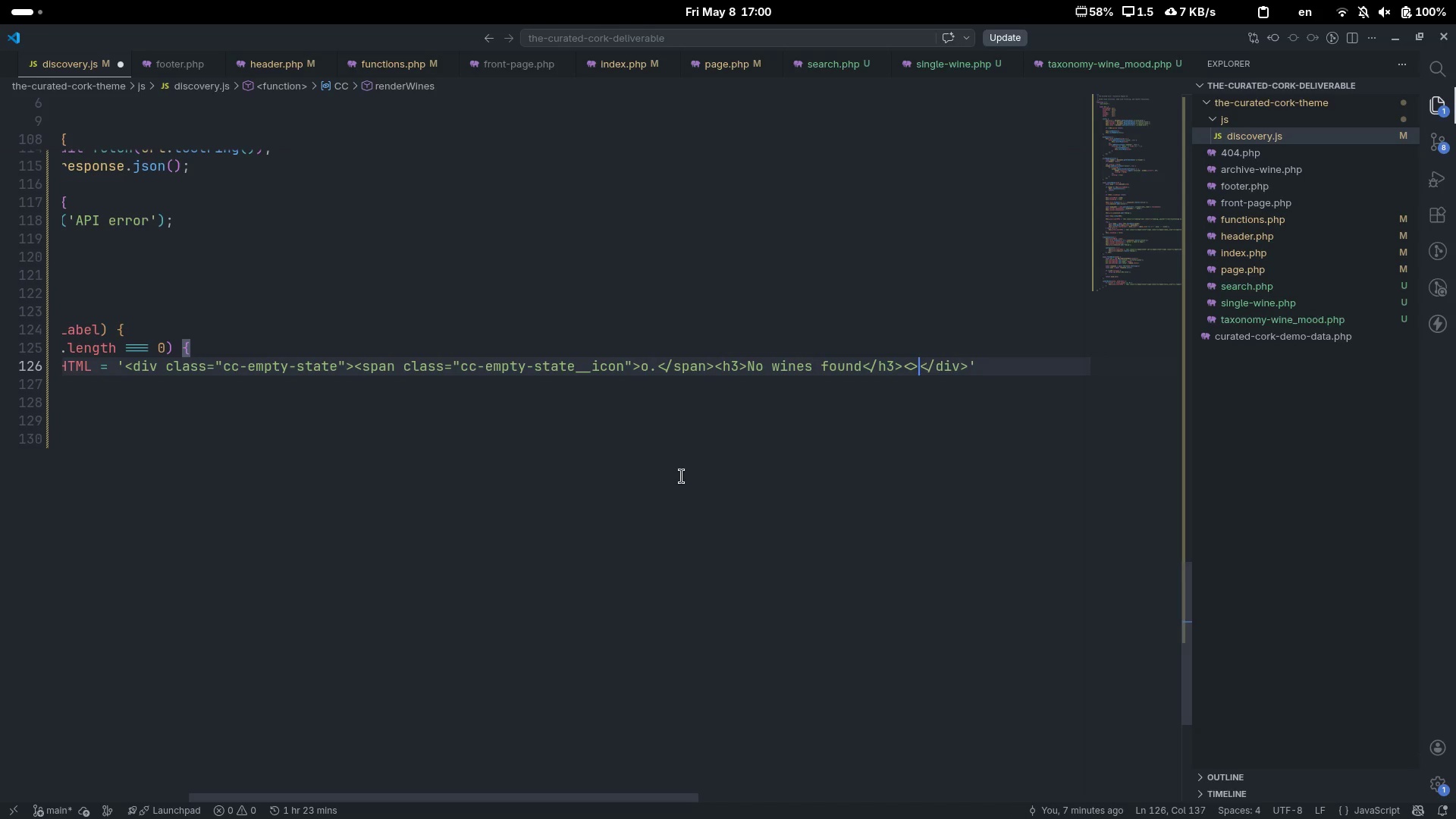 
key(Shift+Period)
 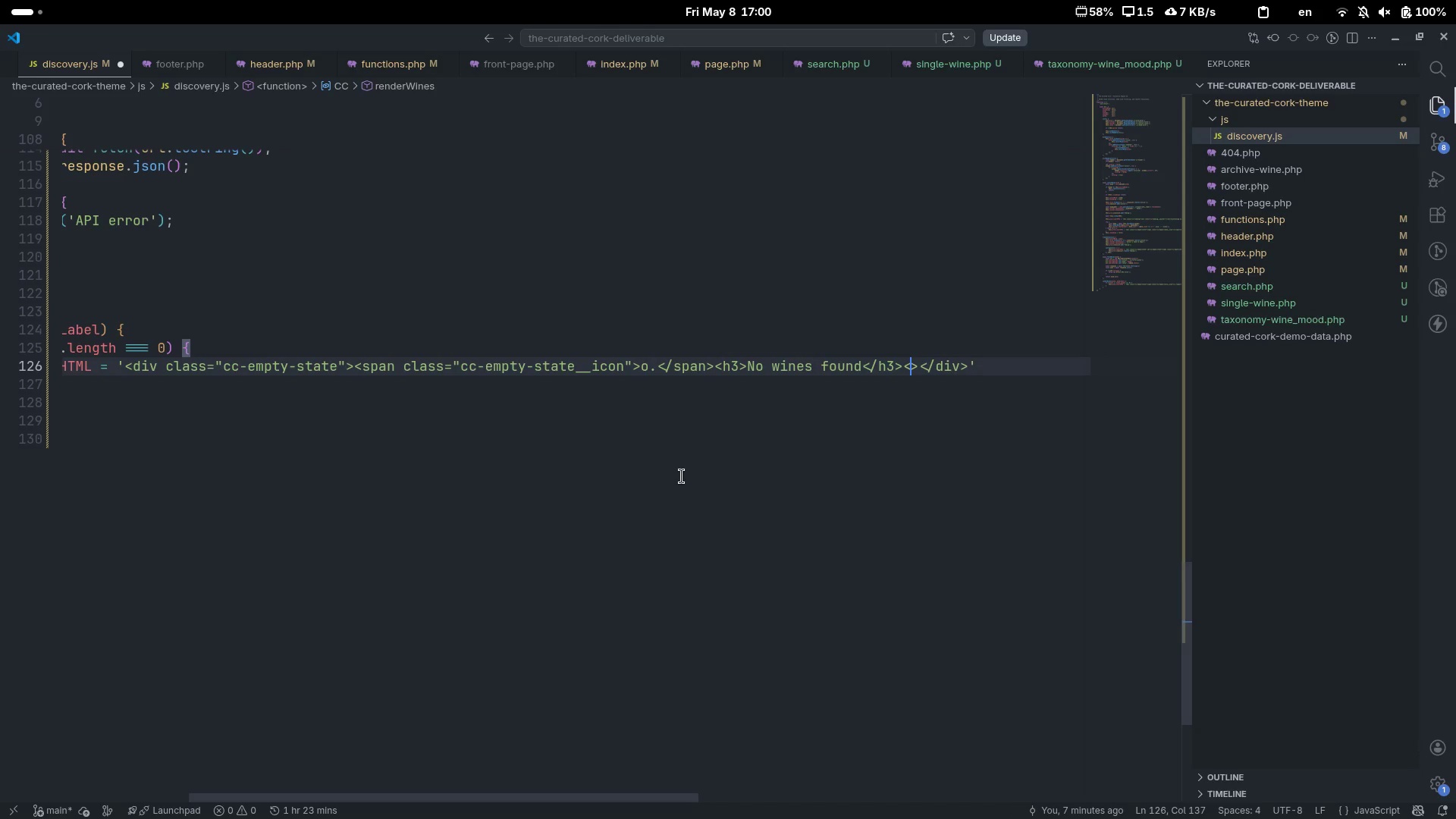 
key(ArrowLeft)
 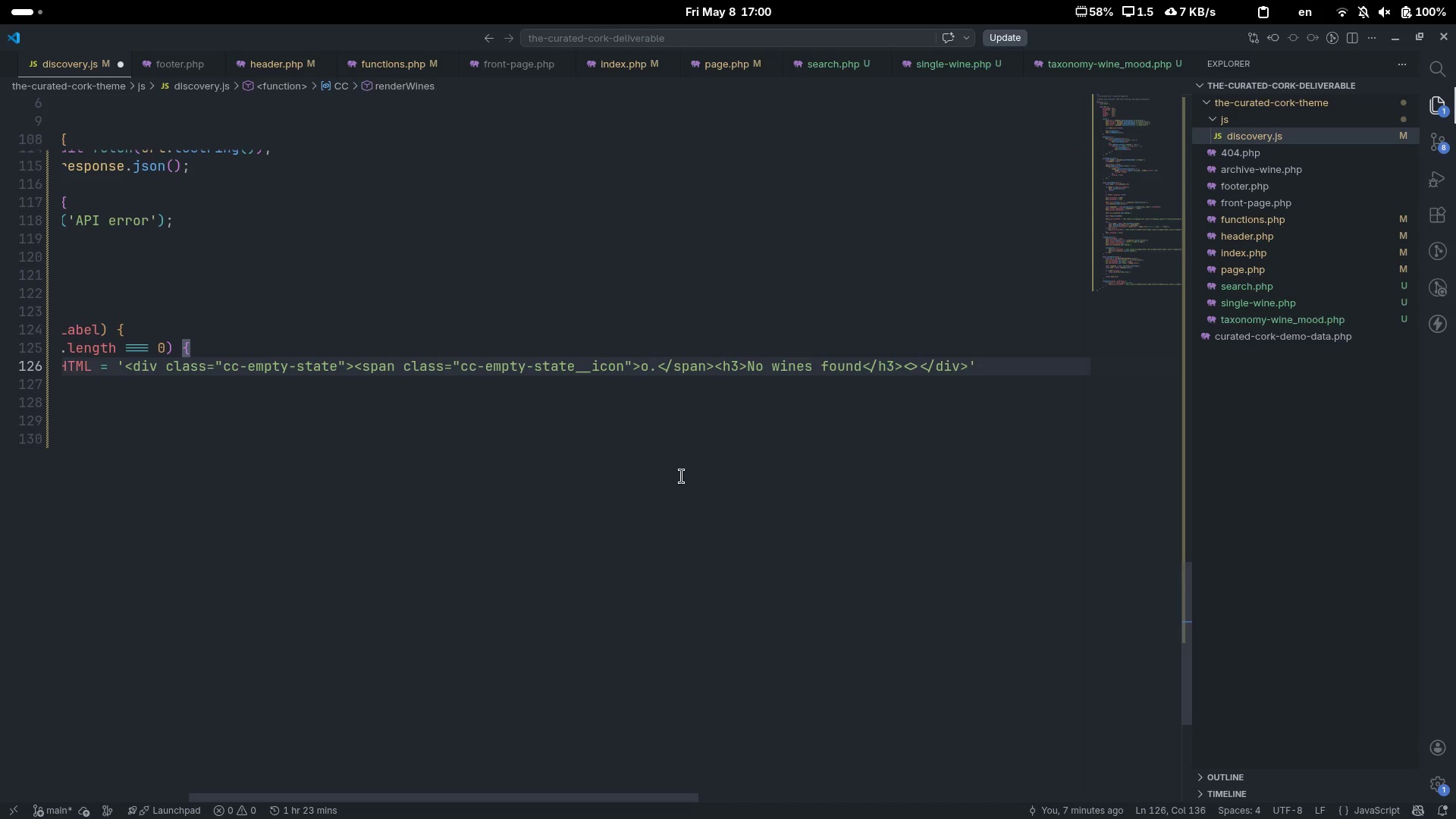 
key(P)
 